 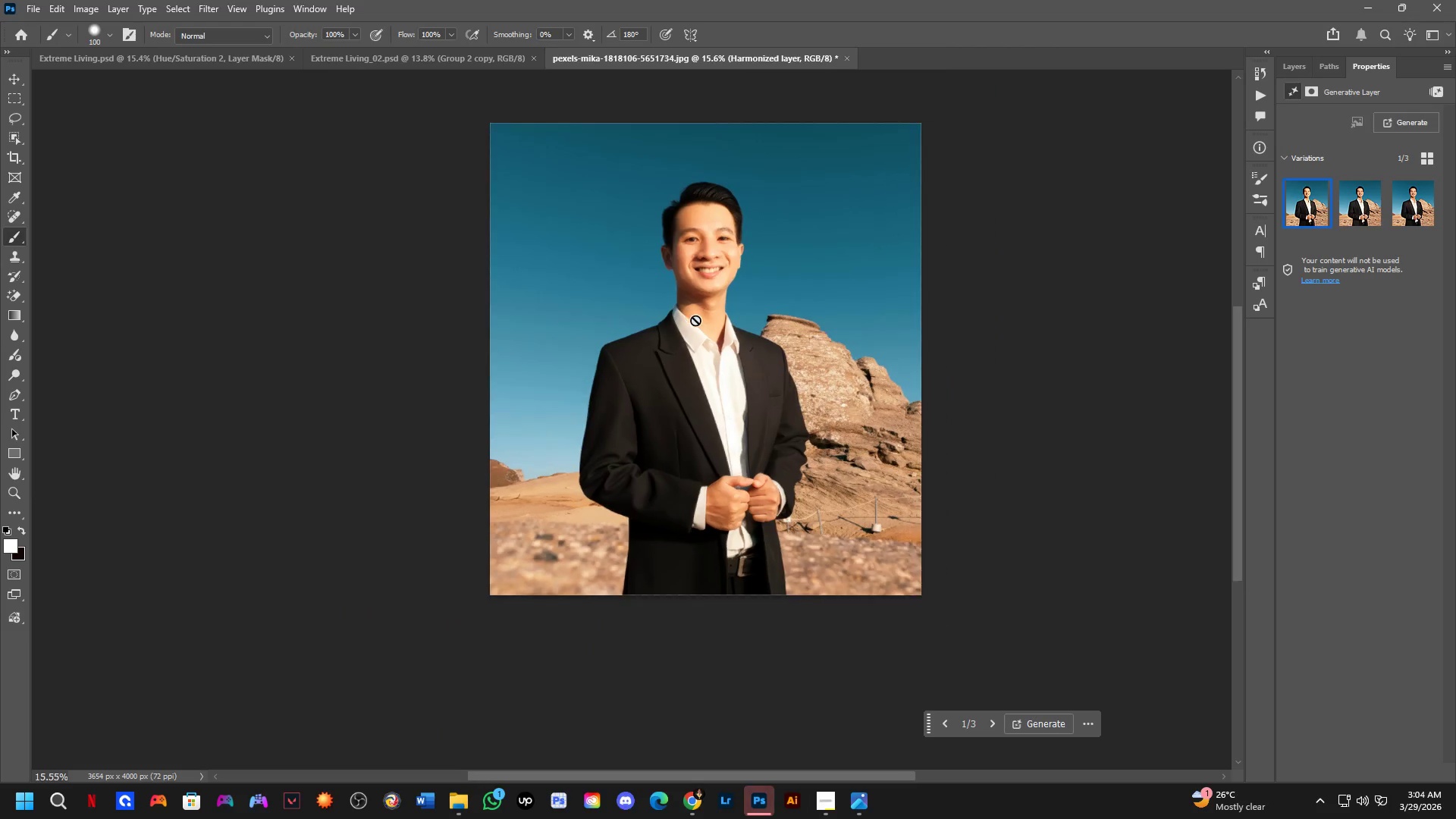 
hold_key(key=Space, duration=0.5)
 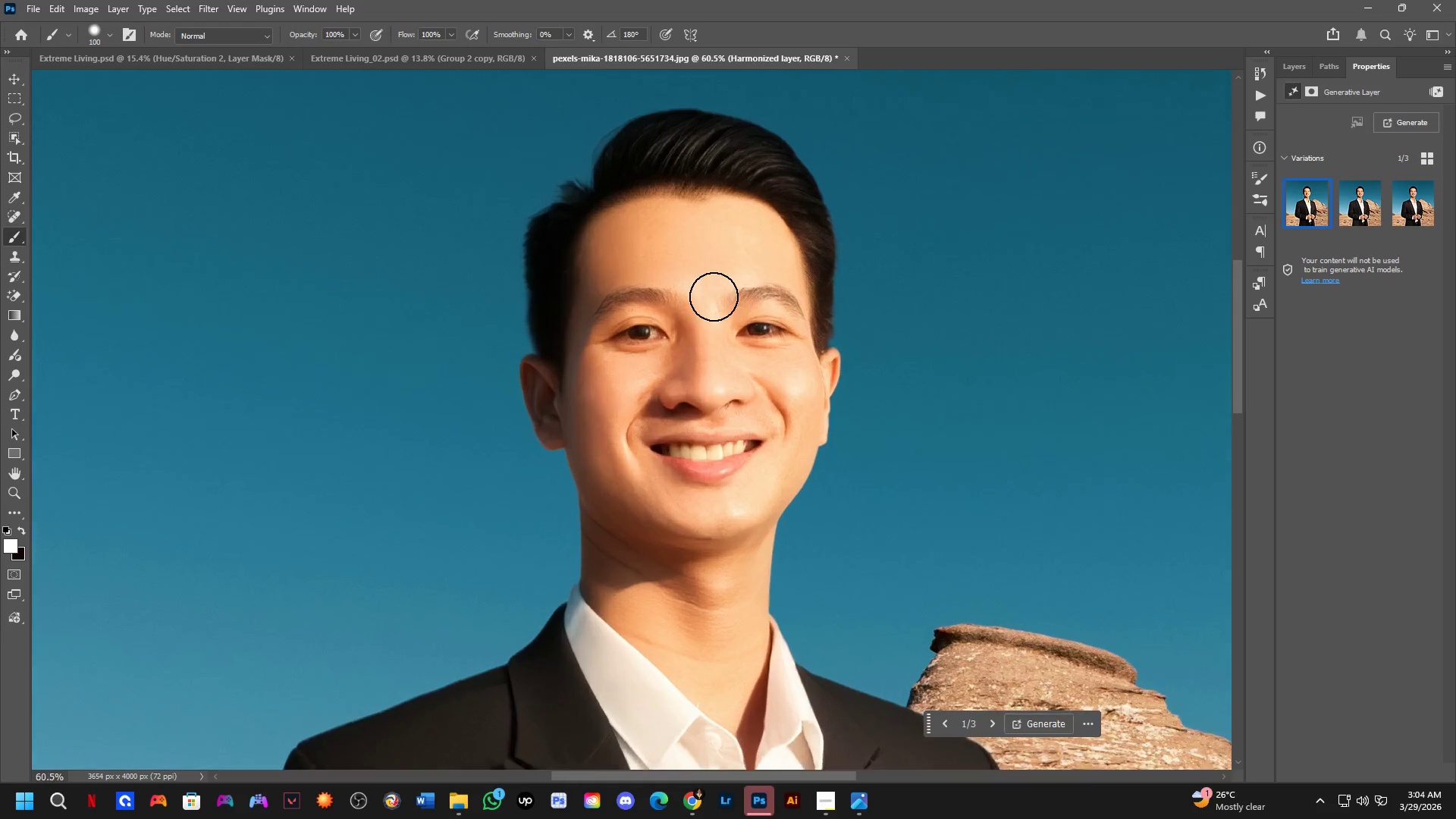 
left_click_drag(start_coordinate=[723, 321], to_coordinate=[704, 372])
 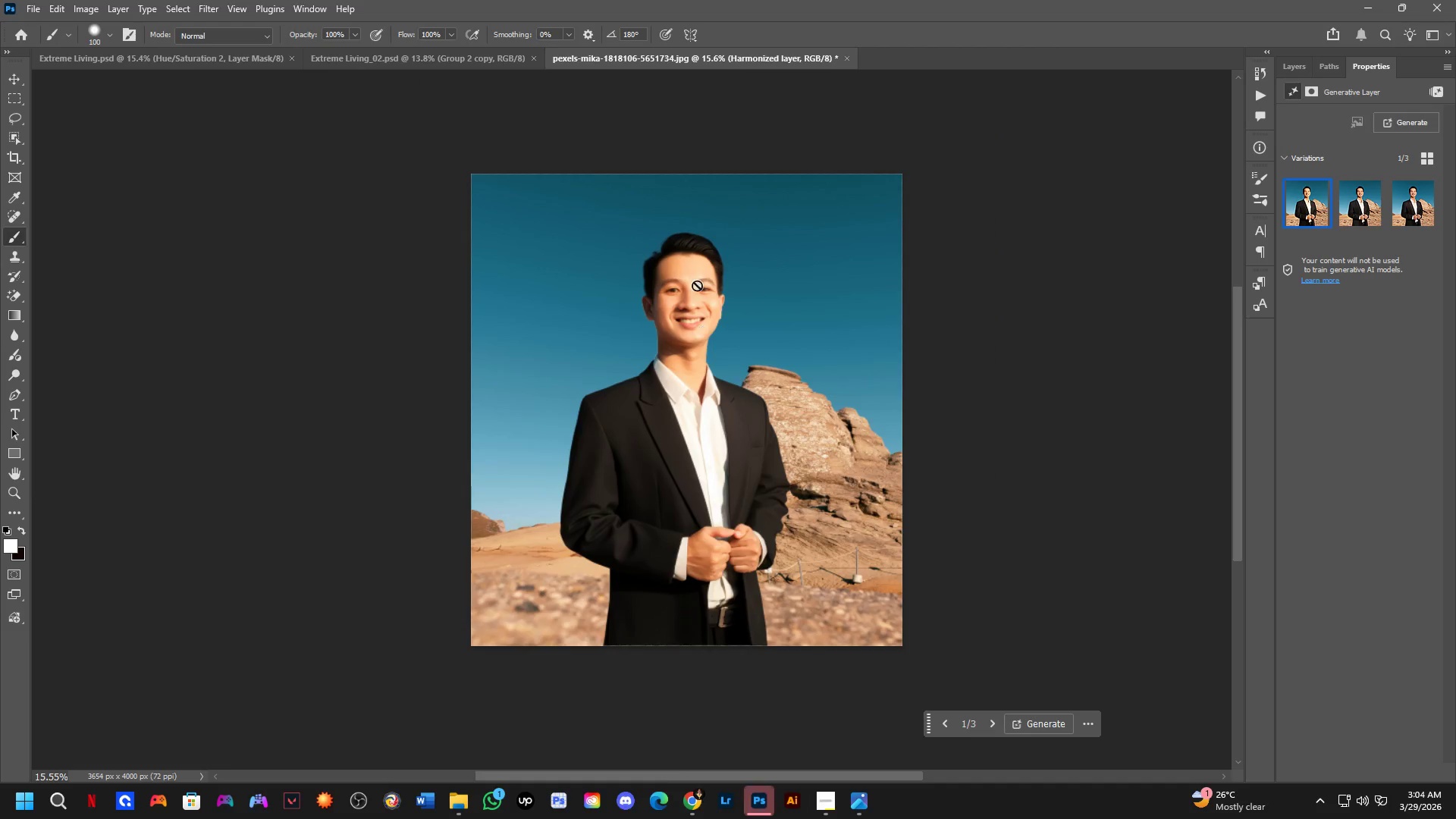 
scroll: coordinate [695, 318], scroll_direction: down, amount: 6.0
 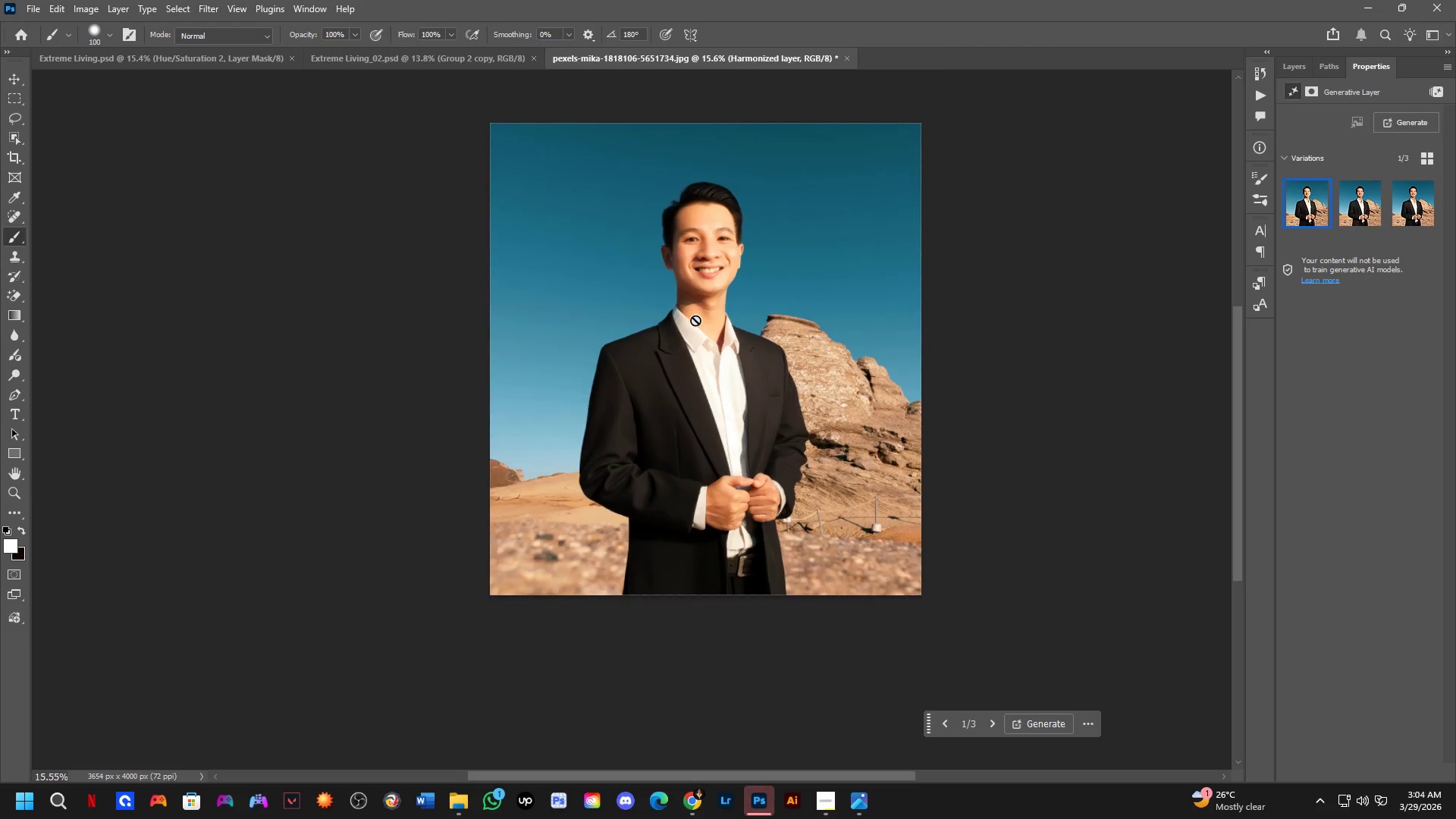 
key(Shift+ShiftLeft)
 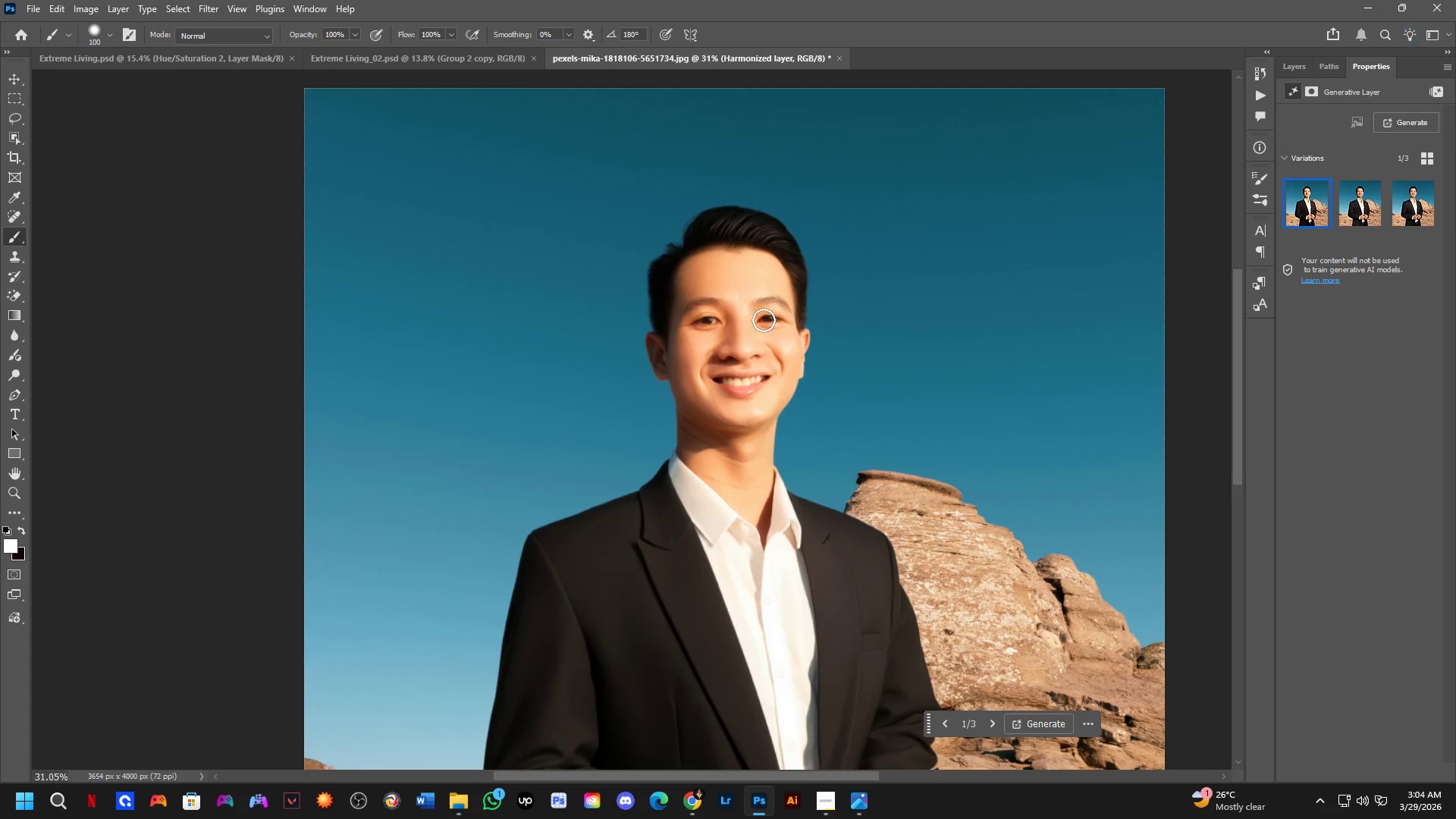 
hold_key(key=Space, duration=0.42)
 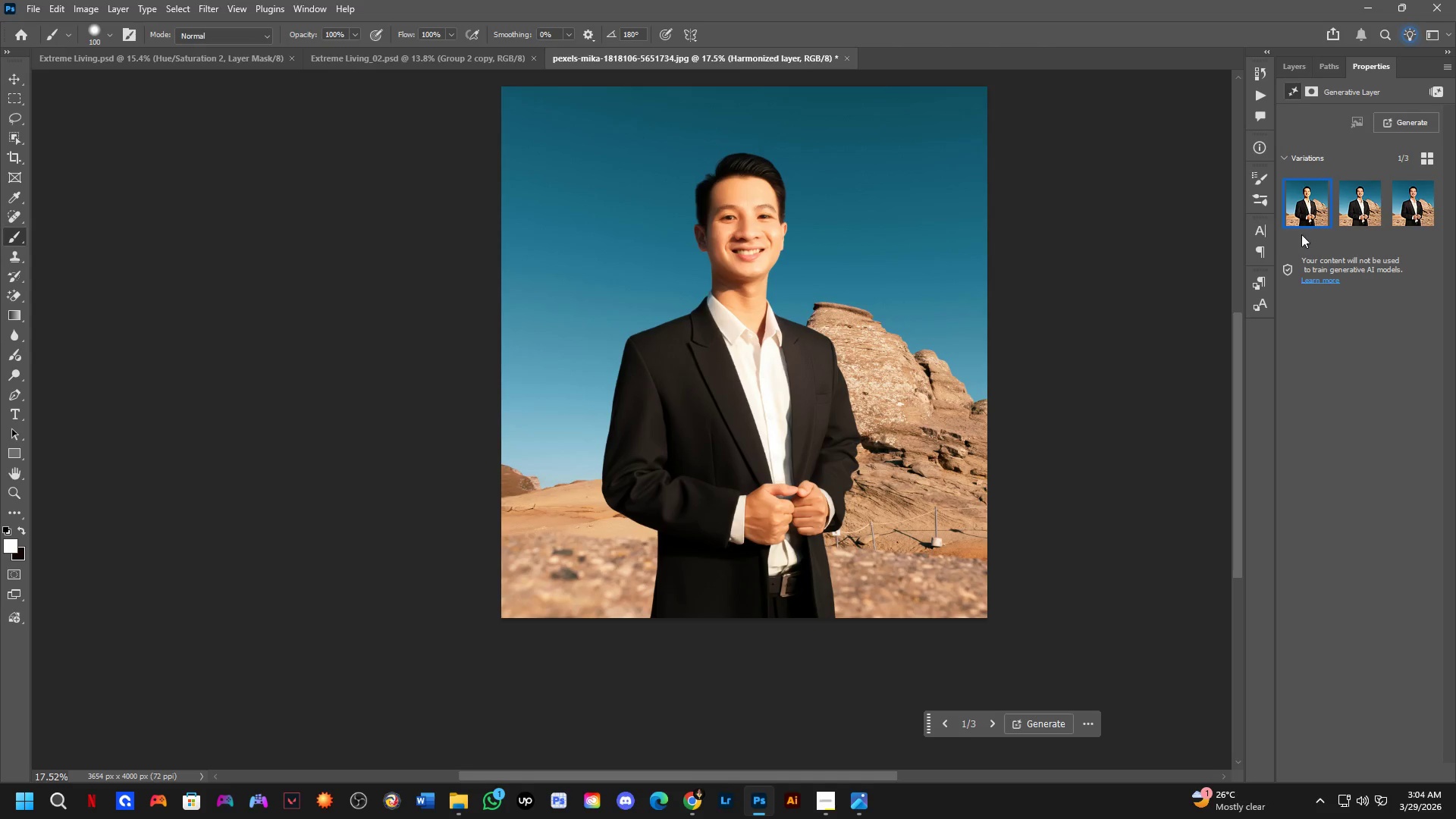 
left_click_drag(start_coordinate=[772, 466], to_coordinate=[770, 382])
 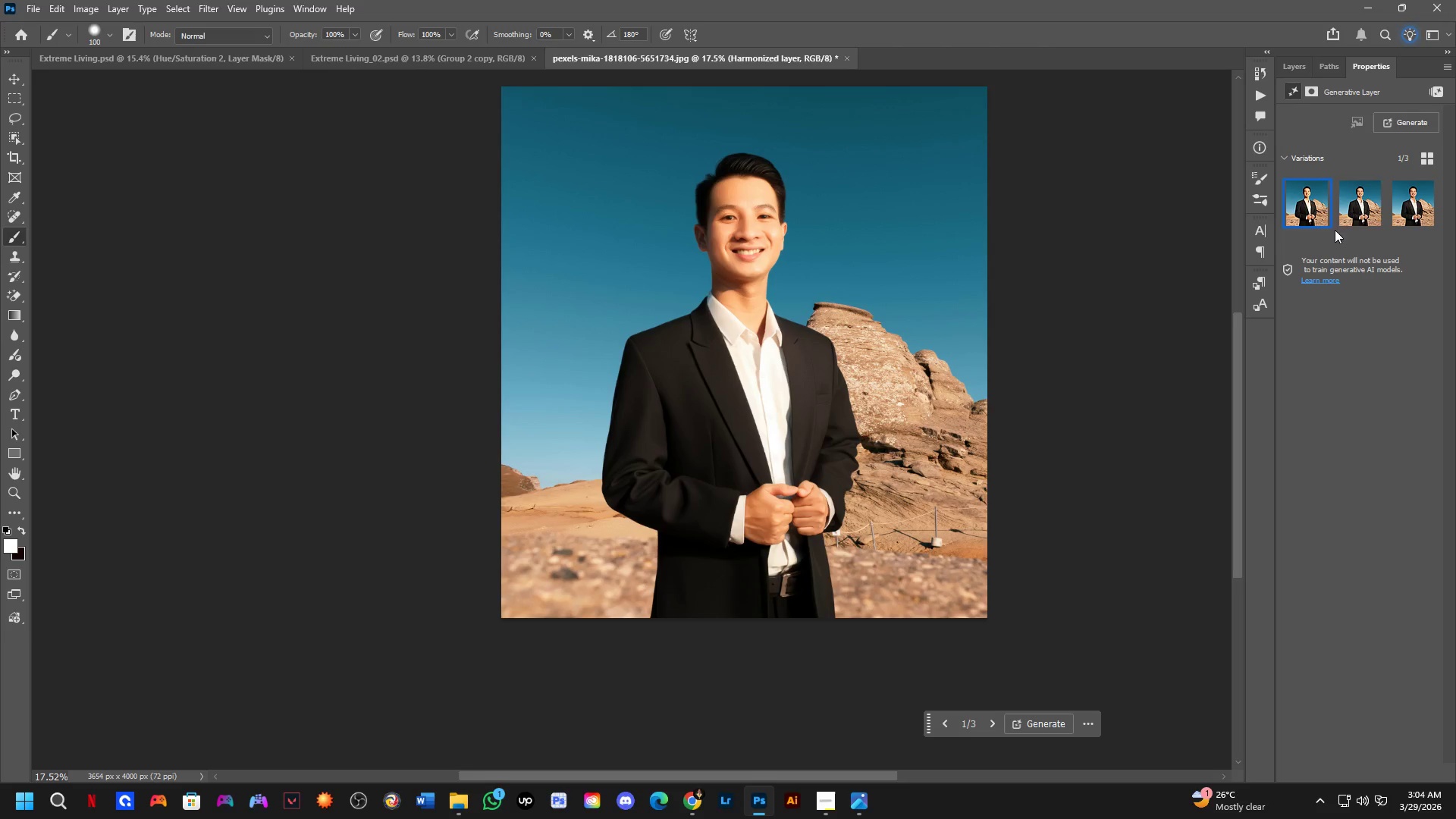 
scroll: coordinate [761, 366], scroll_direction: down, amount: 7.0
 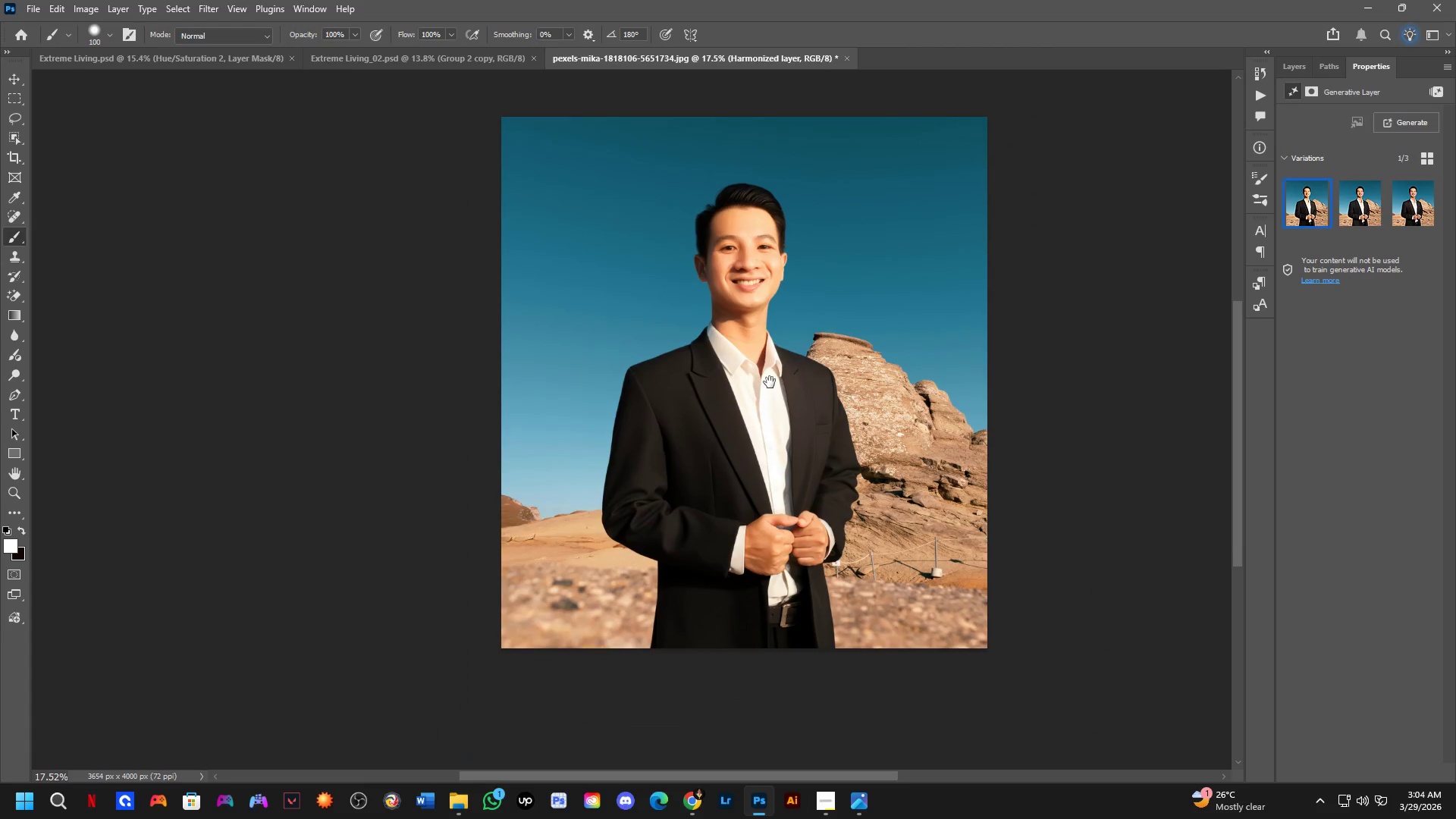 
left_click([1352, 215])
 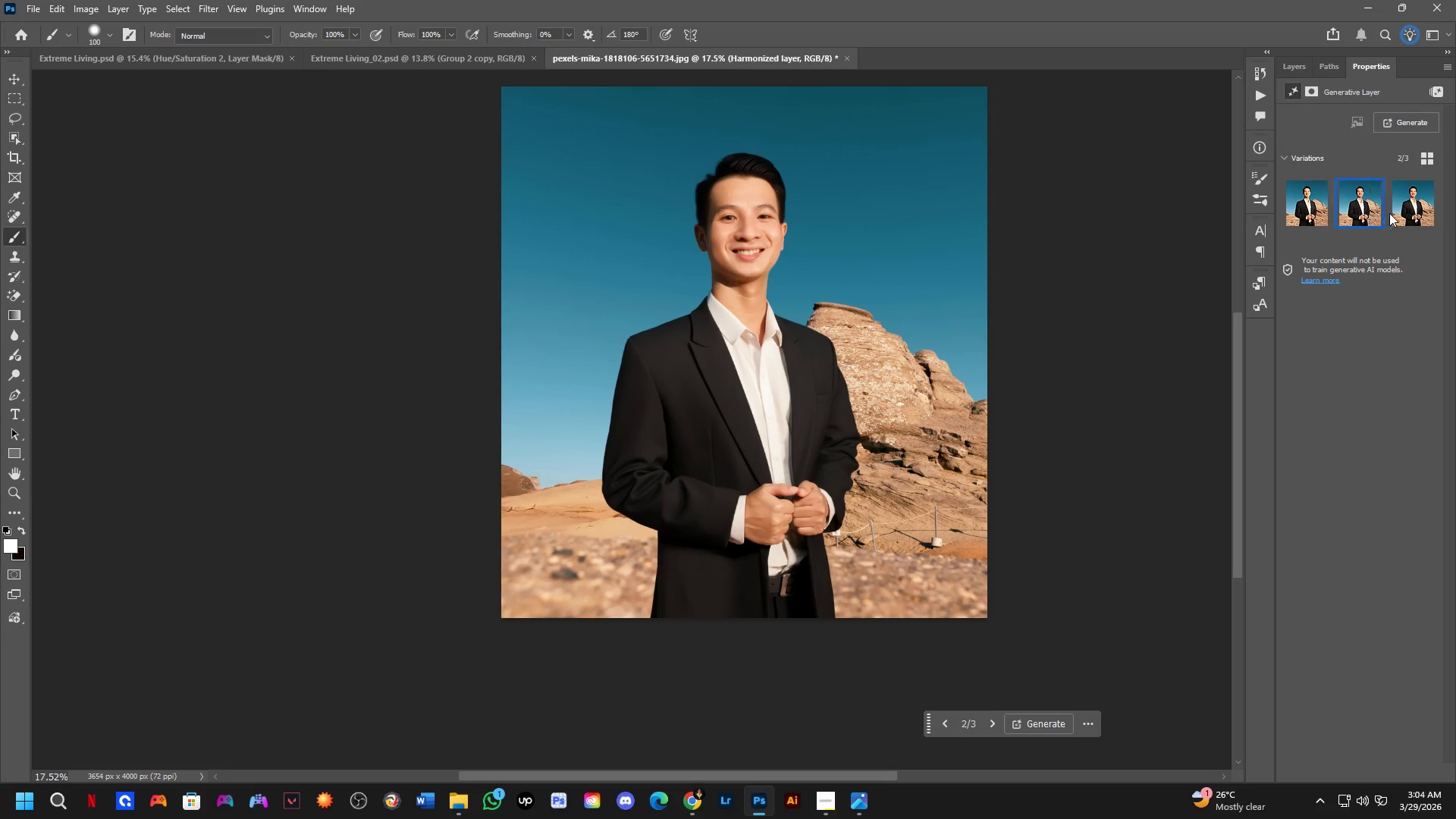 
left_click([1408, 205])
 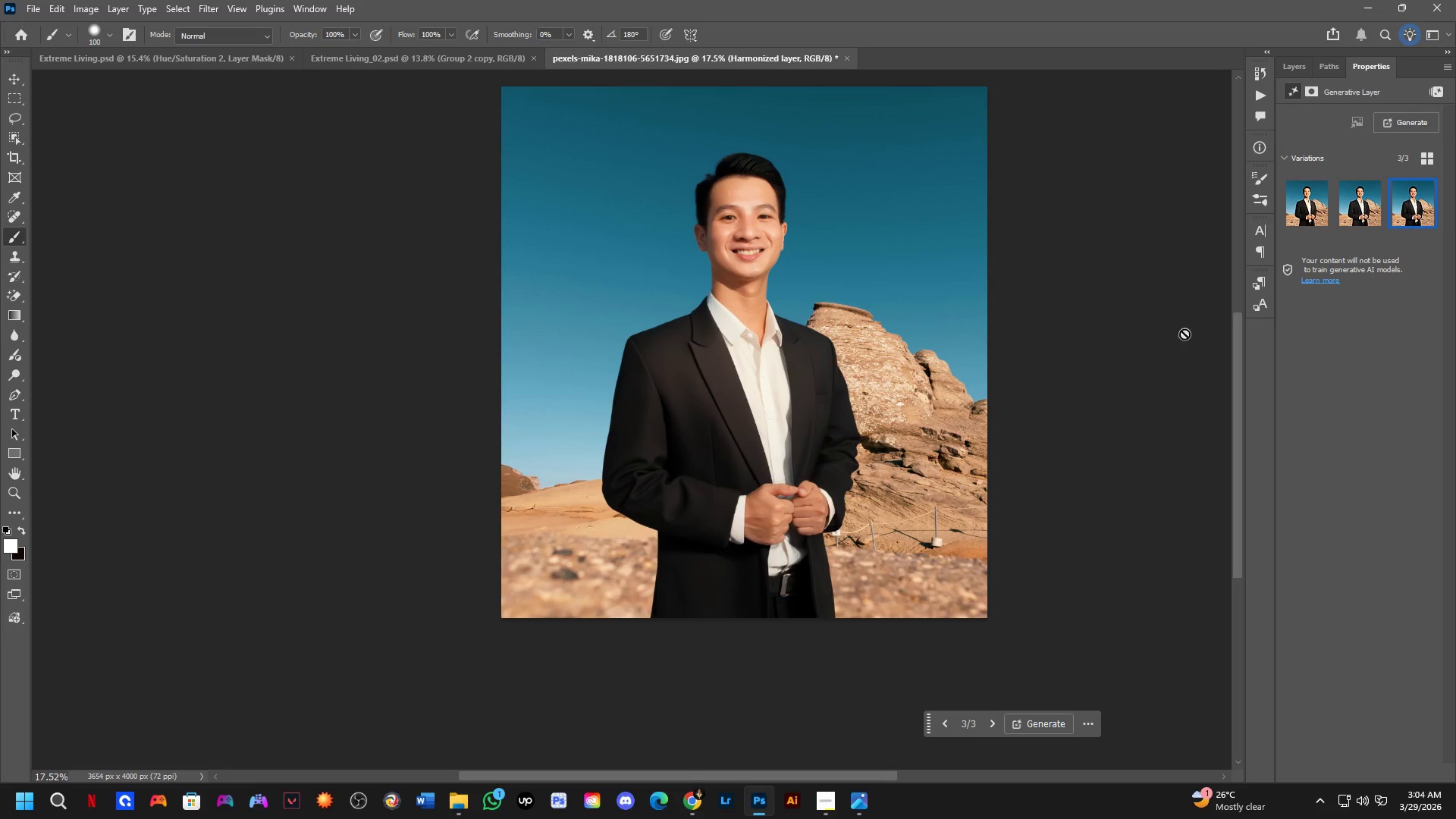 
scroll: coordinate [687, 249], scroll_direction: up, amount: 4.0
 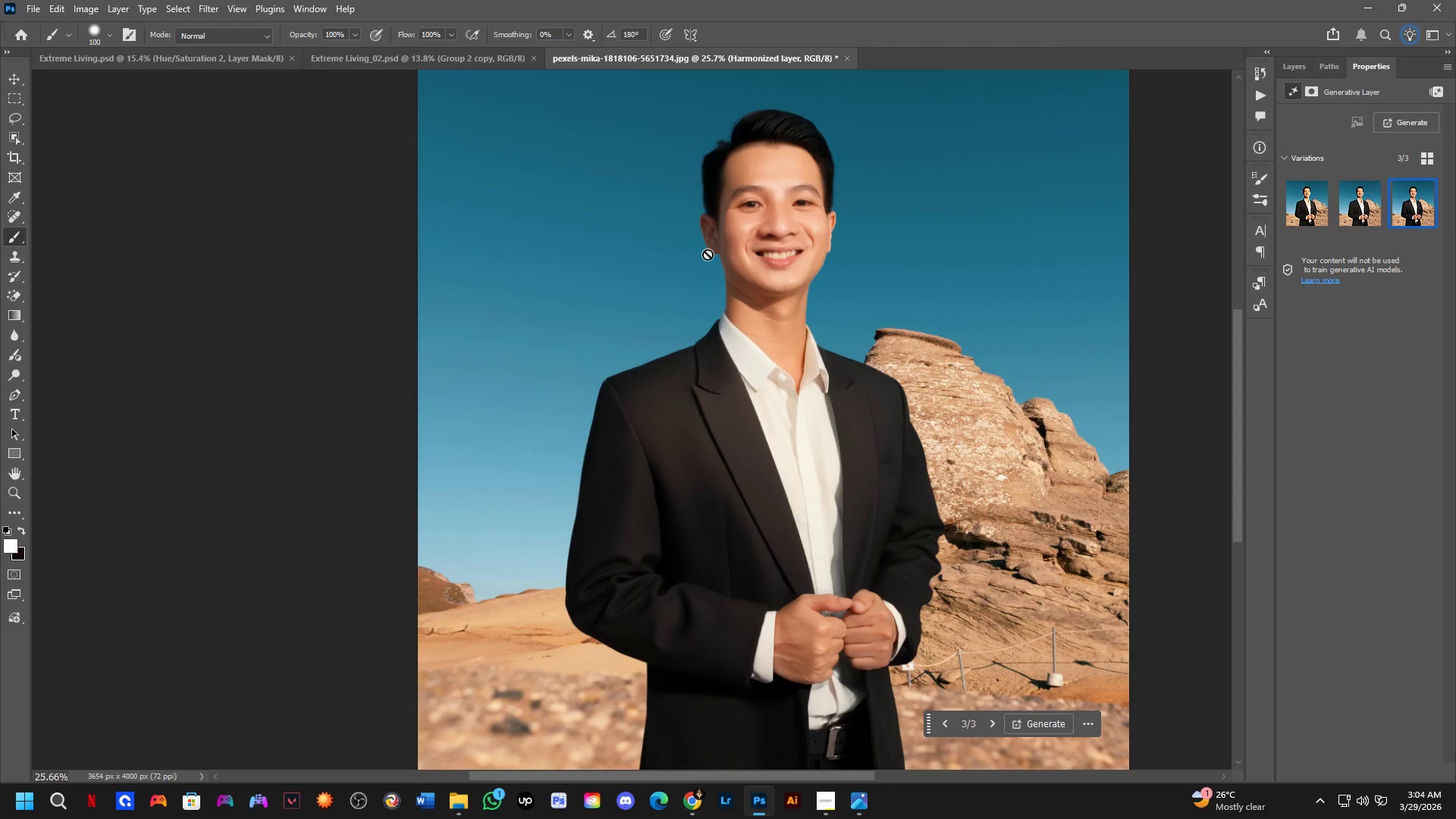 
wait(6.39)
 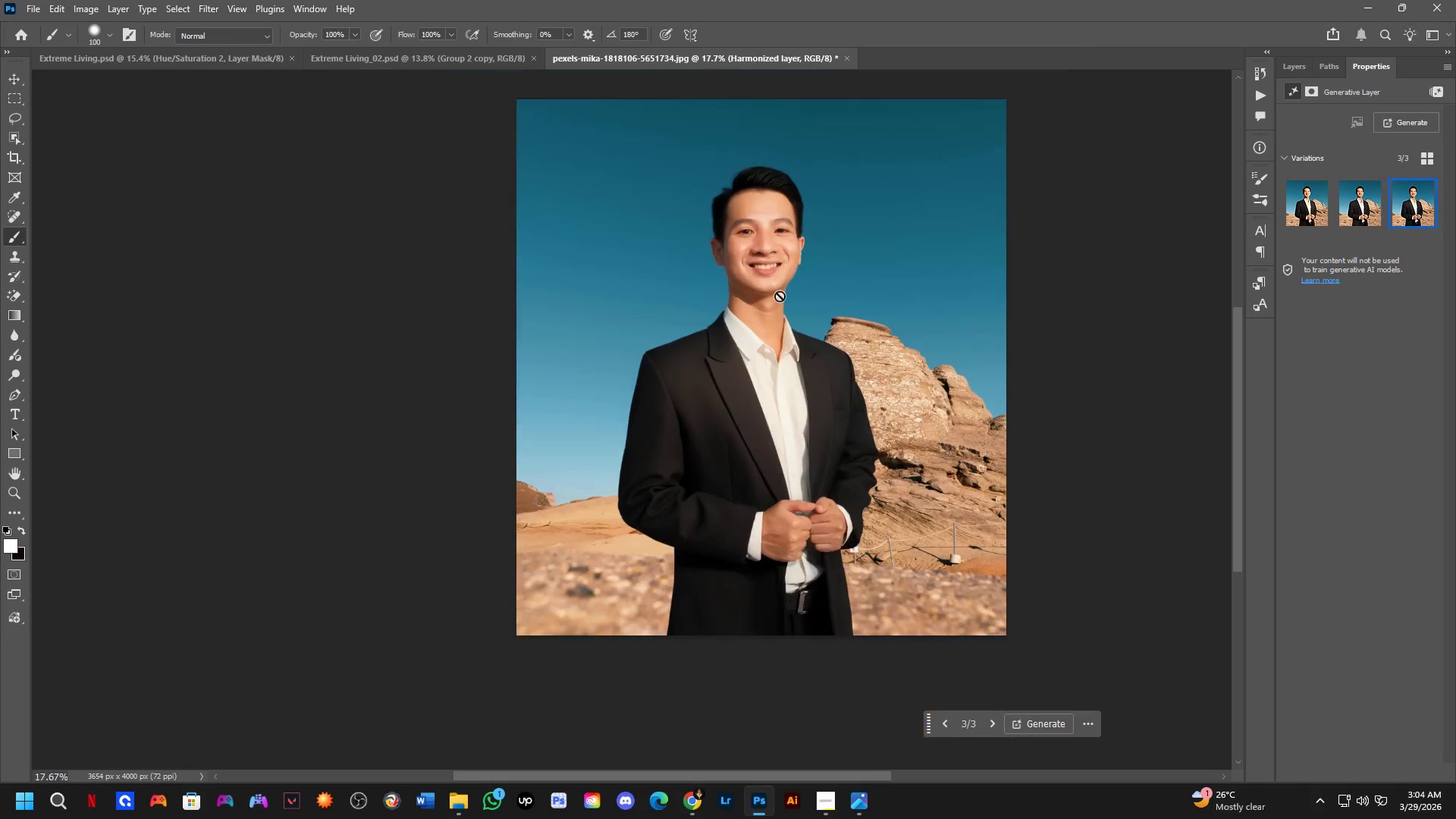 
hold_key(key=Space, duration=0.5)
 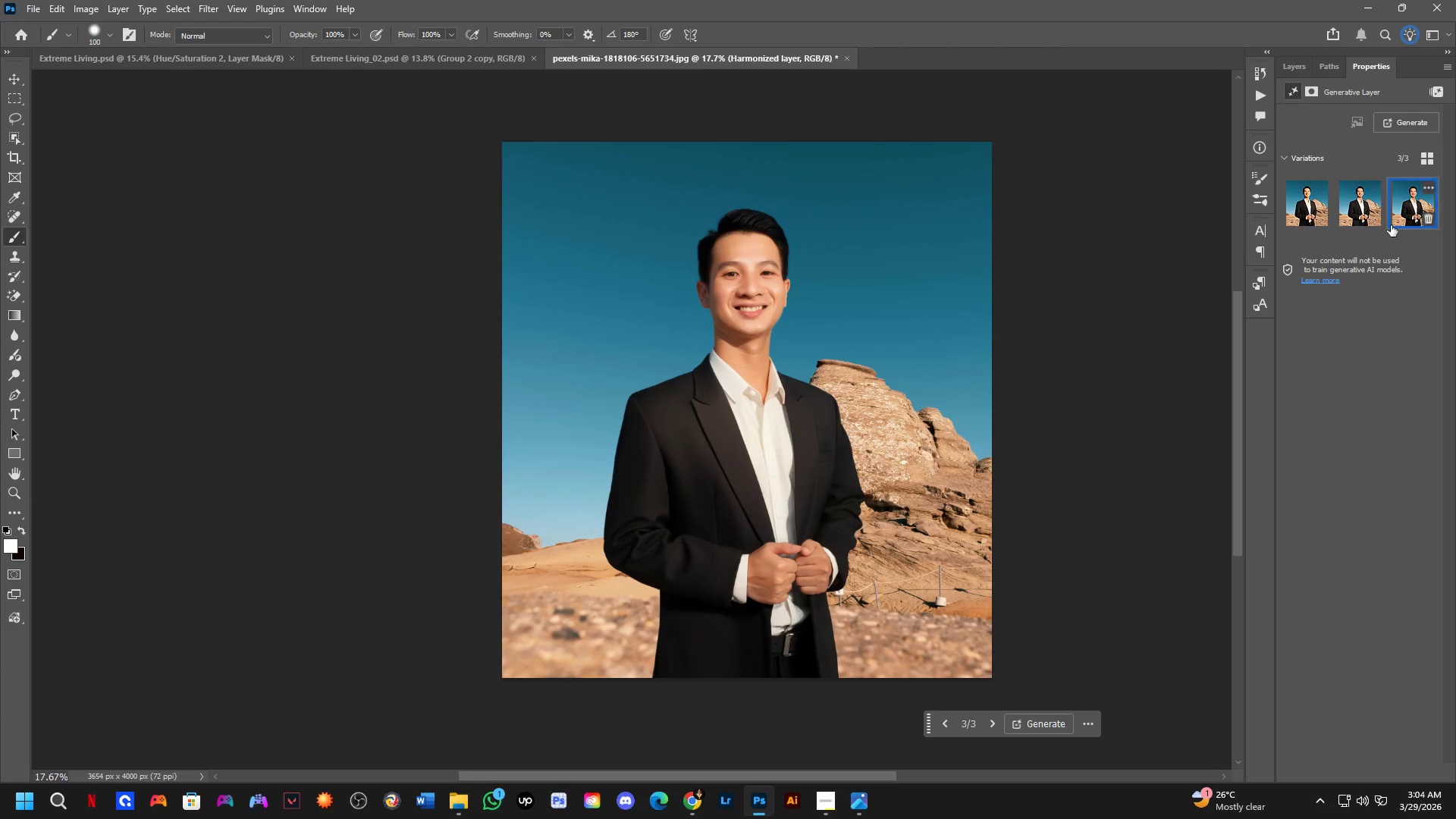 
left_click_drag(start_coordinate=[806, 275], to_coordinate=[792, 317])
 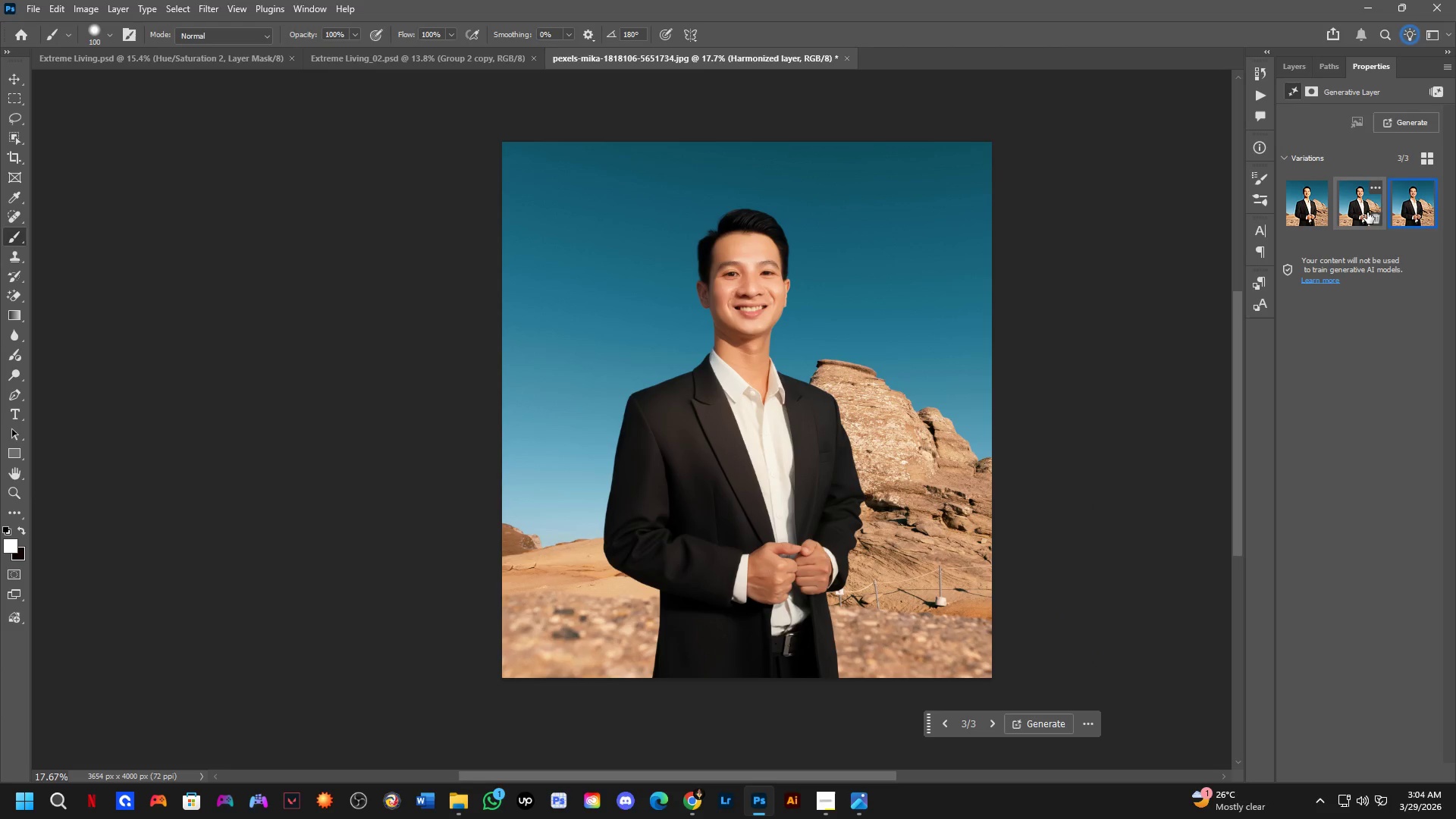 
scroll: coordinate [735, 294], scroll_direction: down, amount: 4.0
 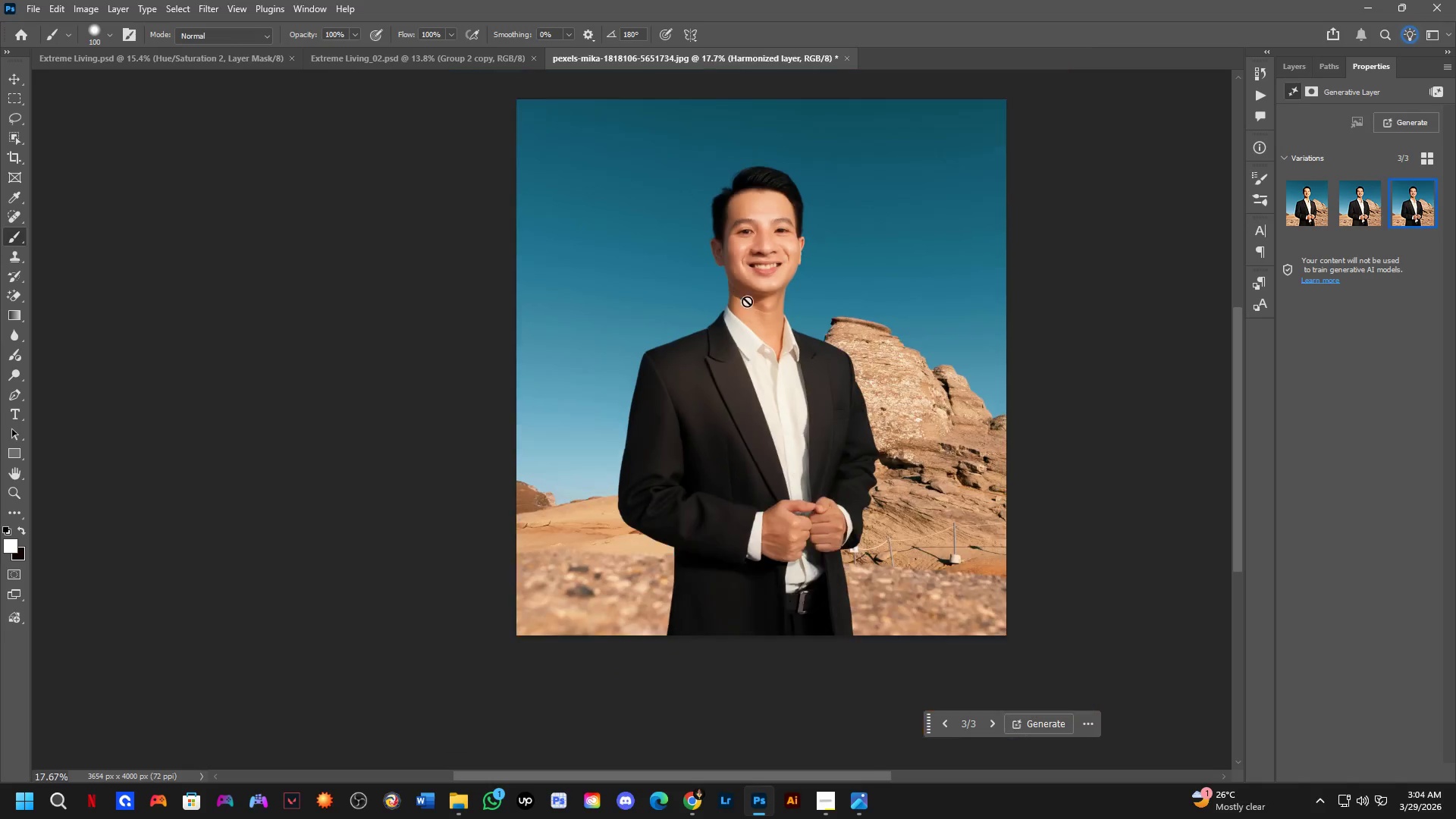 
left_click([1357, 207])
 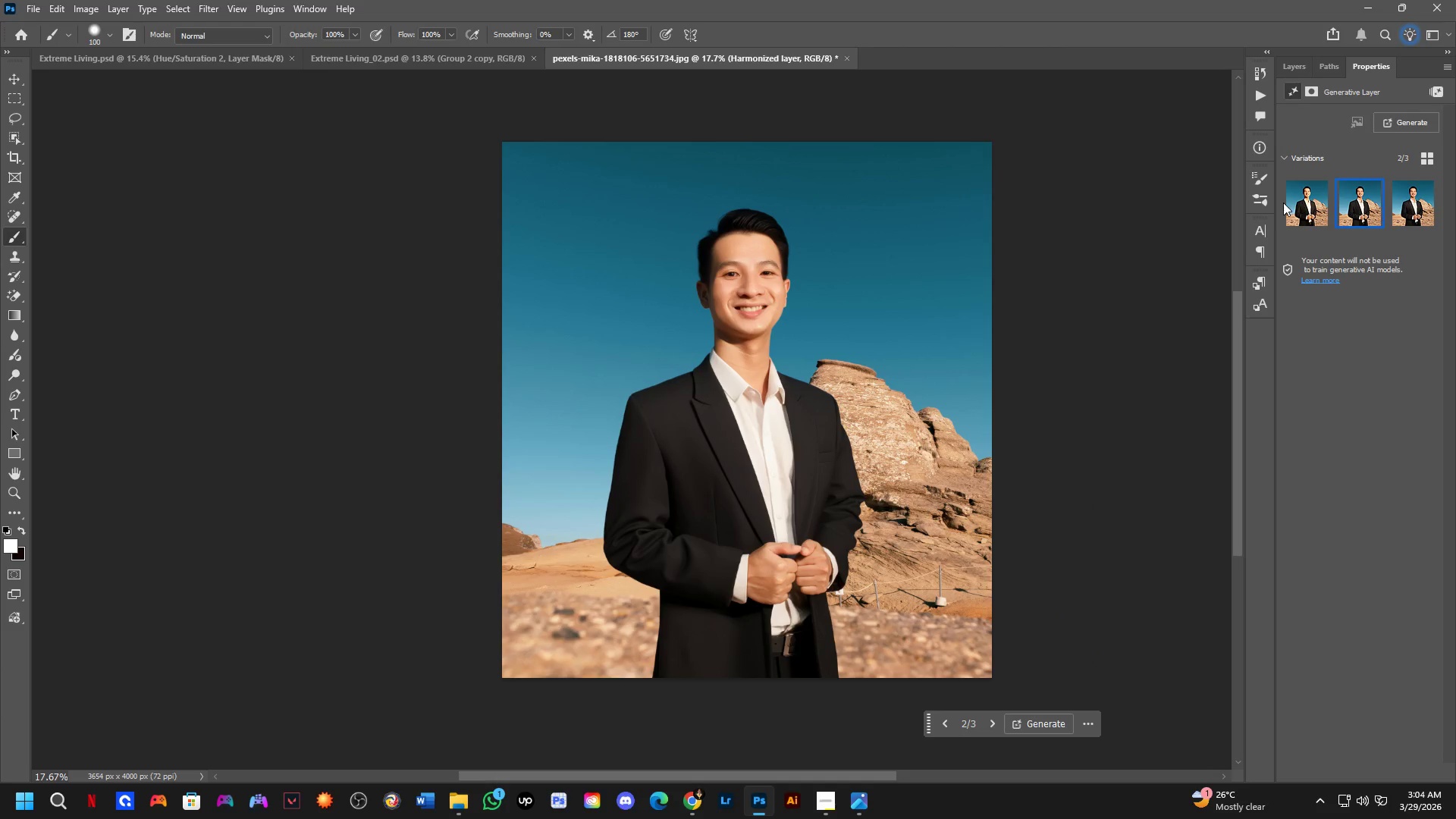 
left_click([1293, 201])
 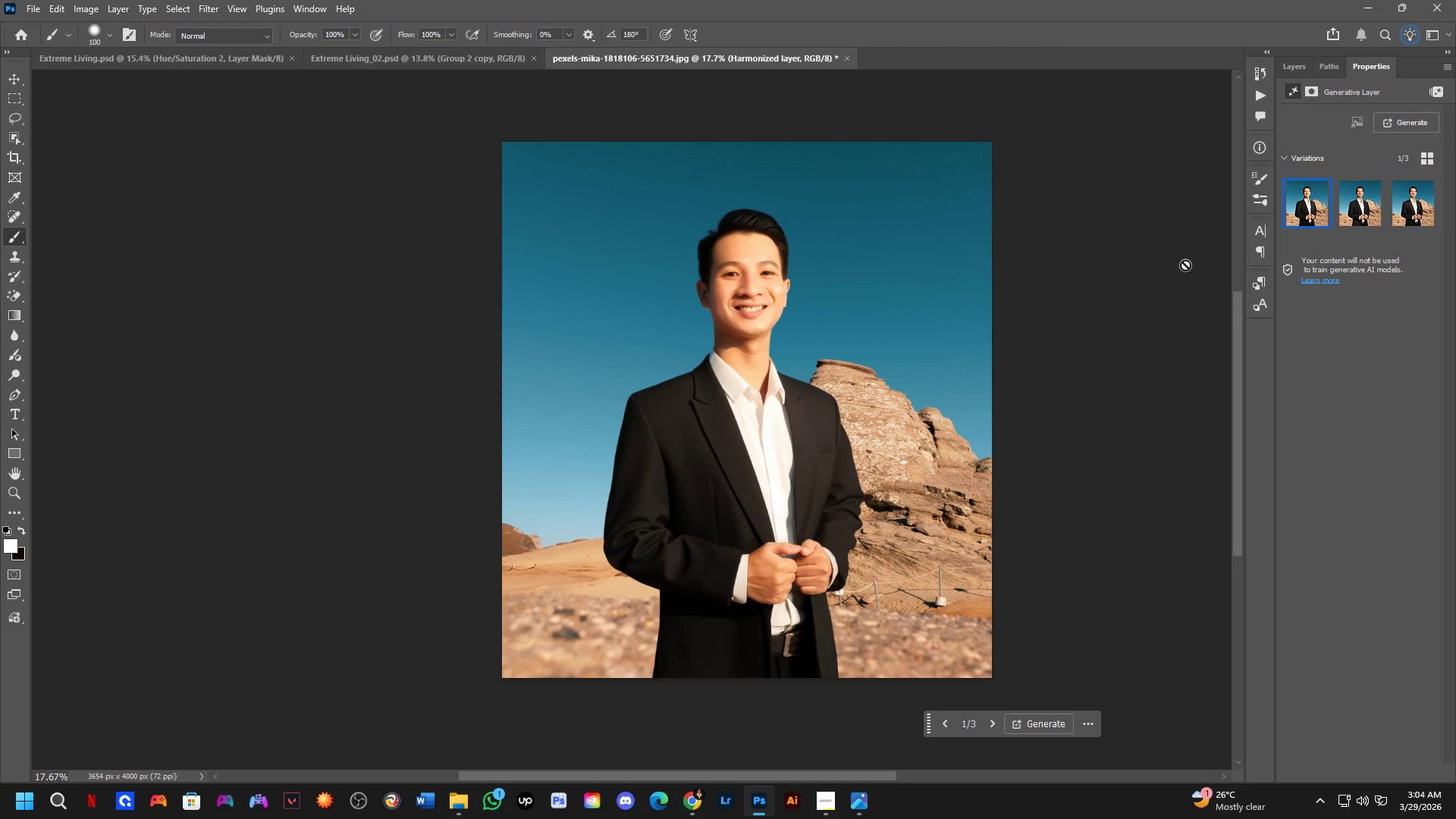 
hold_key(key=ShiftLeft, duration=0.34)
 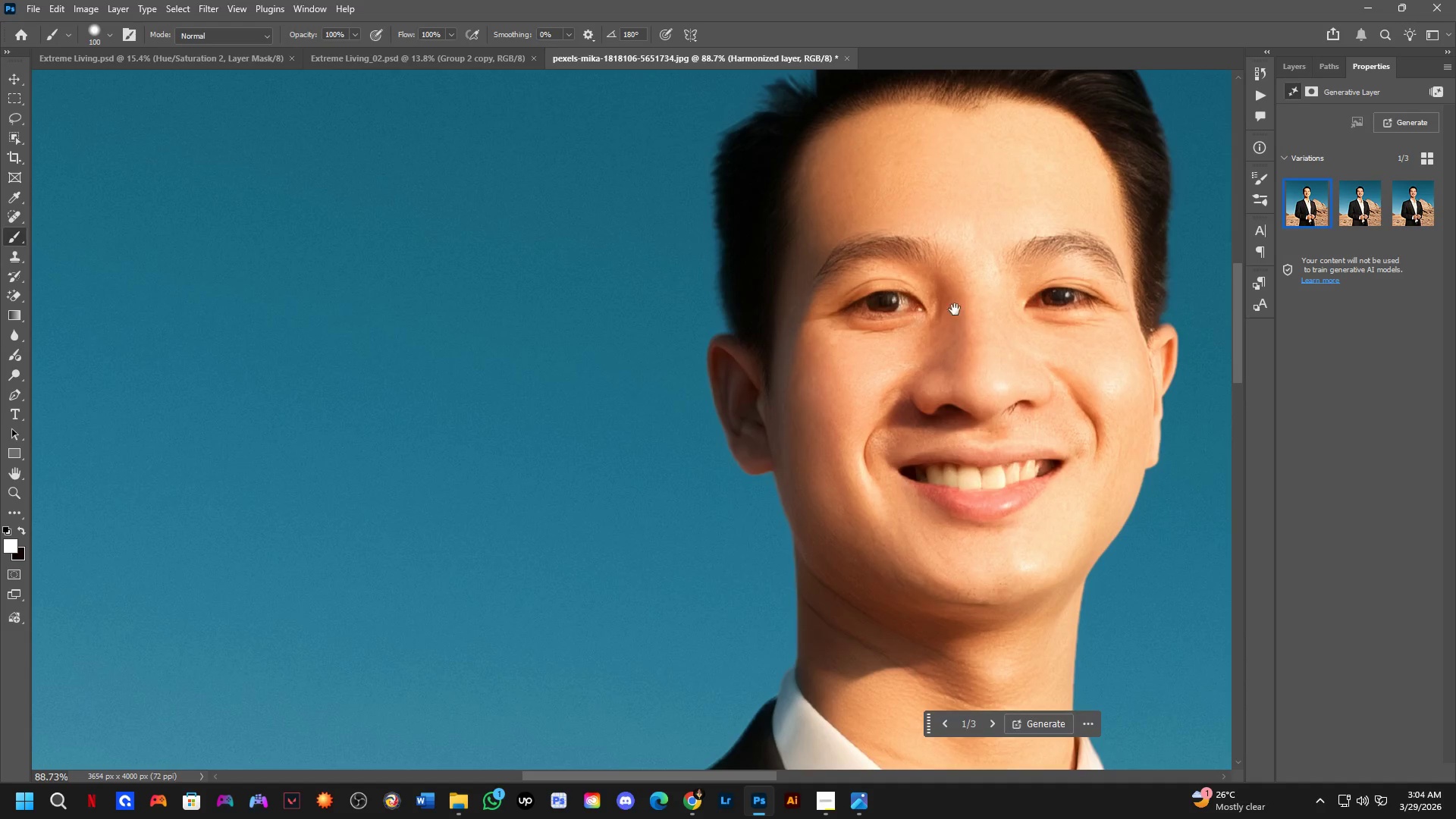 
hold_key(key=Space, duration=0.58)
 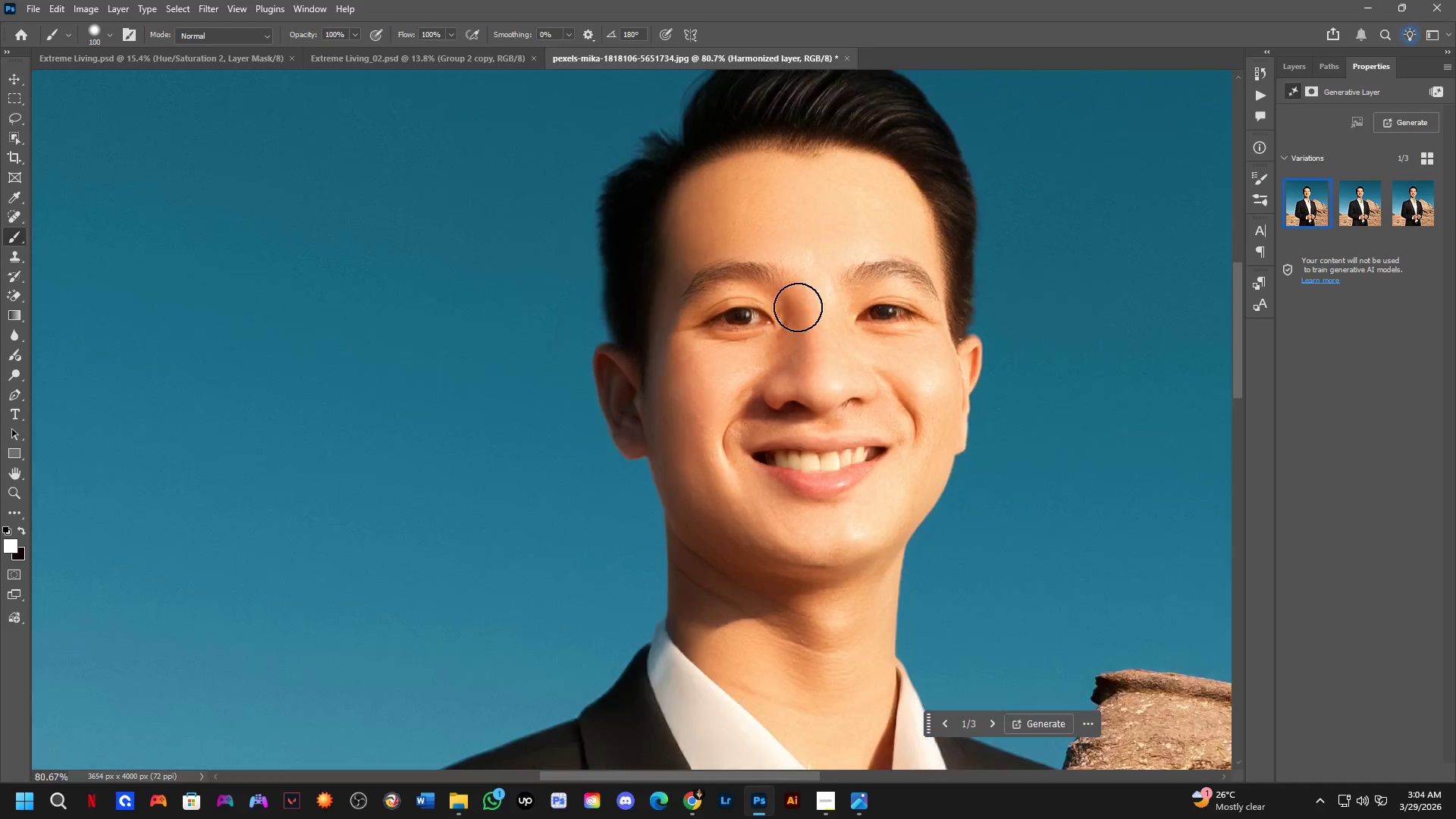 
left_click_drag(start_coordinate=[953, 309], to_coordinate=[796, 326])
 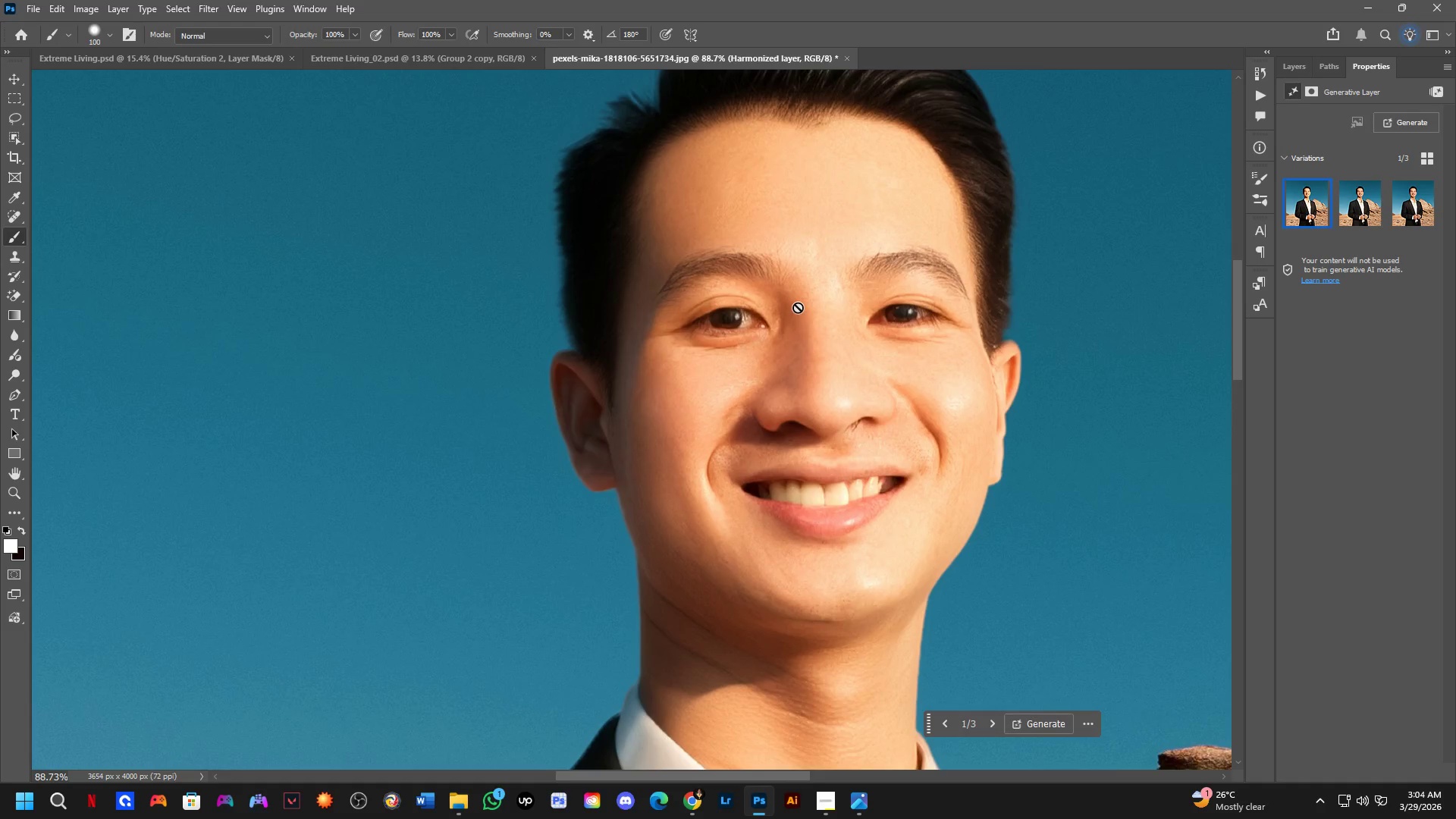 
scroll: coordinate [875, 264], scroll_direction: up, amount: 7.0
 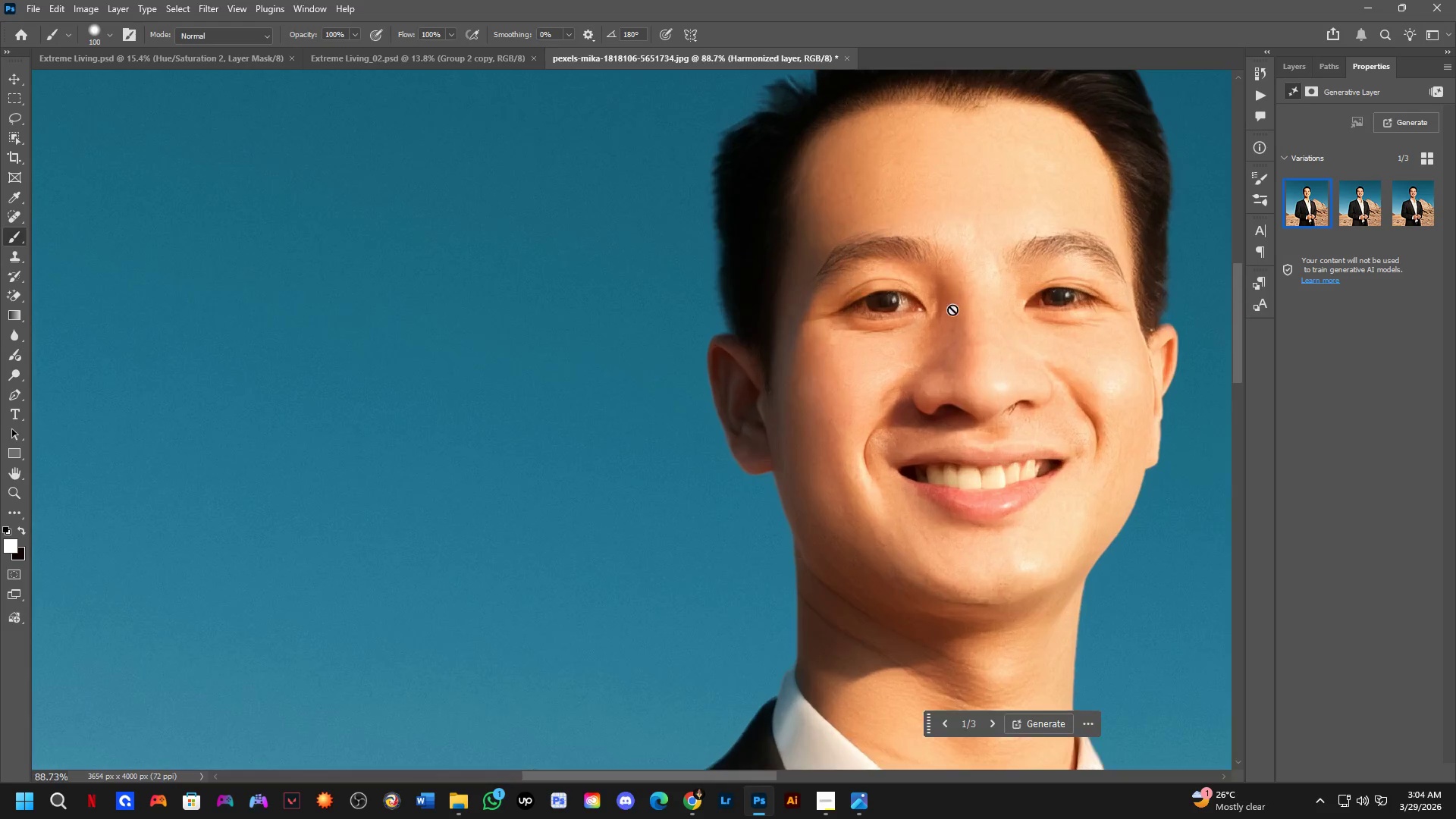 
scroll: coordinate [852, 273], scroll_direction: down, amount: 9.0
 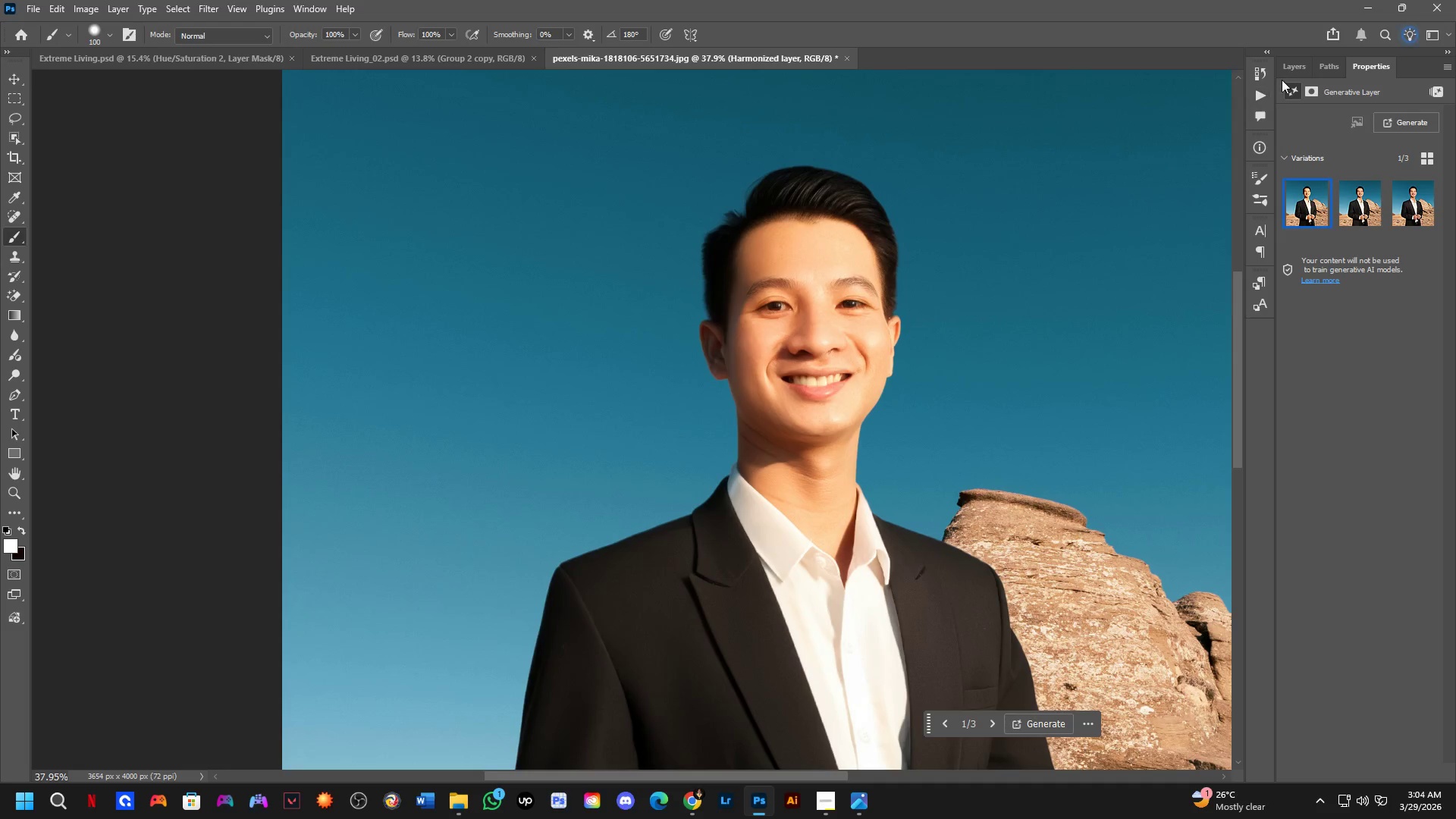 
left_click([1285, 76])
 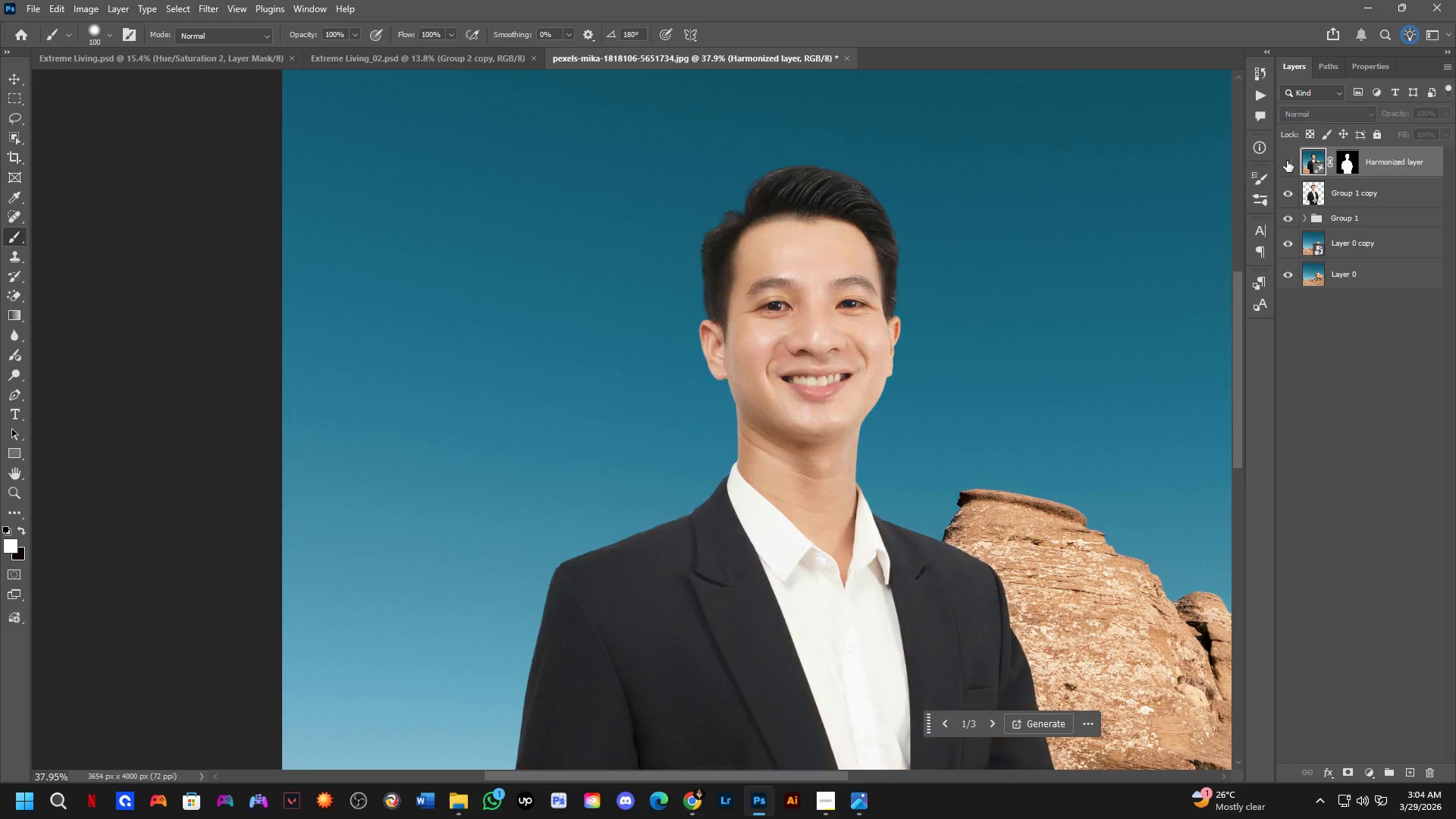 
double_click([1287, 161])
 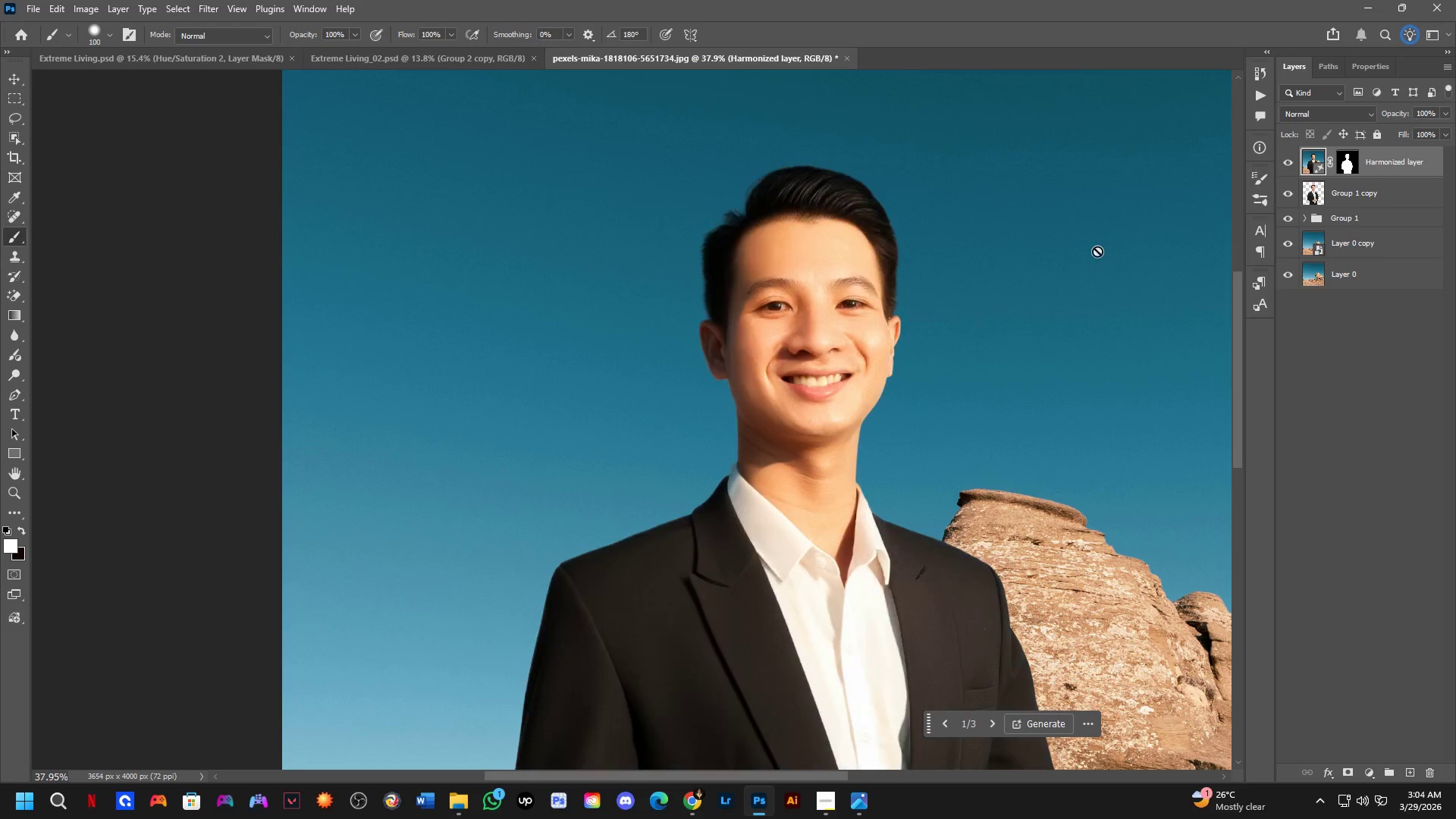 
key(Shift+ShiftLeft)
 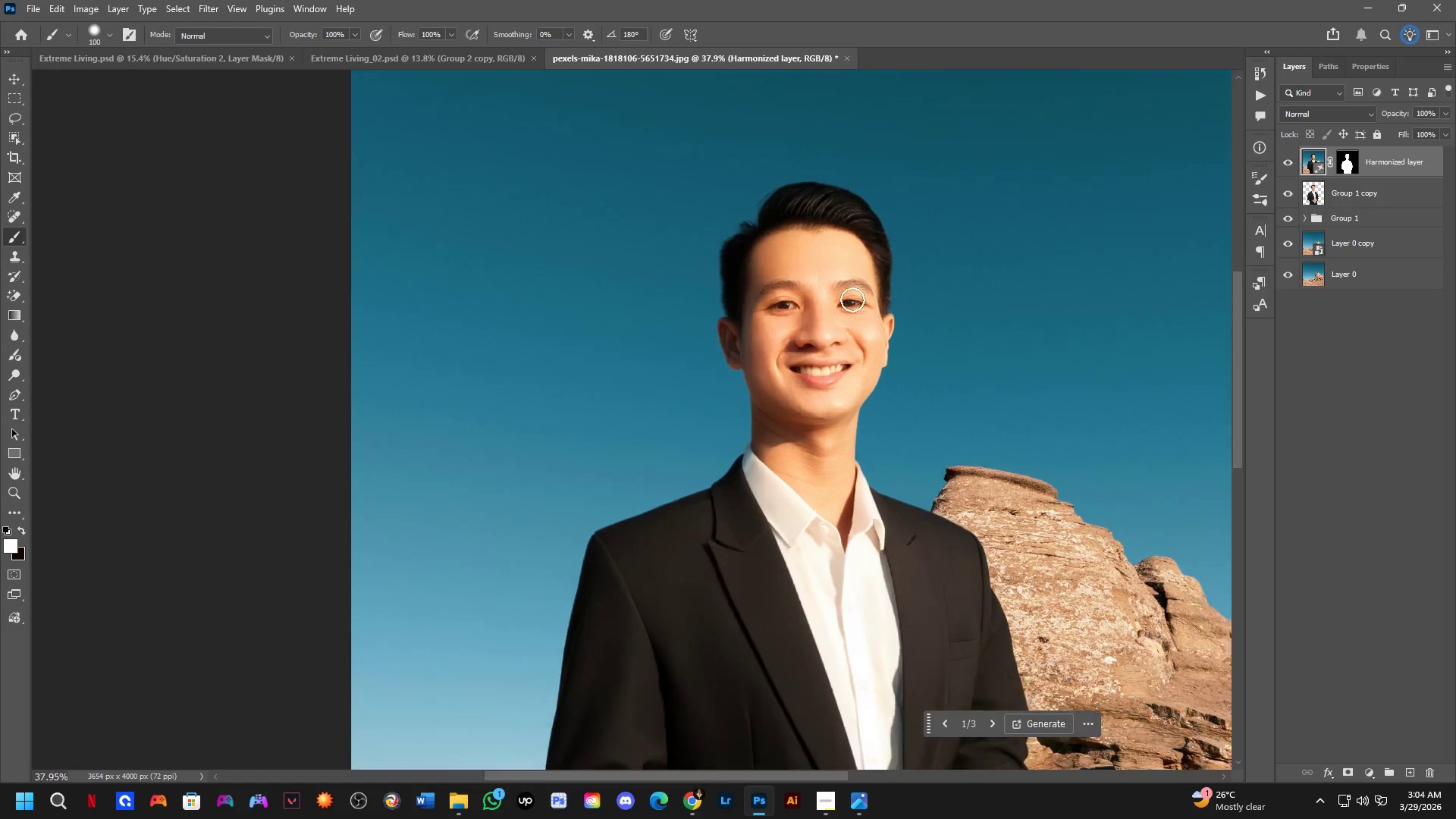 
hold_key(key=Space, duration=0.98)
 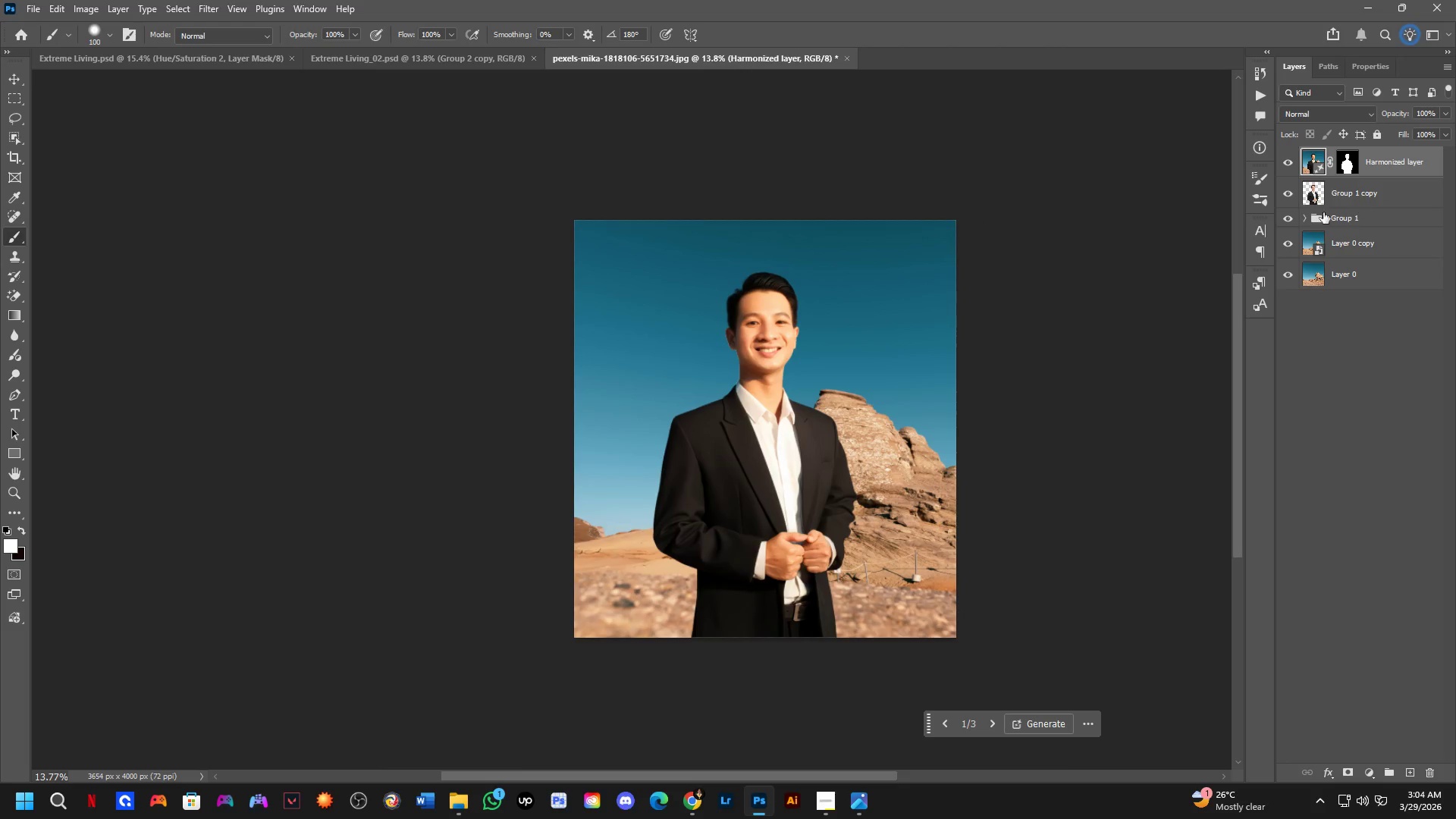 
left_click_drag(start_coordinate=[897, 378], to_coordinate=[827, 400])
 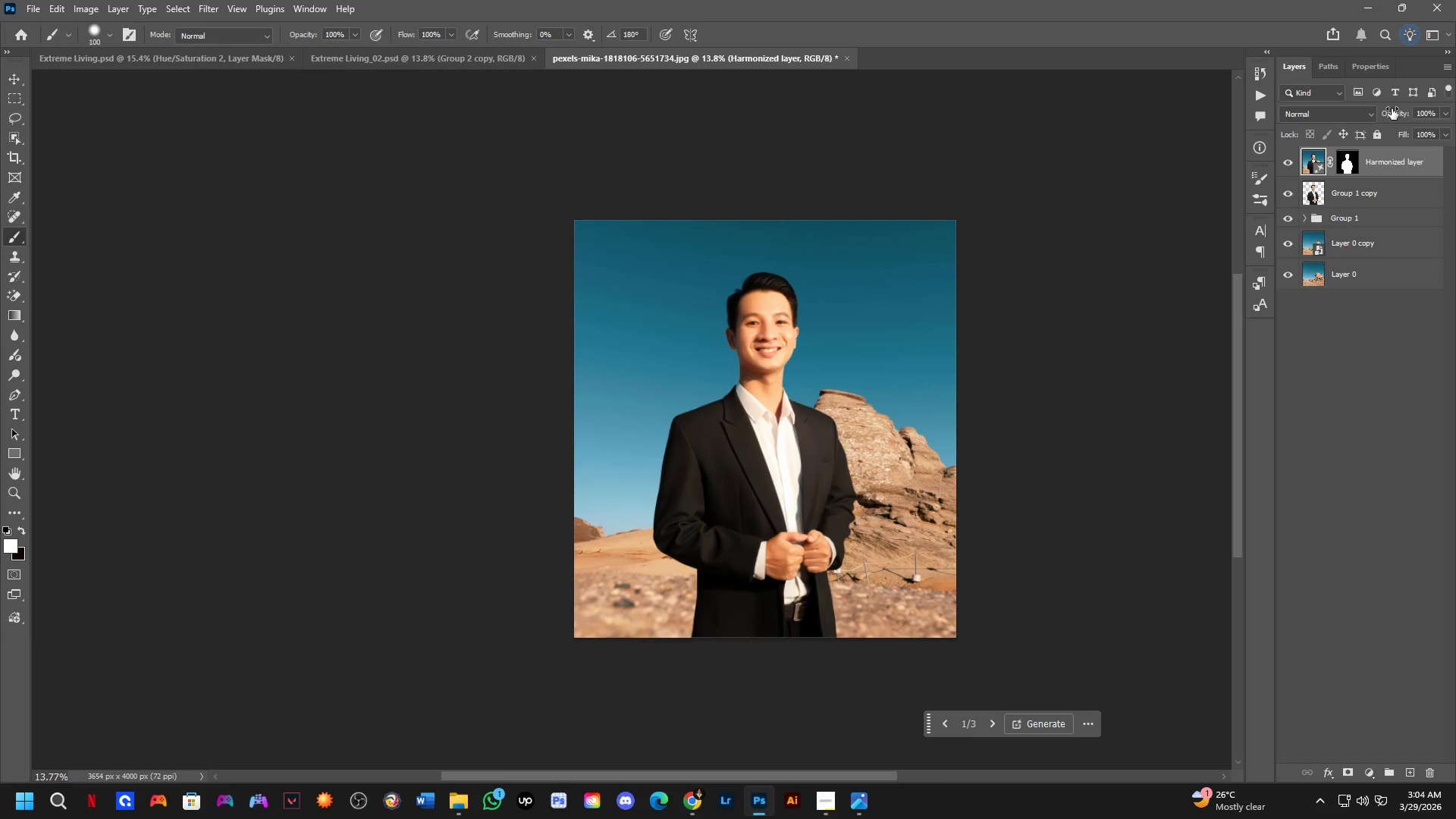 
scroll: coordinate [851, 298], scroll_direction: down, amount: 5.0
 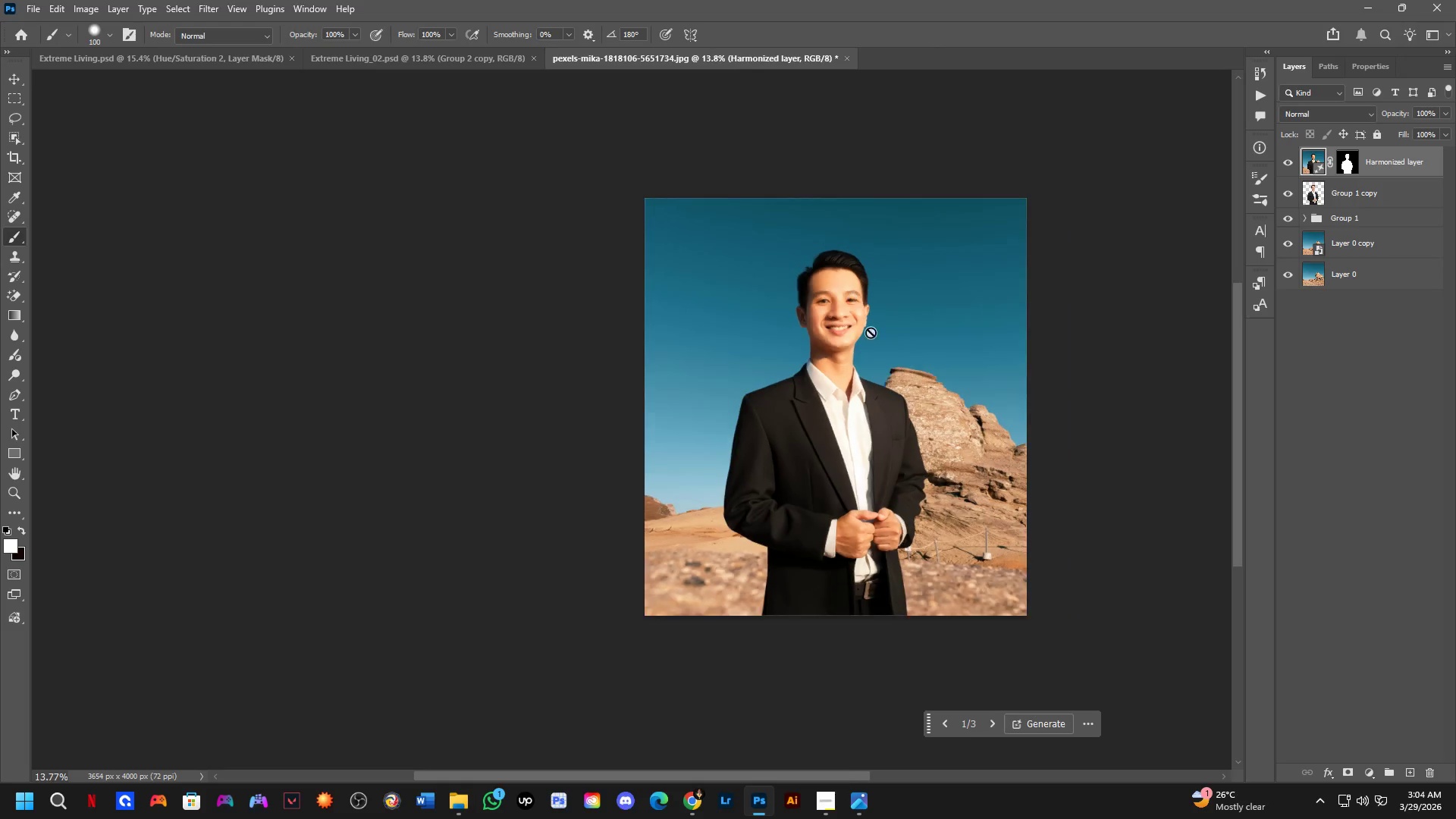 
left_click([1361, 63])
 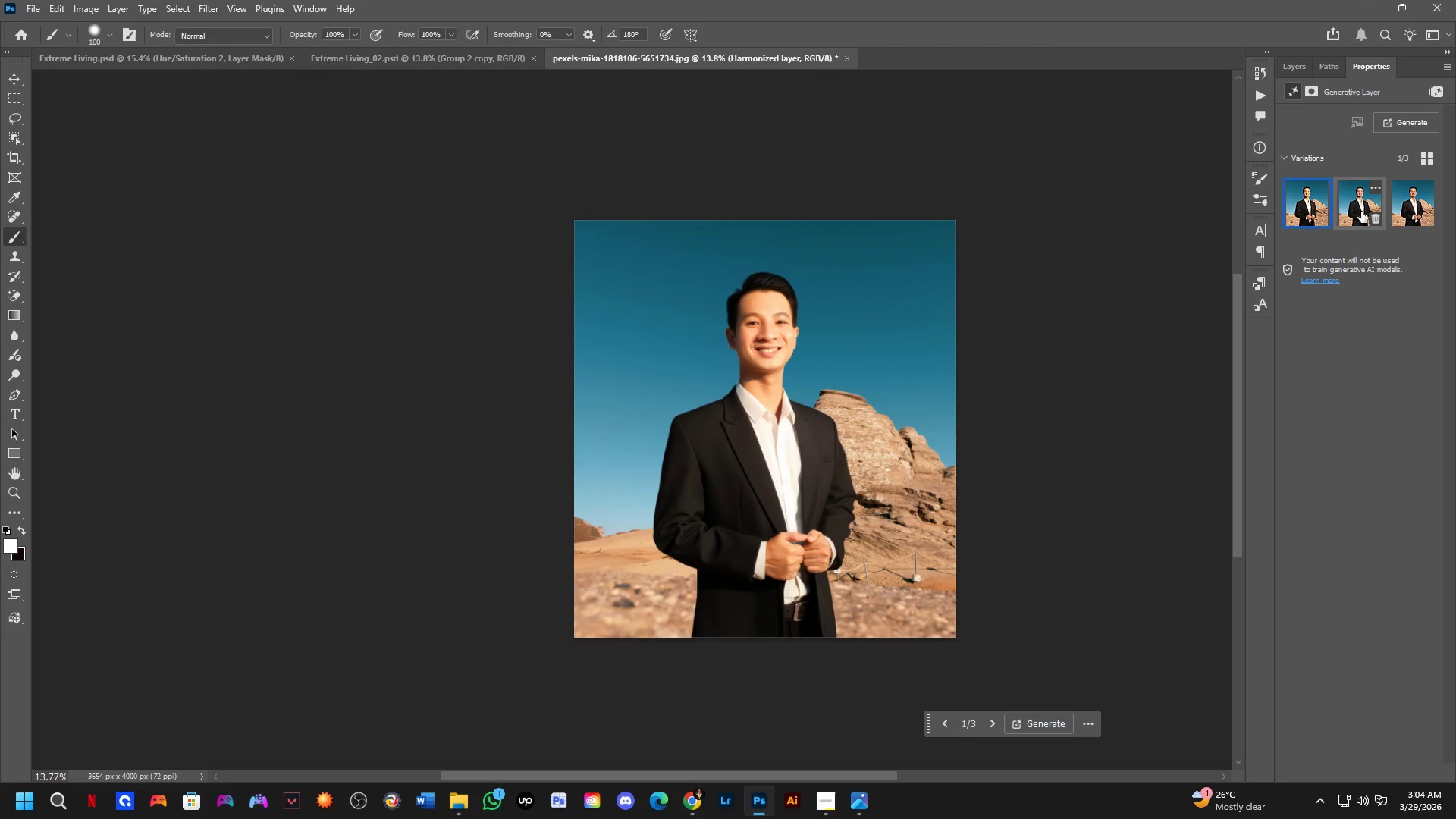 
left_click([1361, 212])
 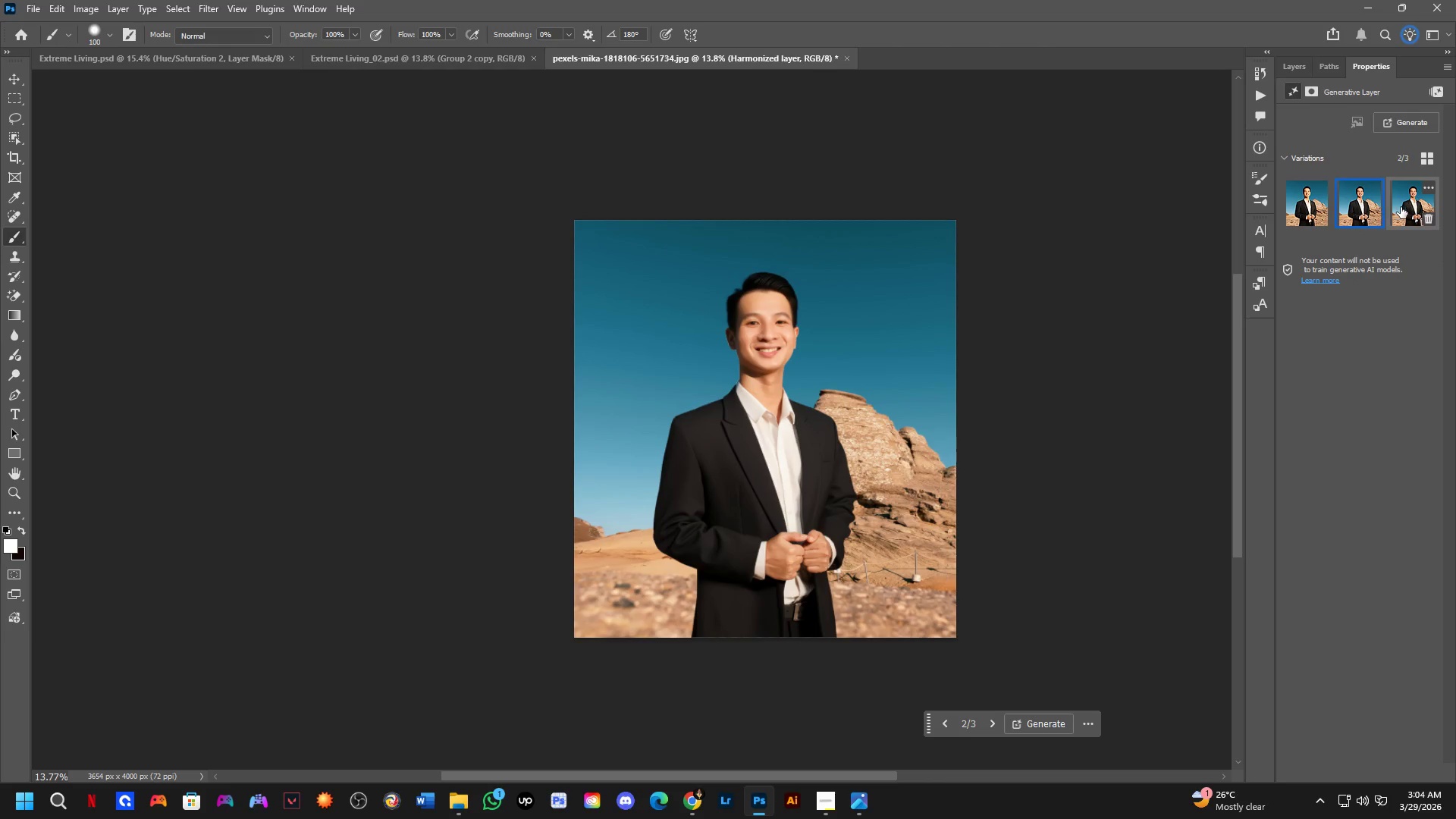 
left_click([1402, 206])
 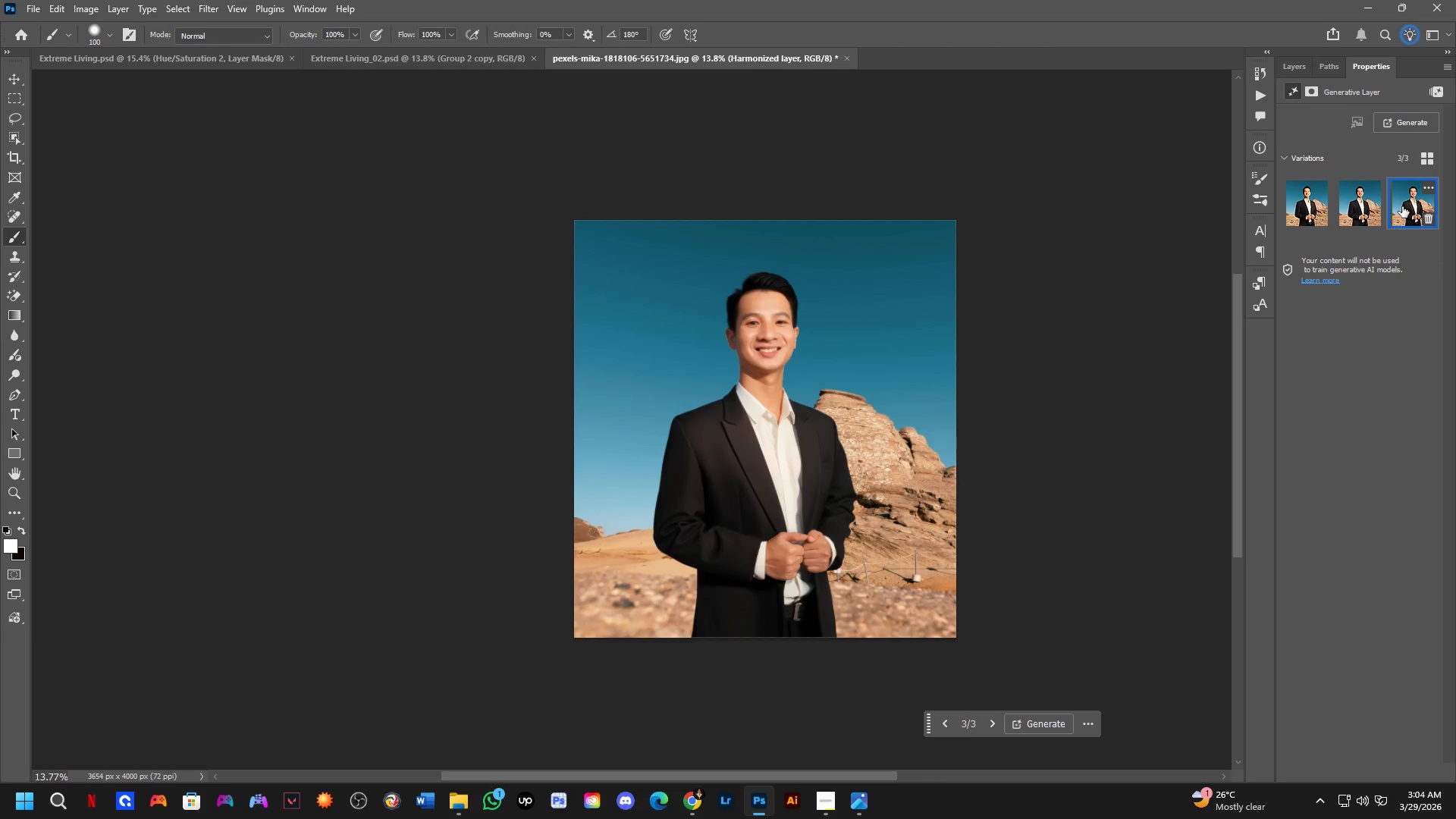 
left_click([1402, 206])
 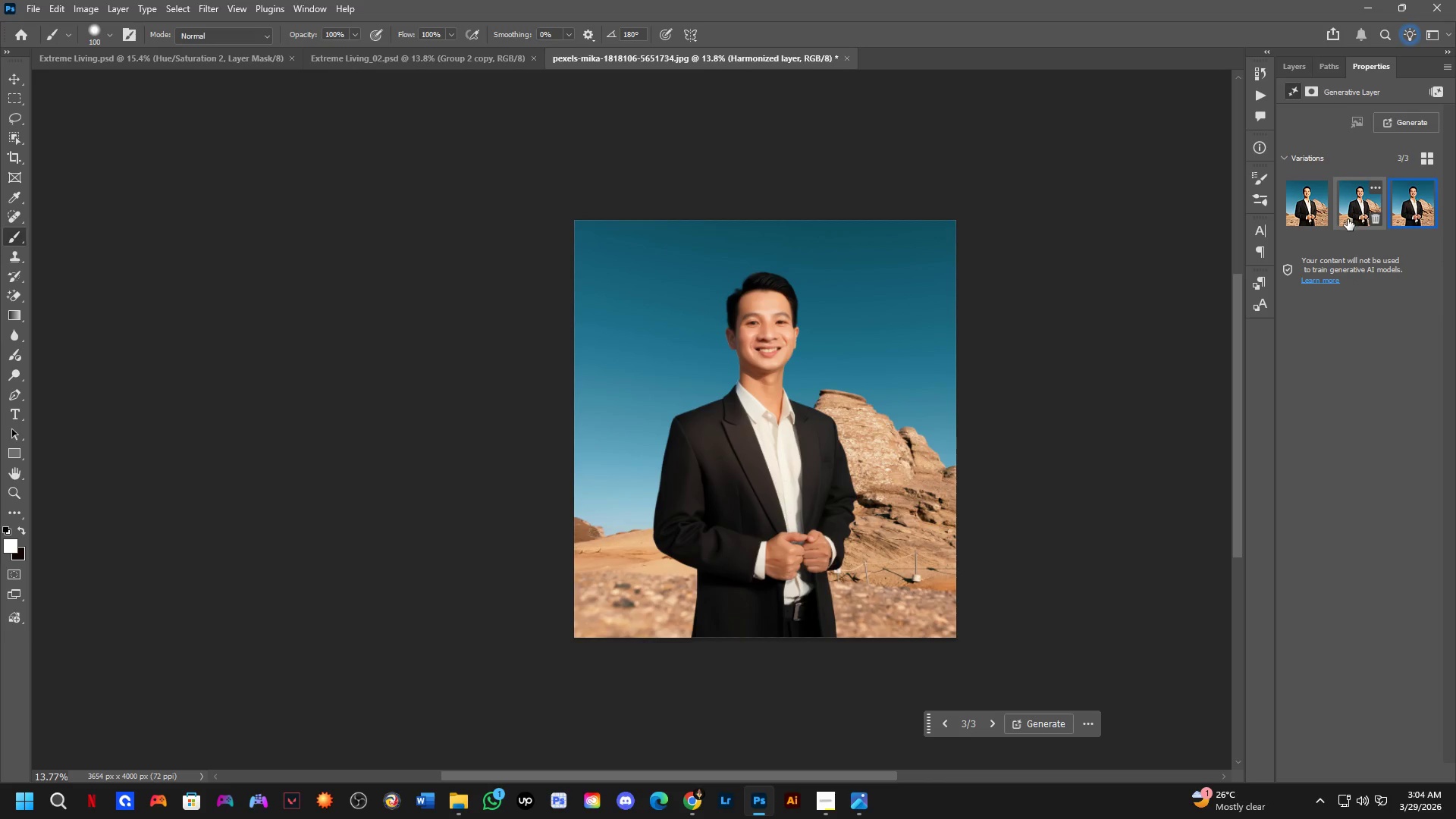 
left_click([1352, 212])
 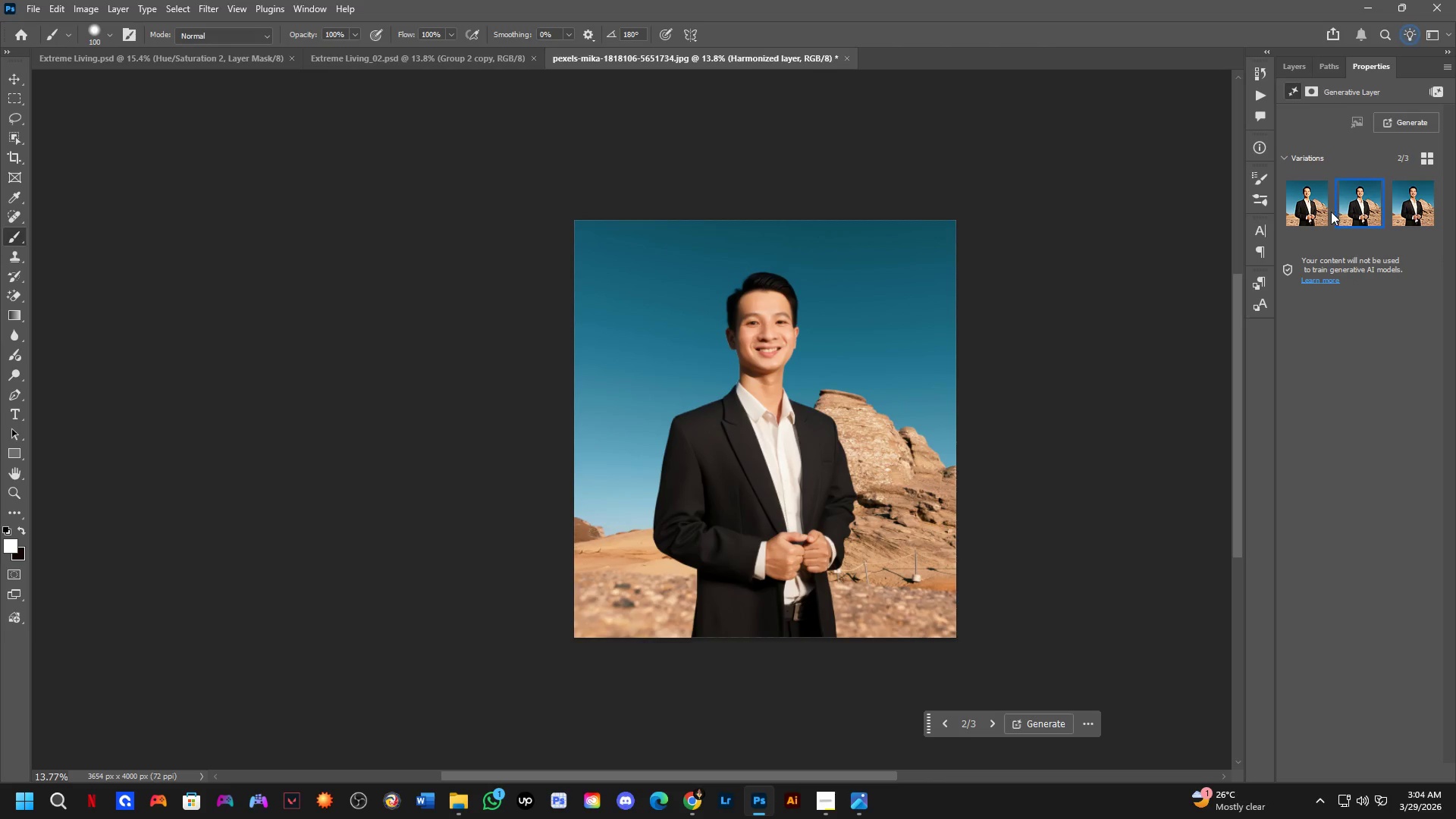 
left_click([1310, 205])
 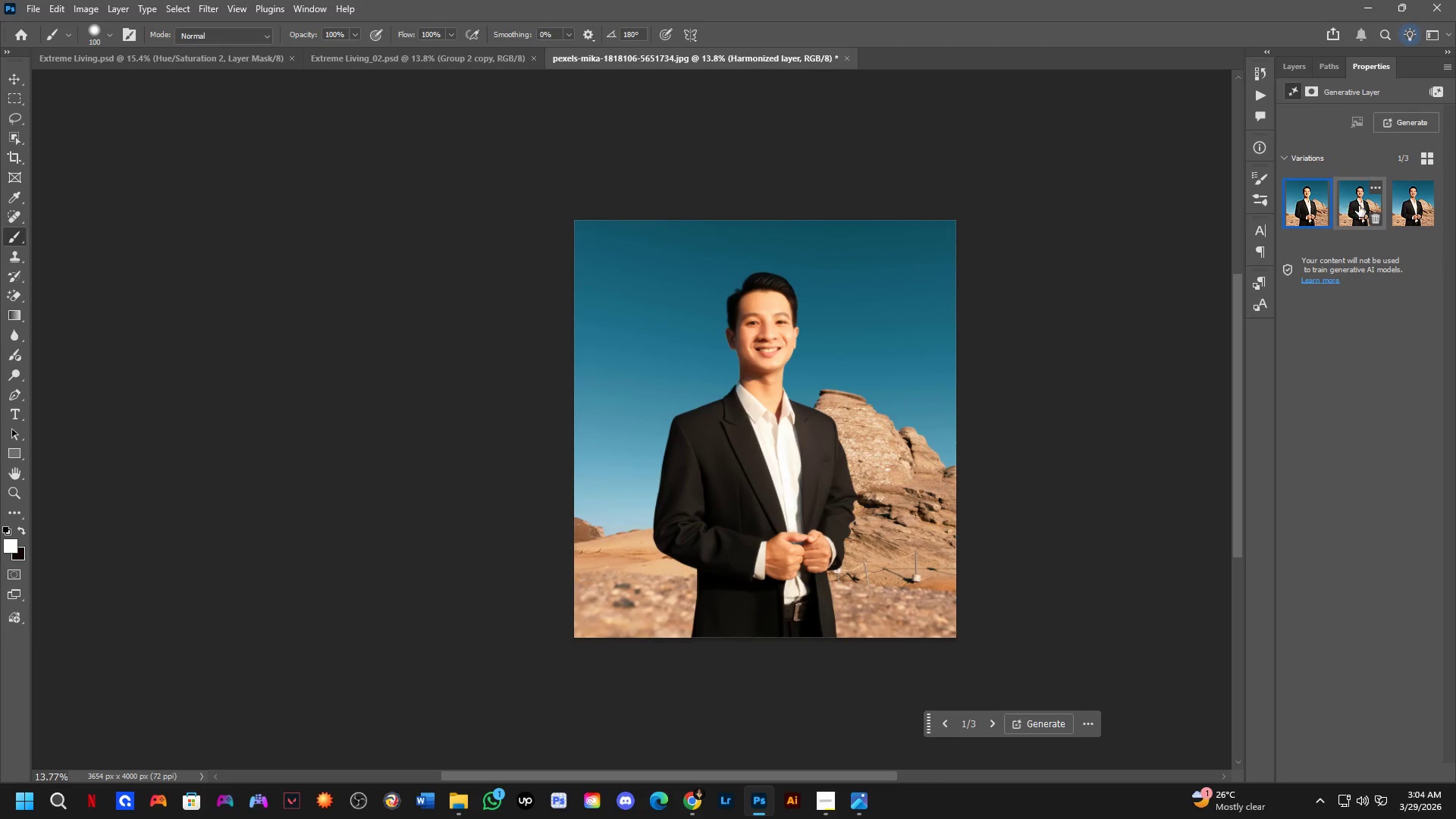 
left_click([1373, 207])
 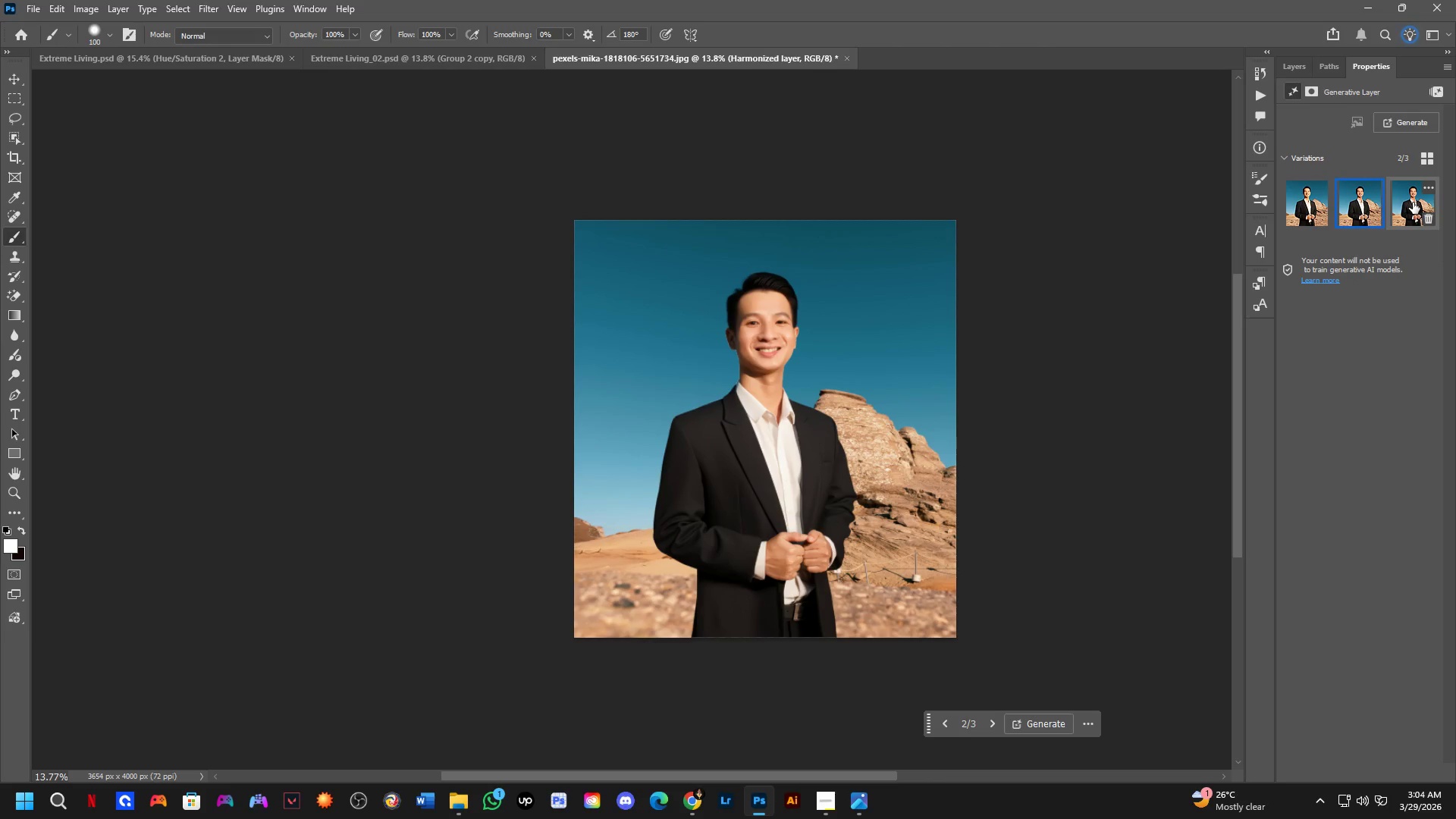 
left_click([1413, 202])
 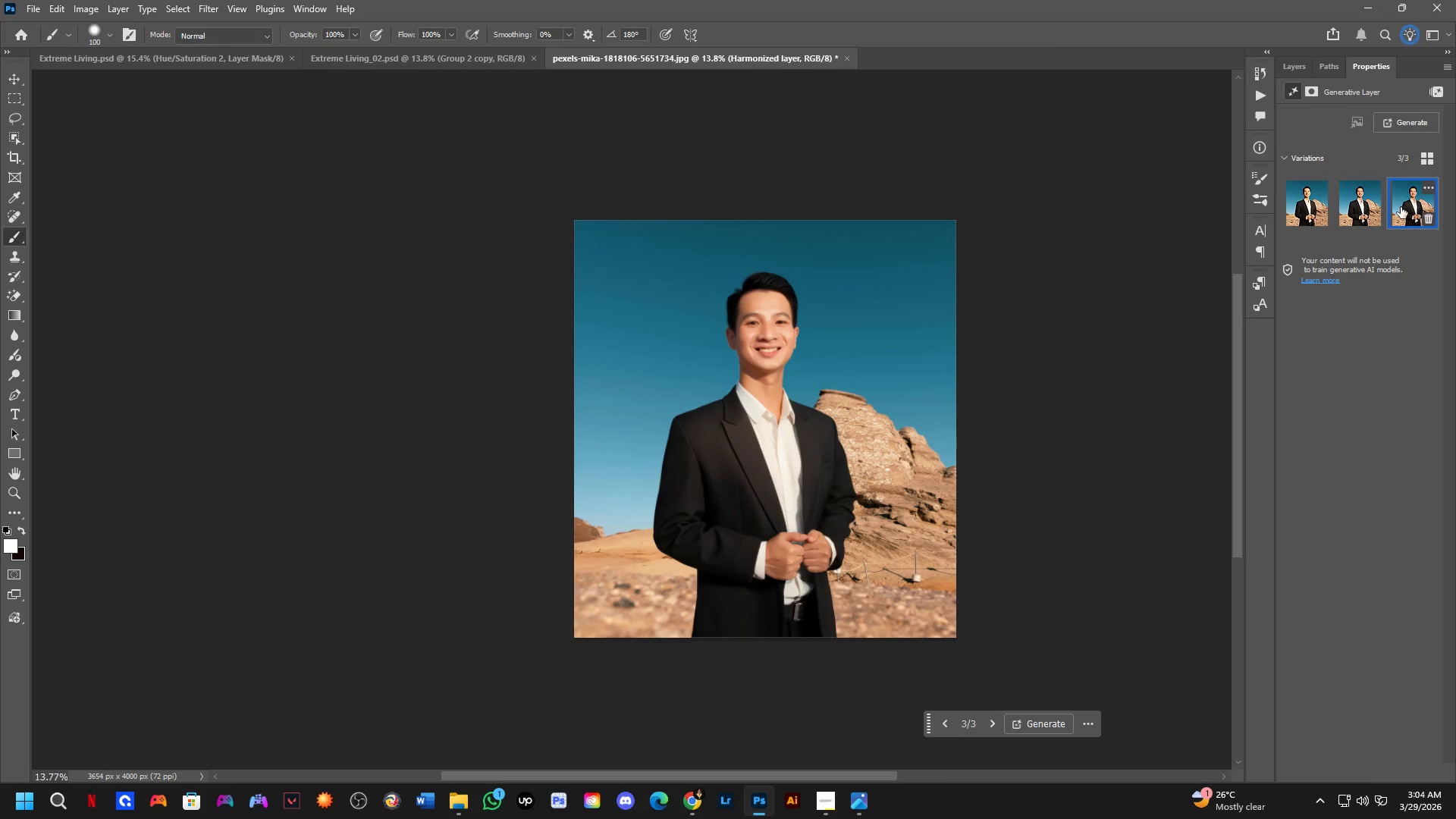 
key(Shift+ShiftLeft)
 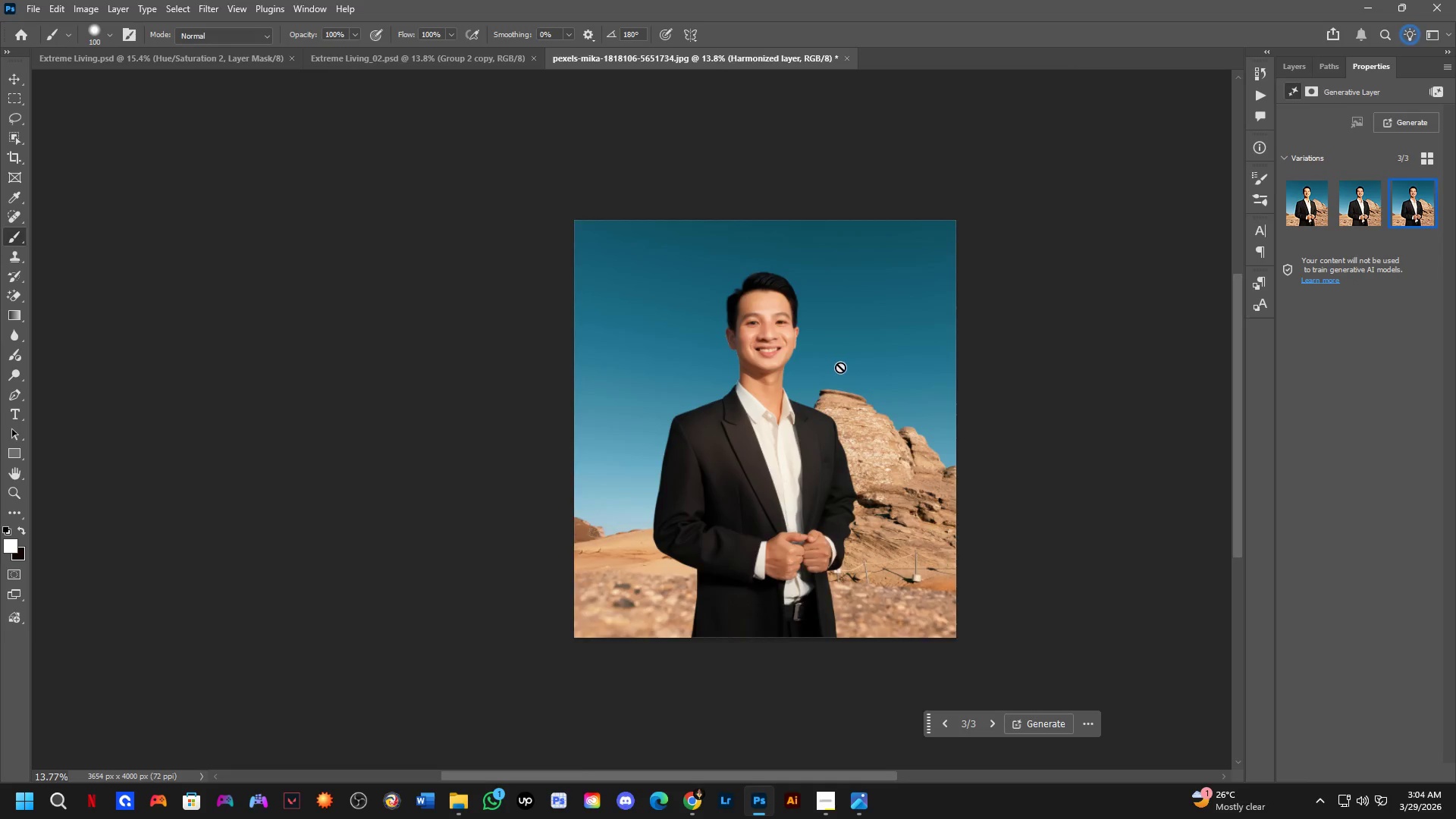 
scroll: coordinate [835, 356], scroll_direction: up, amount: 4.0
 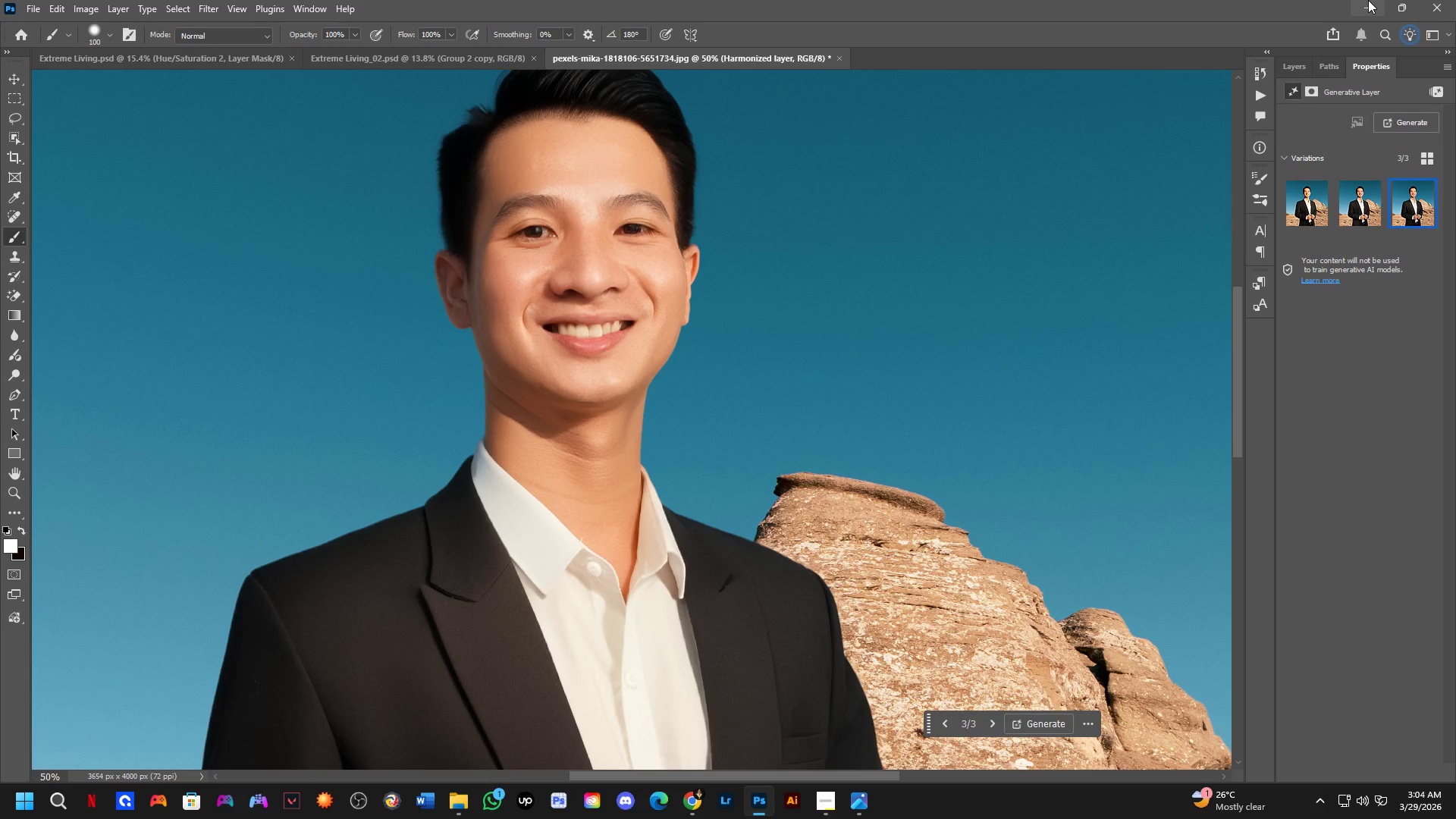 
left_click([1303, 67])
 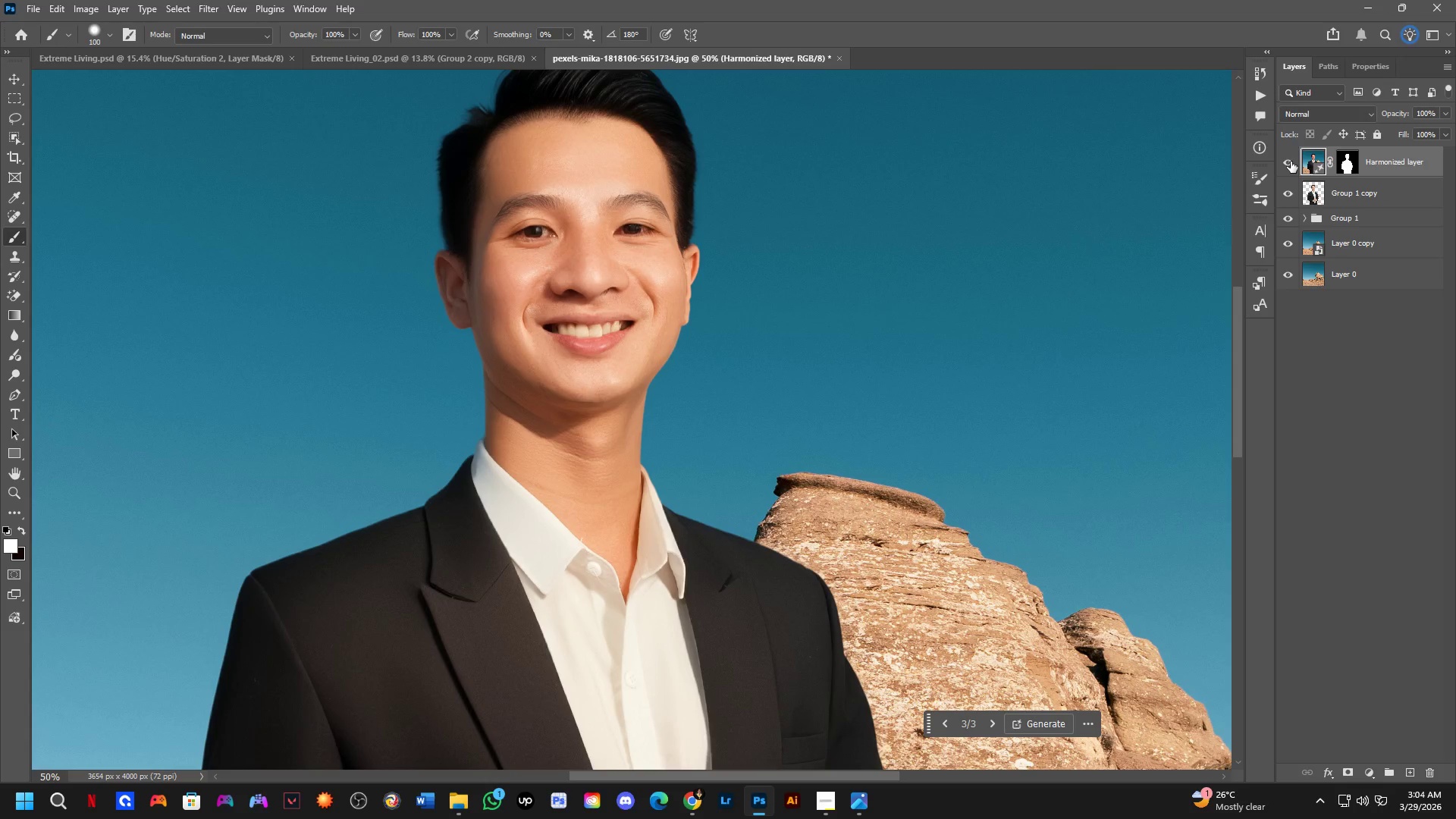 
double_click([1291, 162])
 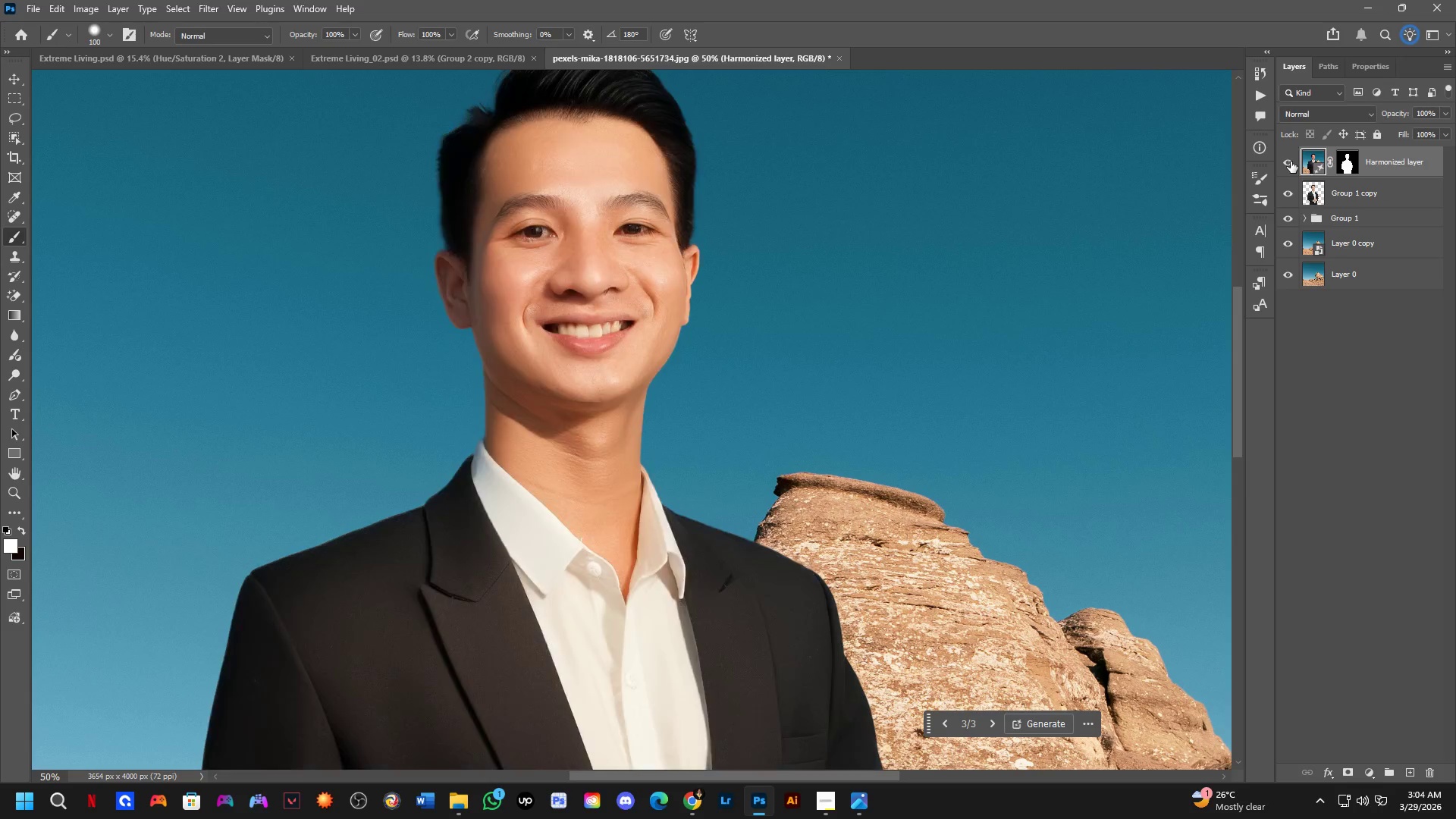 
triple_click([1291, 162])
 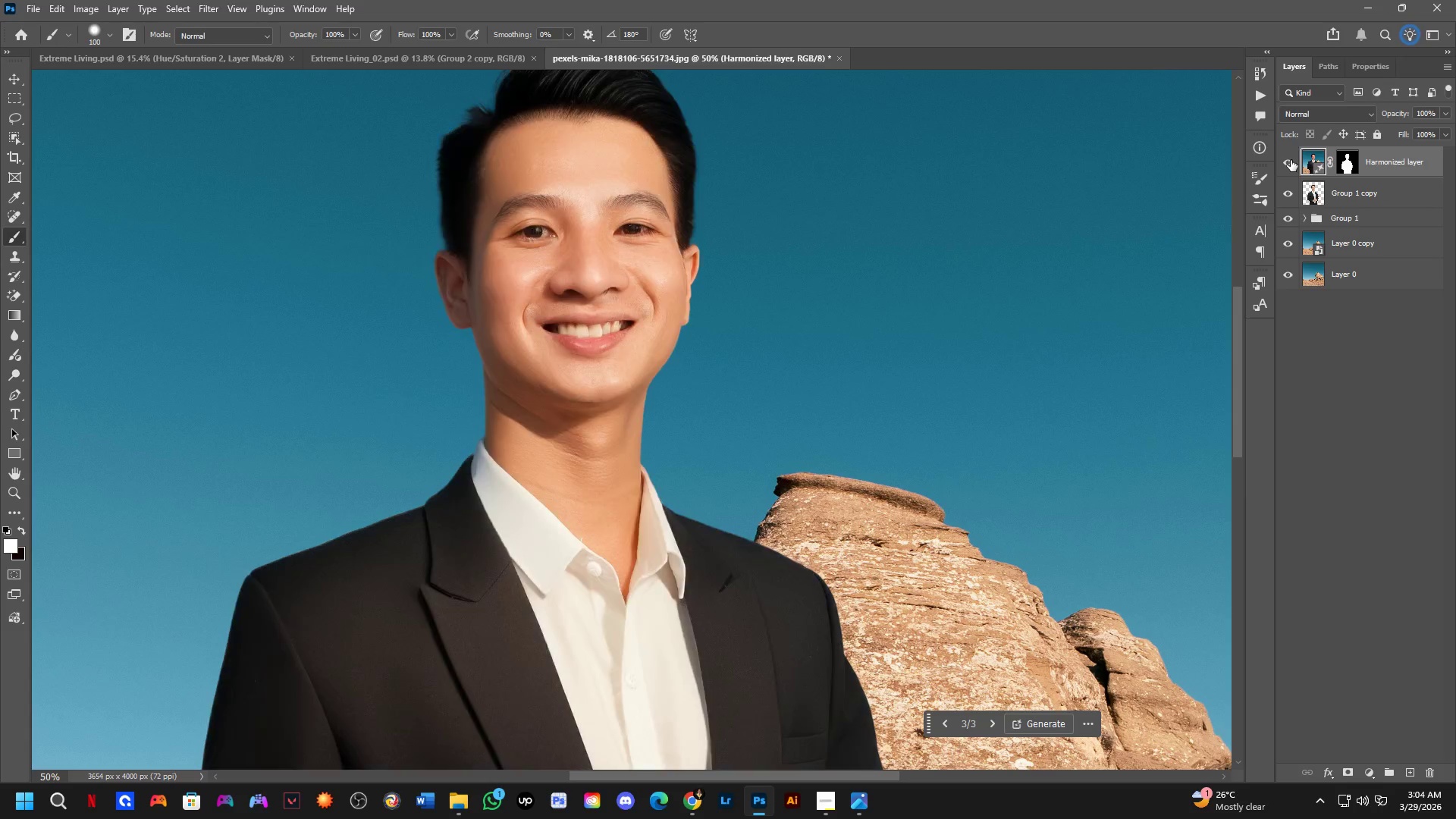 
left_click([1291, 160])
 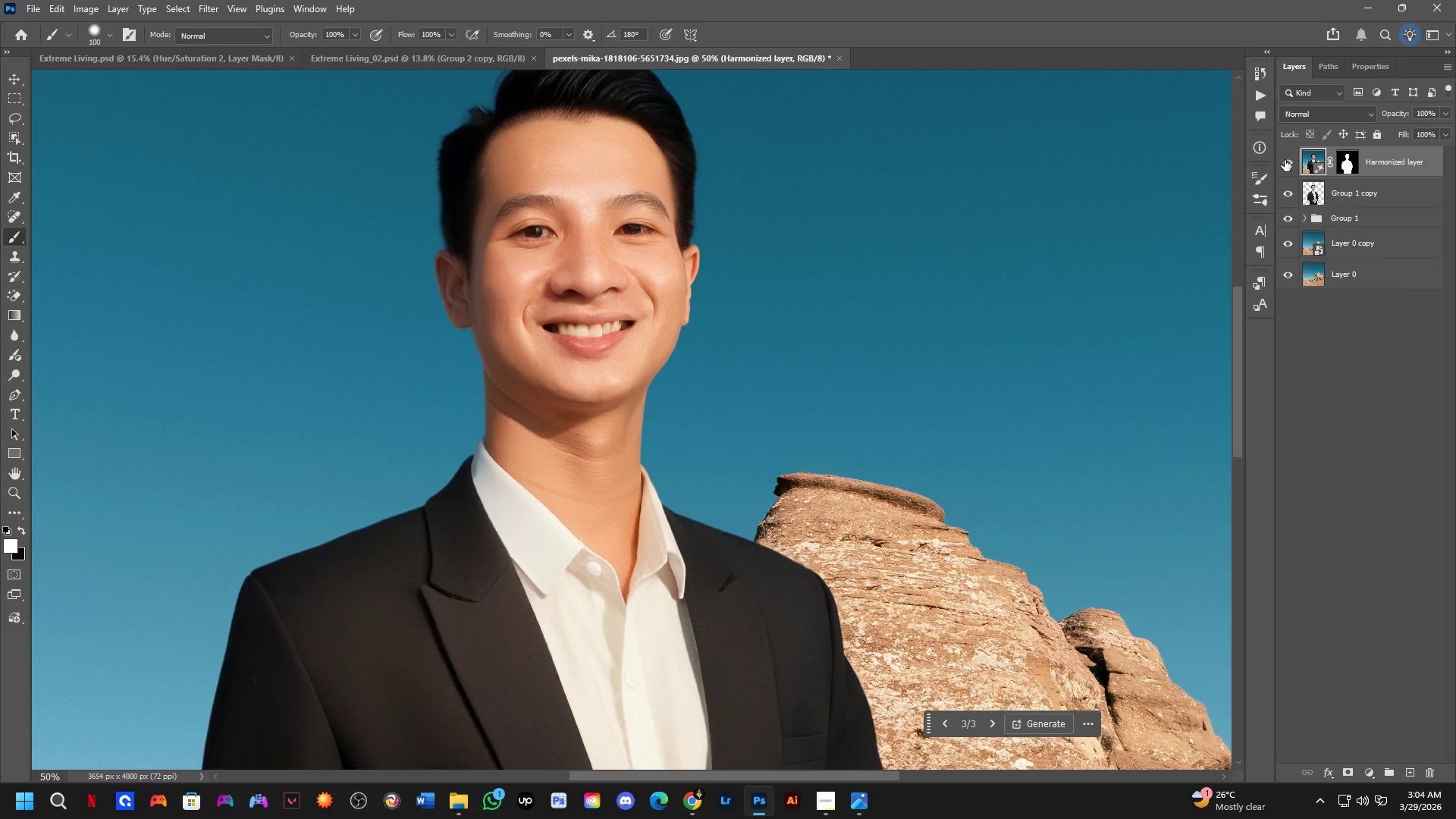 
hold_key(key=Space, duration=1.3)
 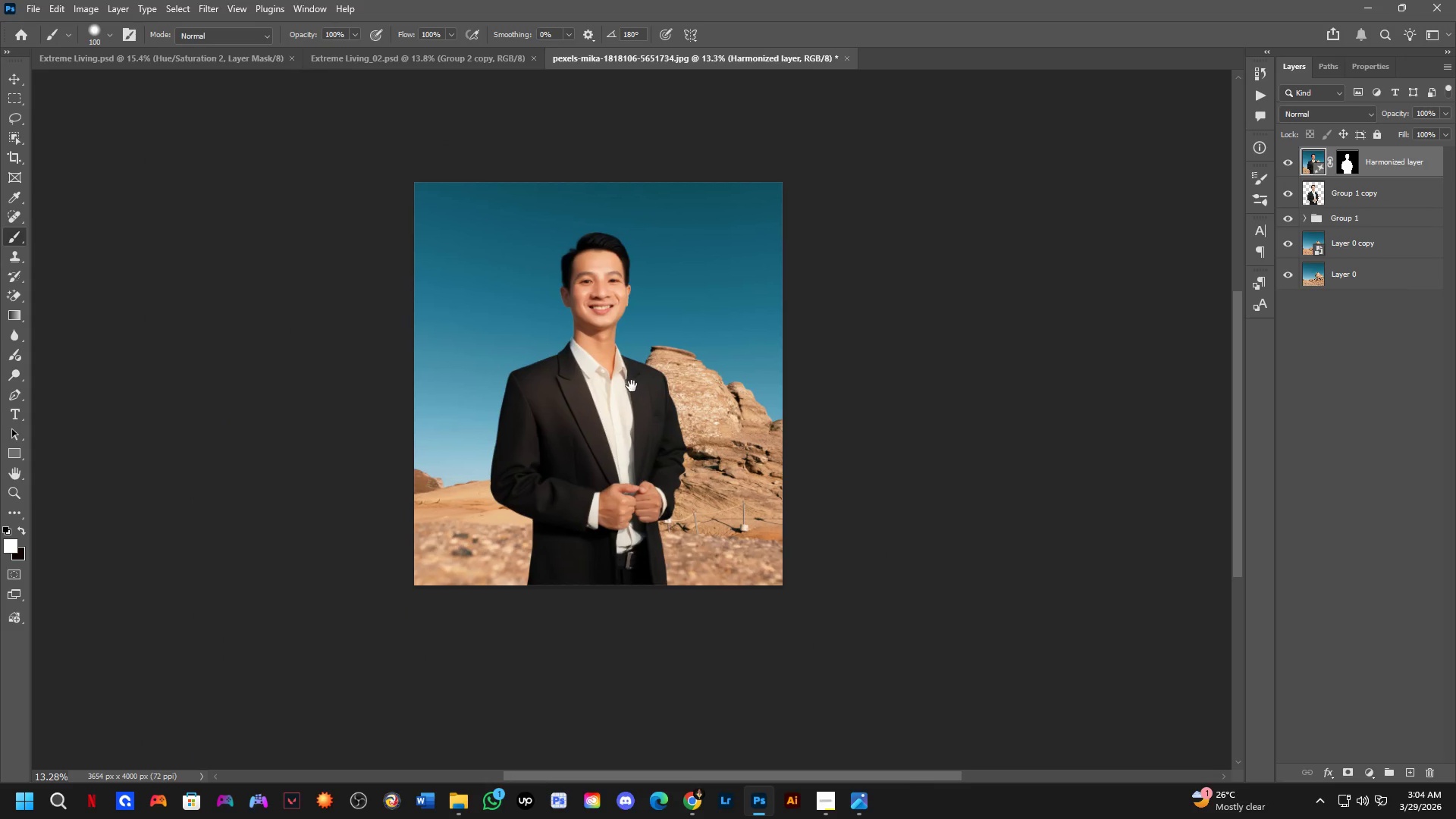 
left_click_drag(start_coordinate=[535, 406], to_coordinate=[588, 366])
 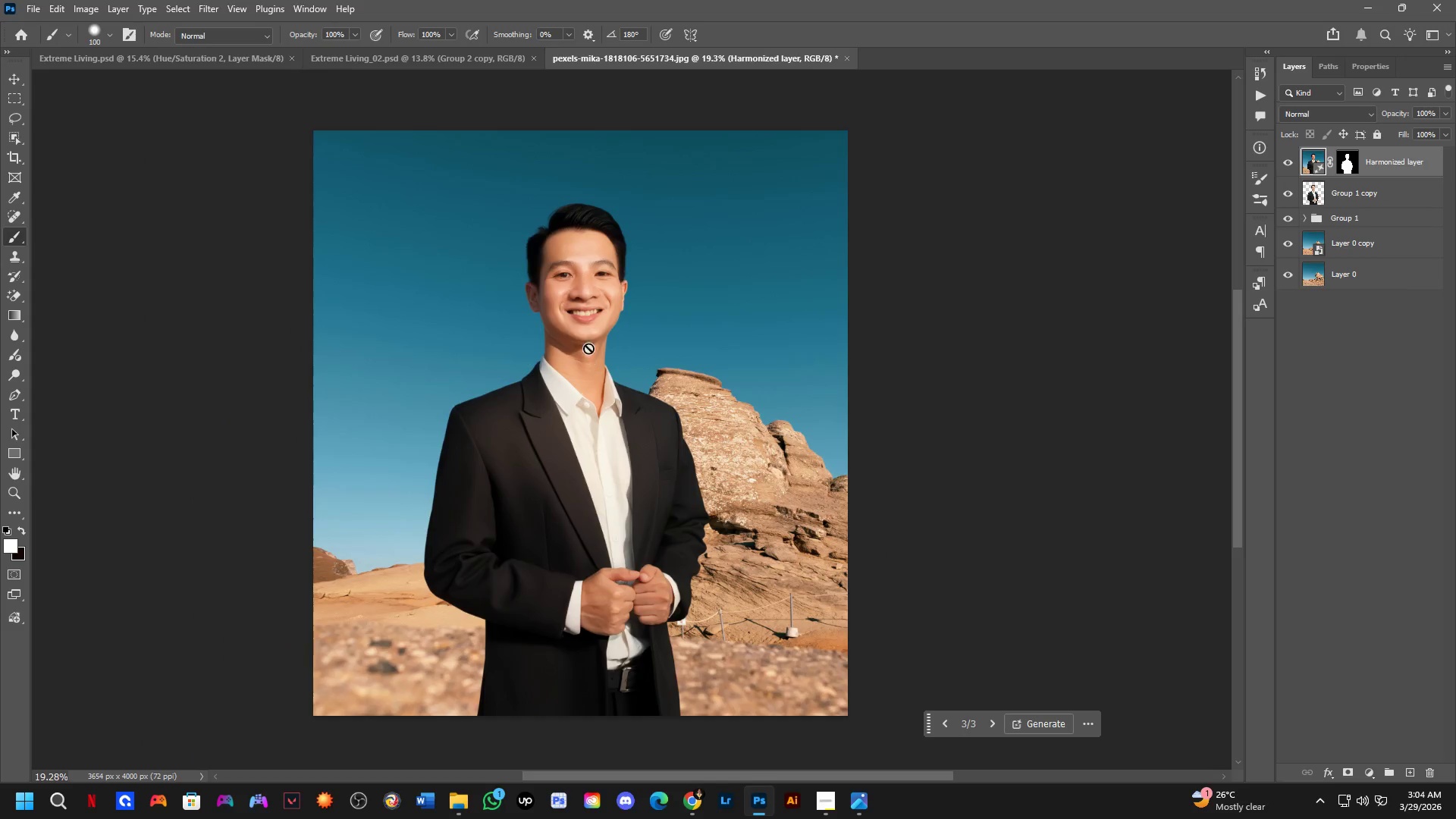 
scroll: coordinate [530, 380], scroll_direction: down, amount: 10.0
 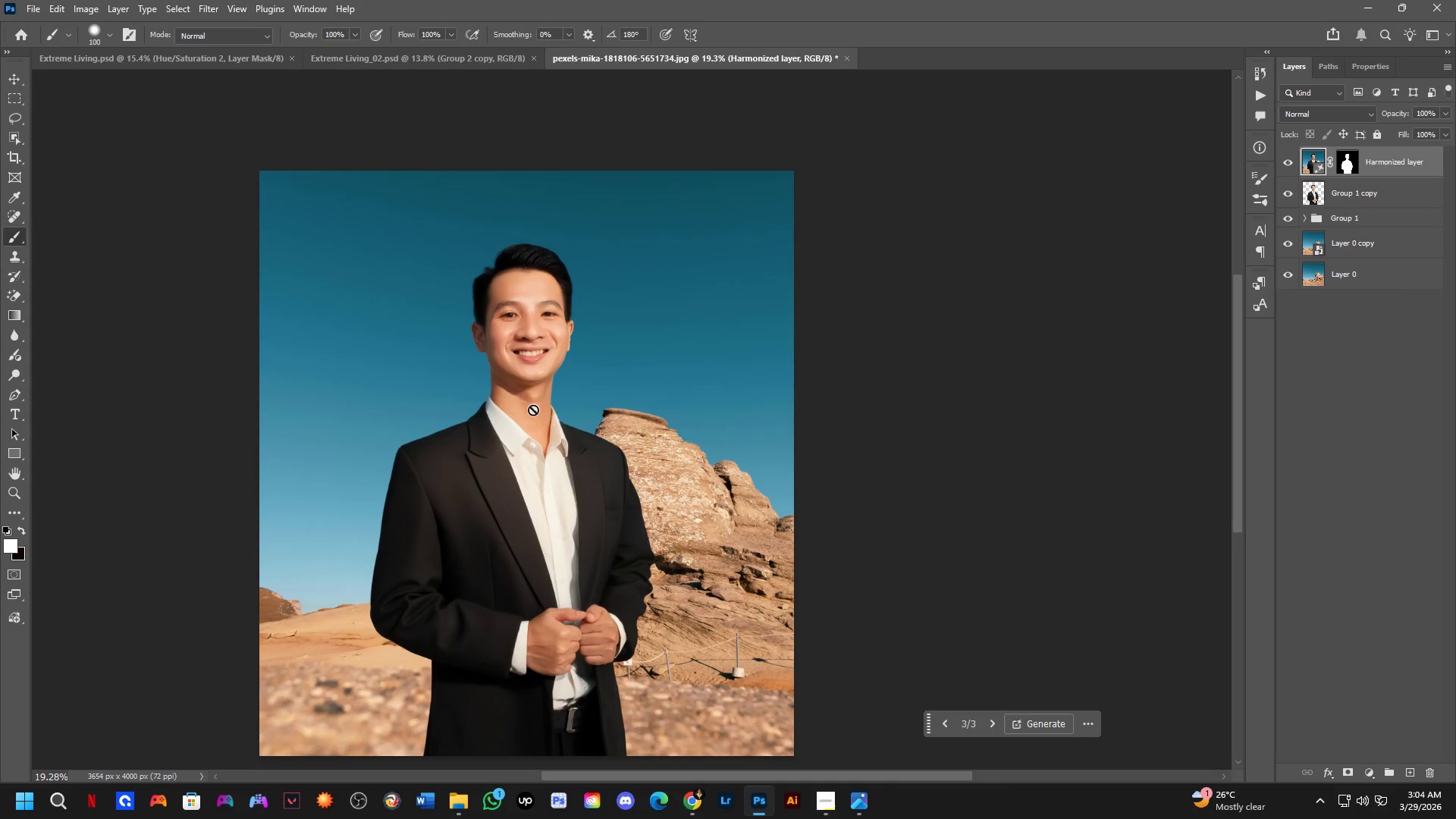 
hold_key(key=Space, duration=0.48)
 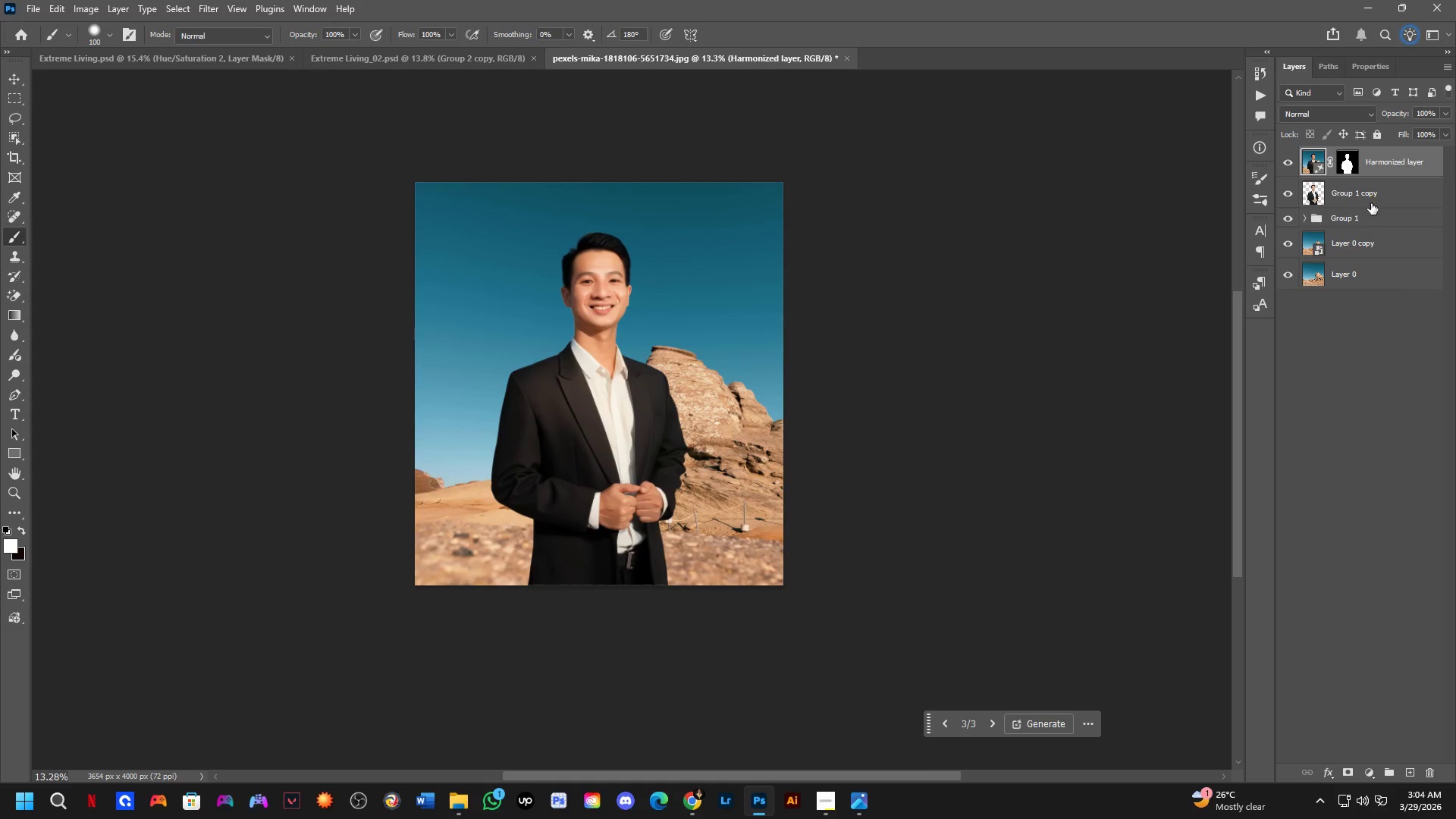 
left_click_drag(start_coordinate=[617, 401], to_coordinate=[632, 386])
 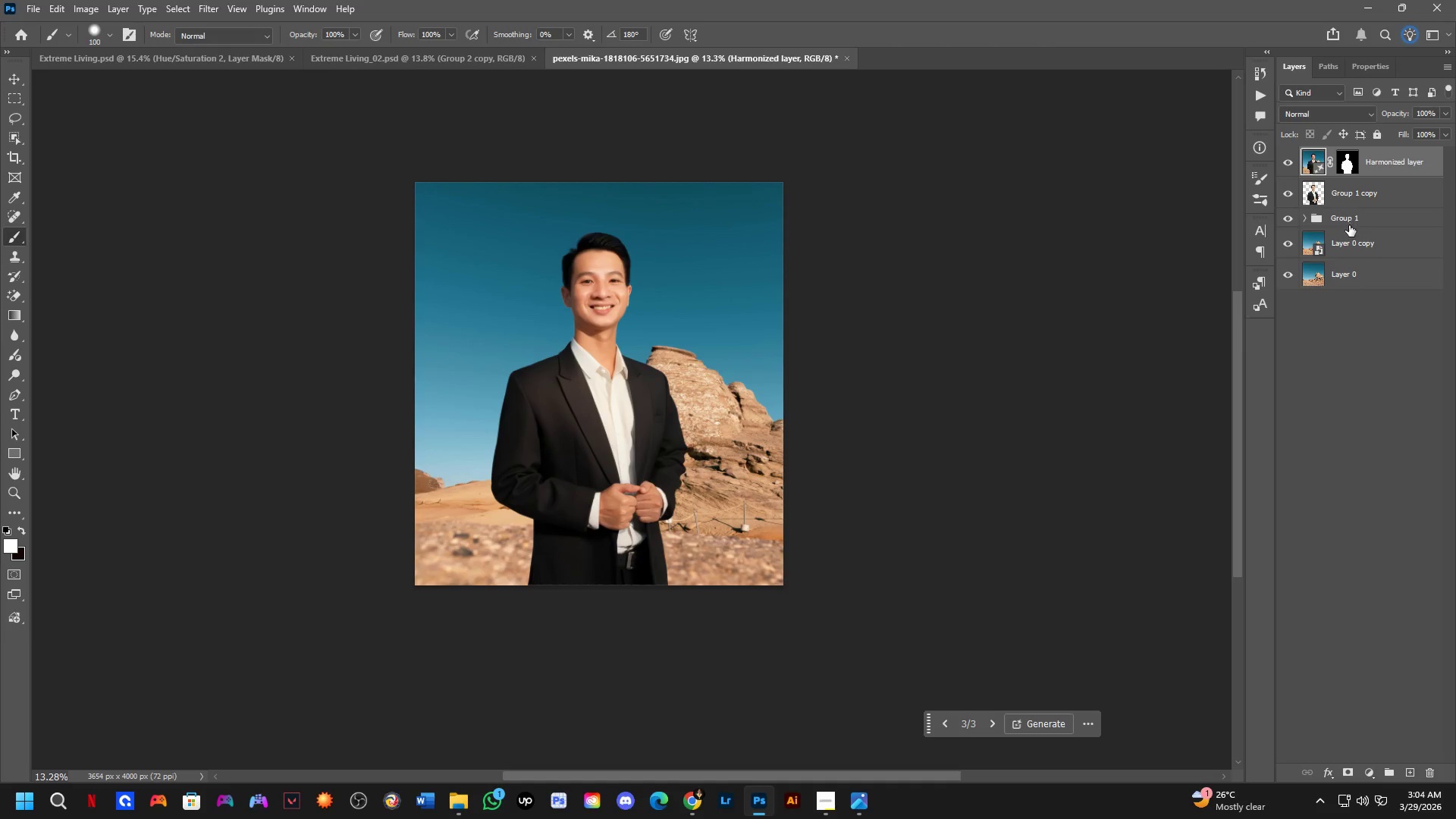 
scroll: coordinate [588, 347], scroll_direction: down, amount: 4.0
 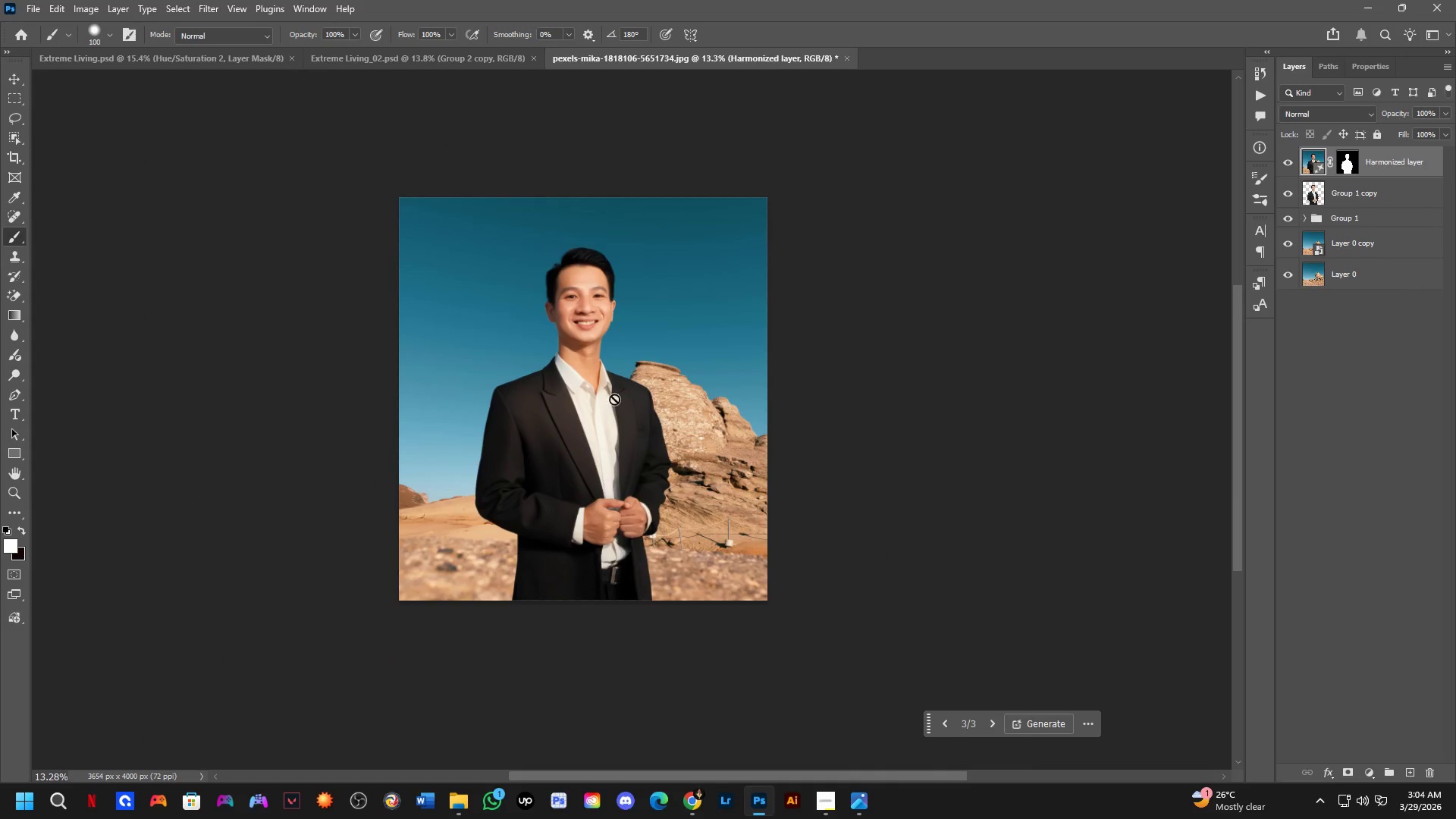 
left_click([1286, 191])
 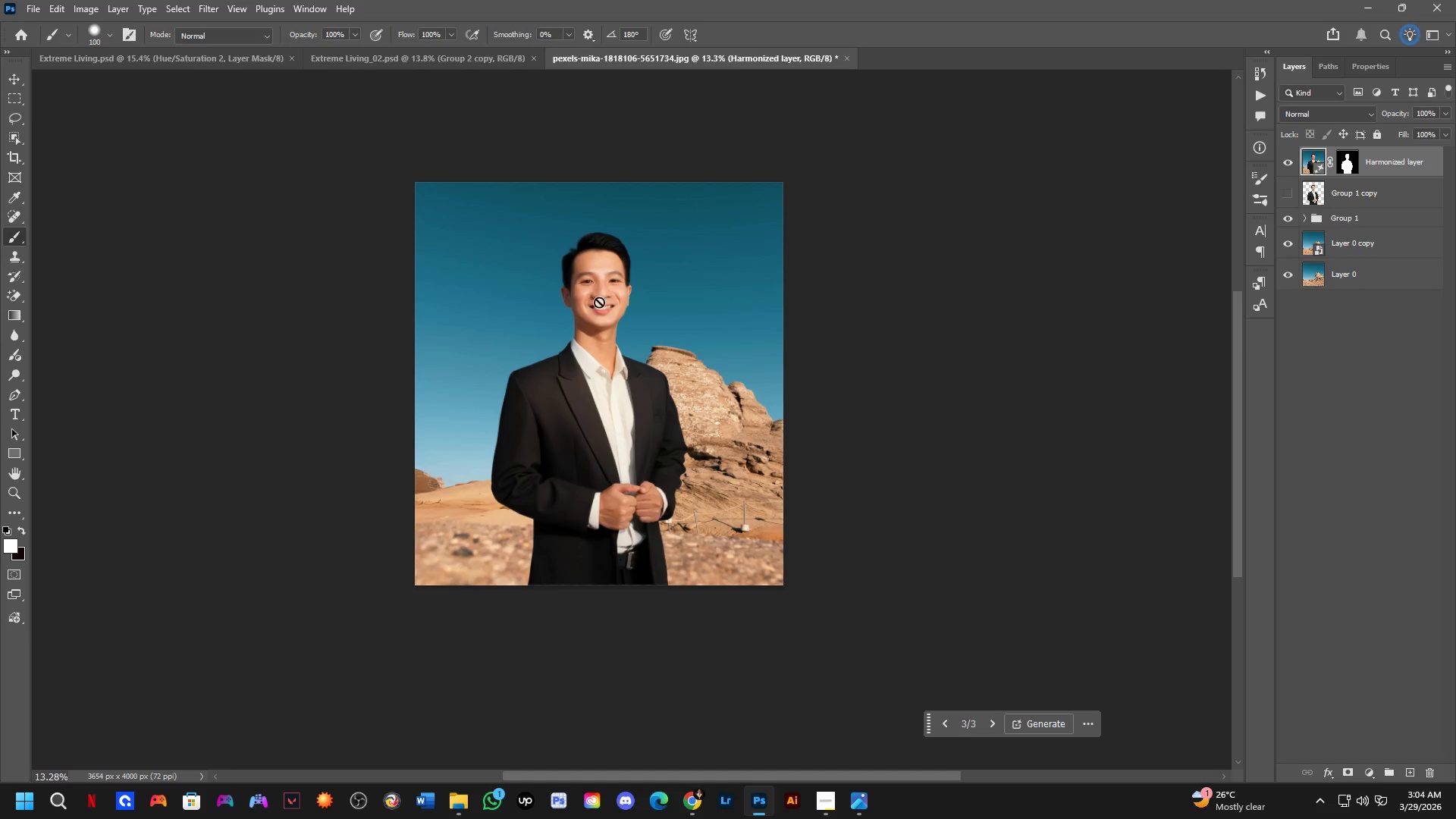 
key(Shift+ShiftLeft)
 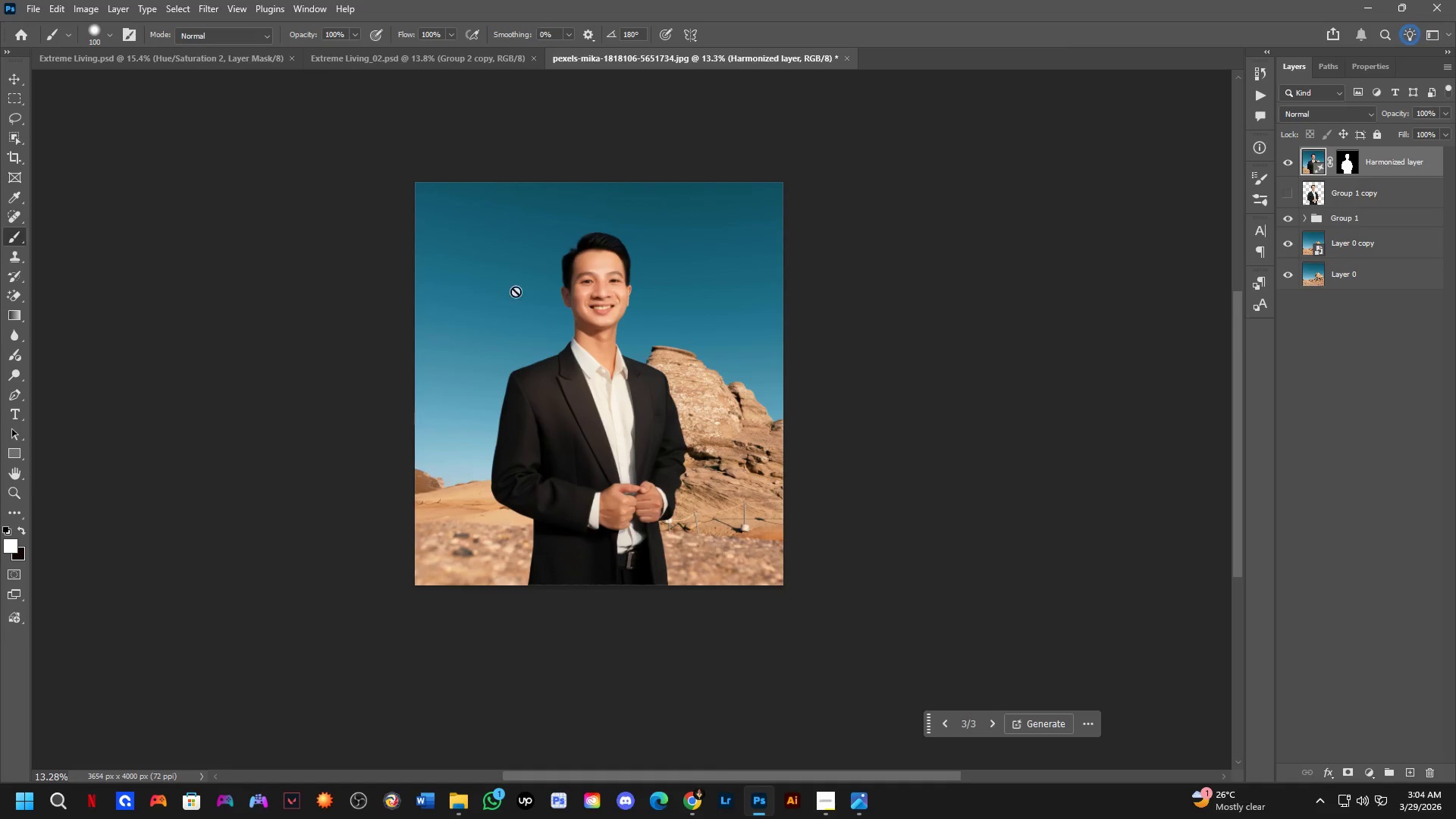 
hold_key(key=Space, duration=0.42)
 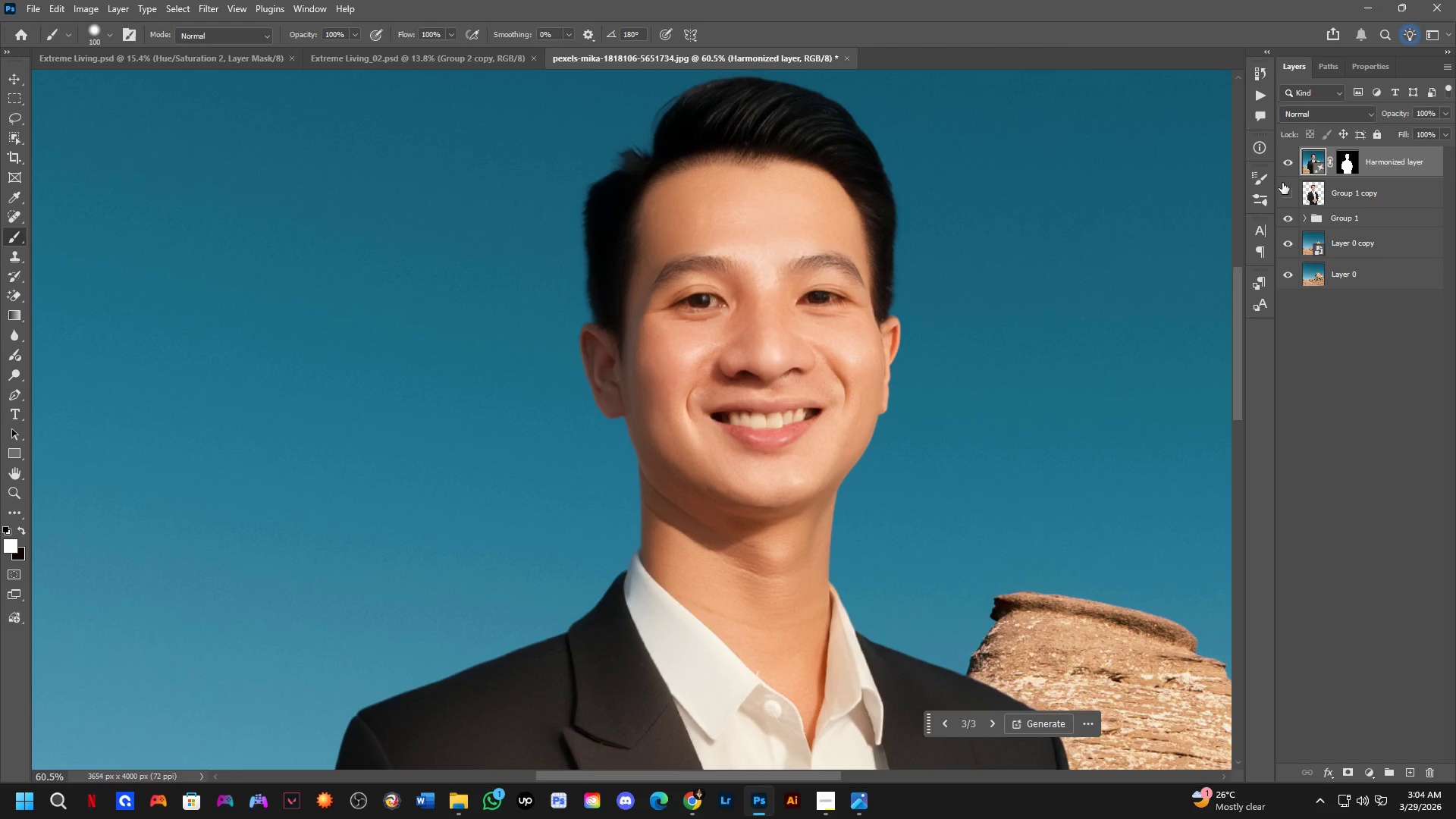 
left_click_drag(start_coordinate=[654, 376], to_coordinate=[645, 371])
 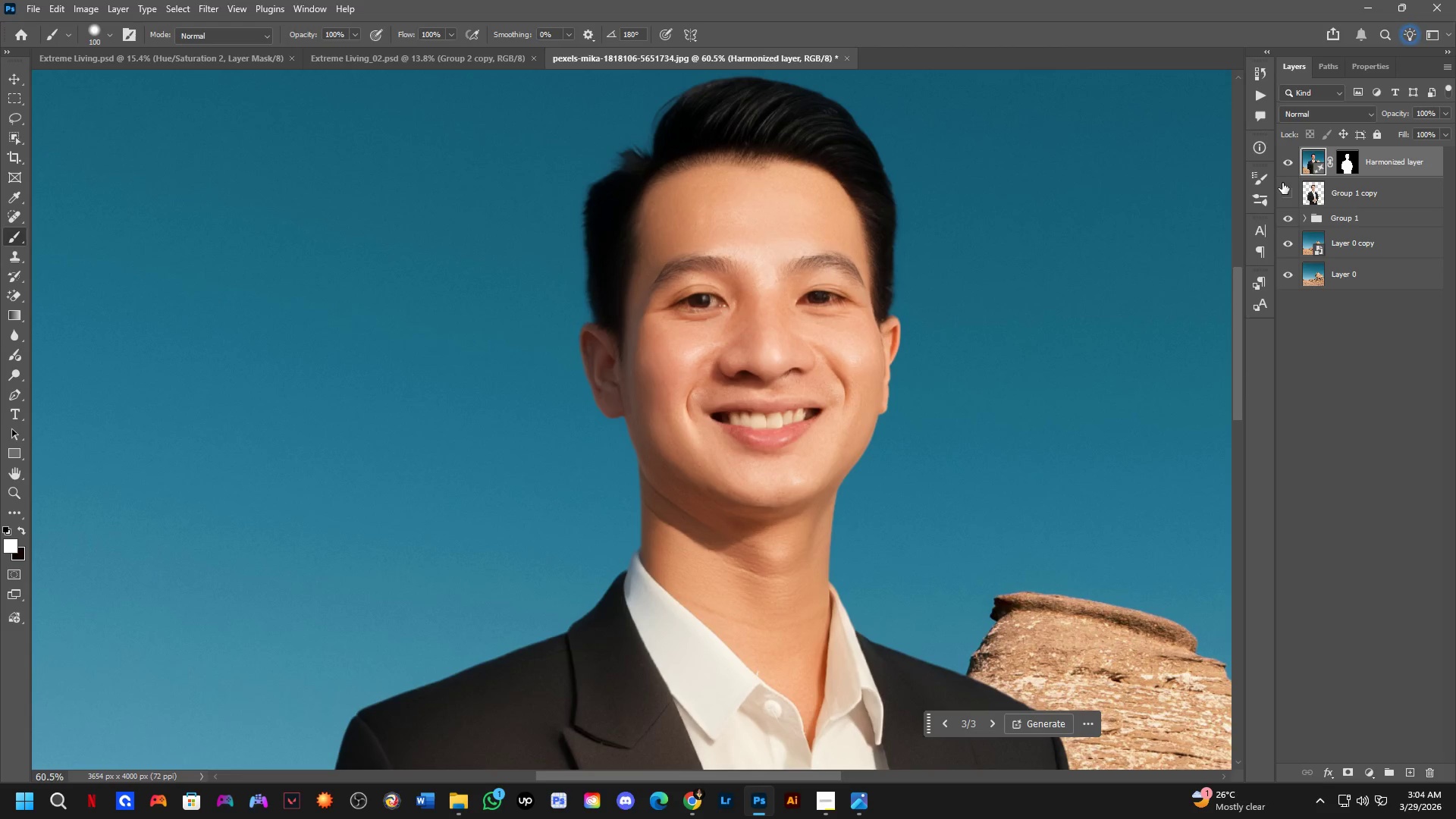 
scroll: coordinate [626, 288], scroll_direction: up, amount: 6.0
 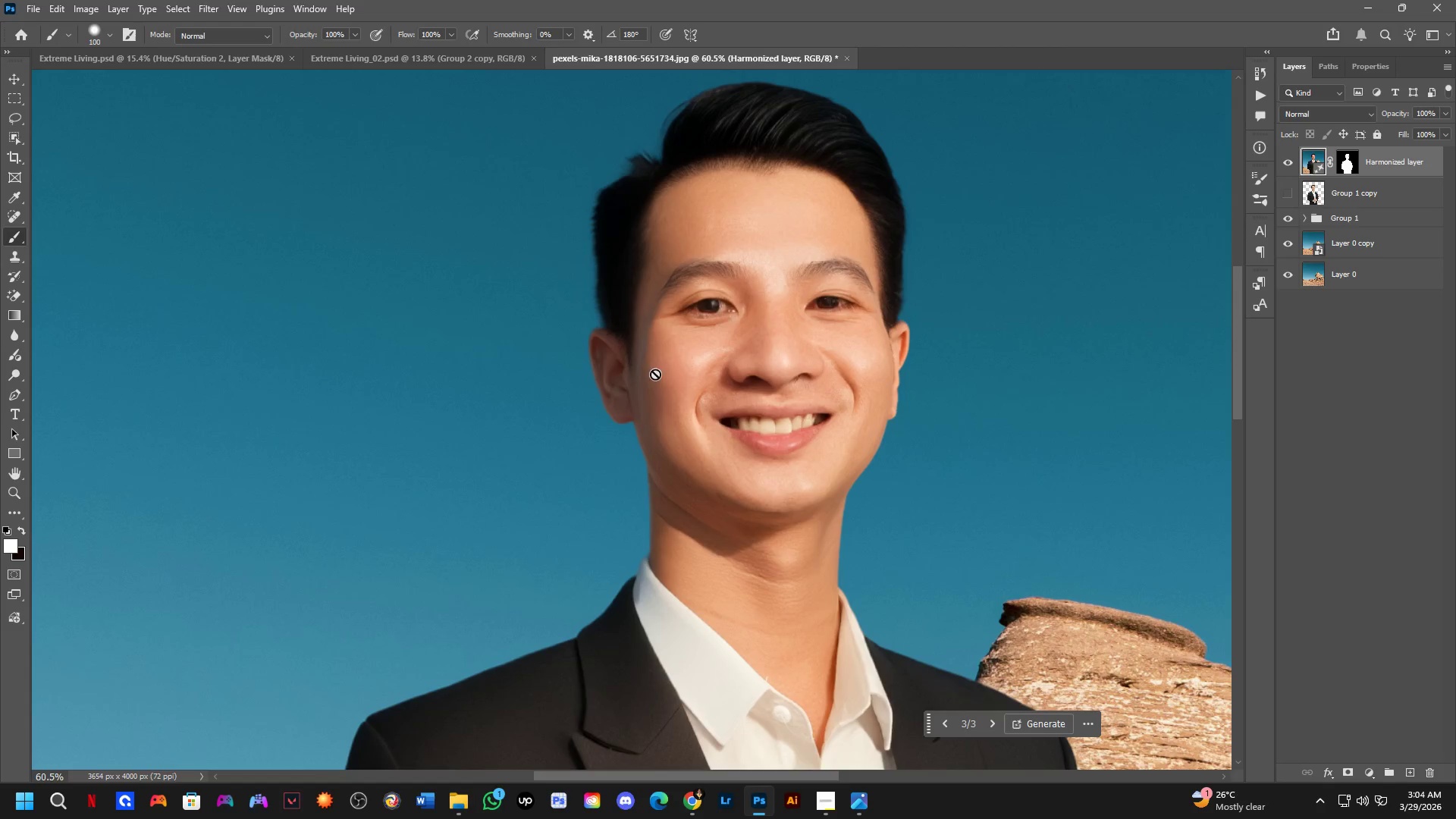 
left_click([1291, 193])
 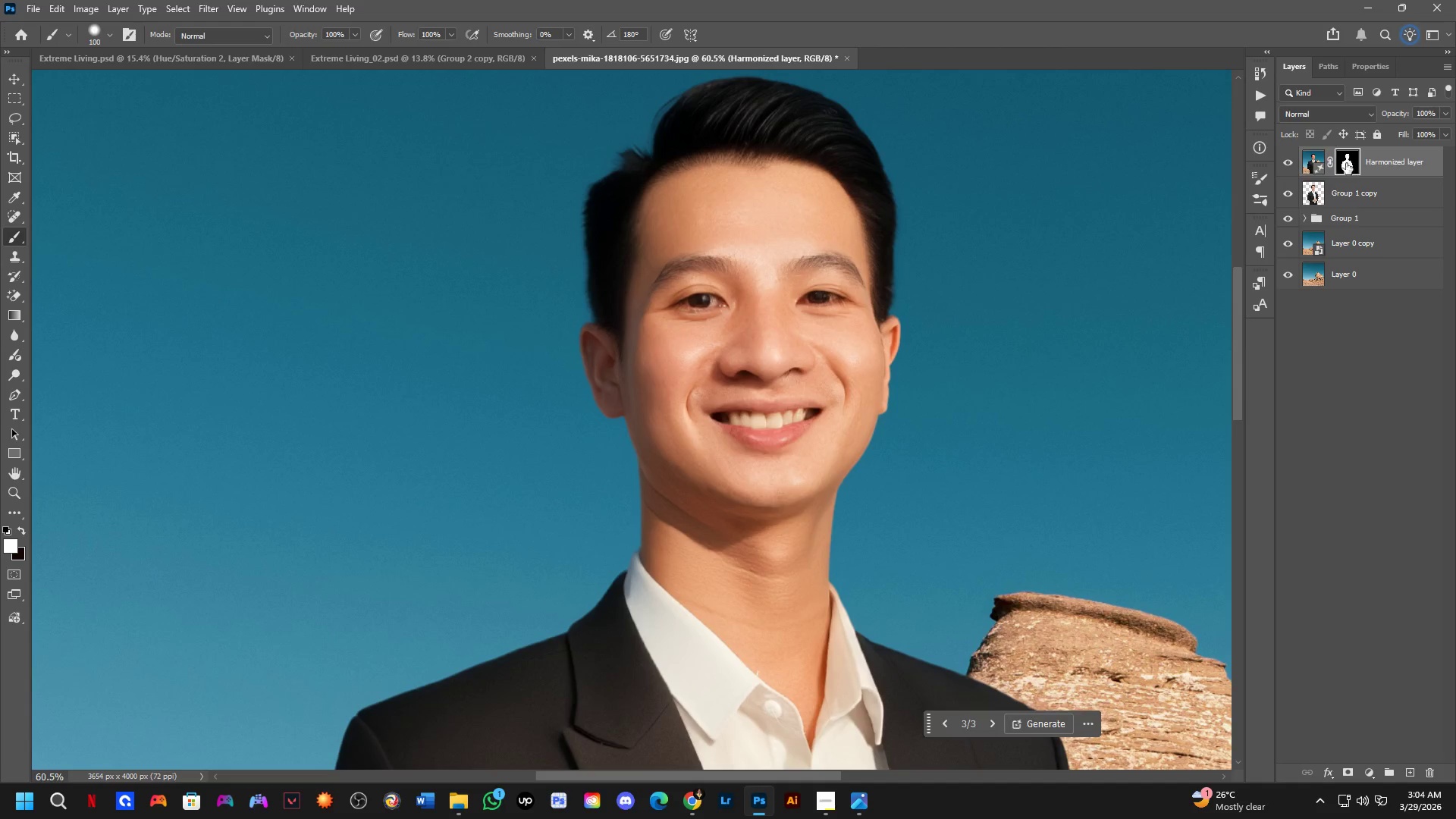 
left_click_drag(start_coordinate=[769, 278], to_coordinate=[713, 291])
 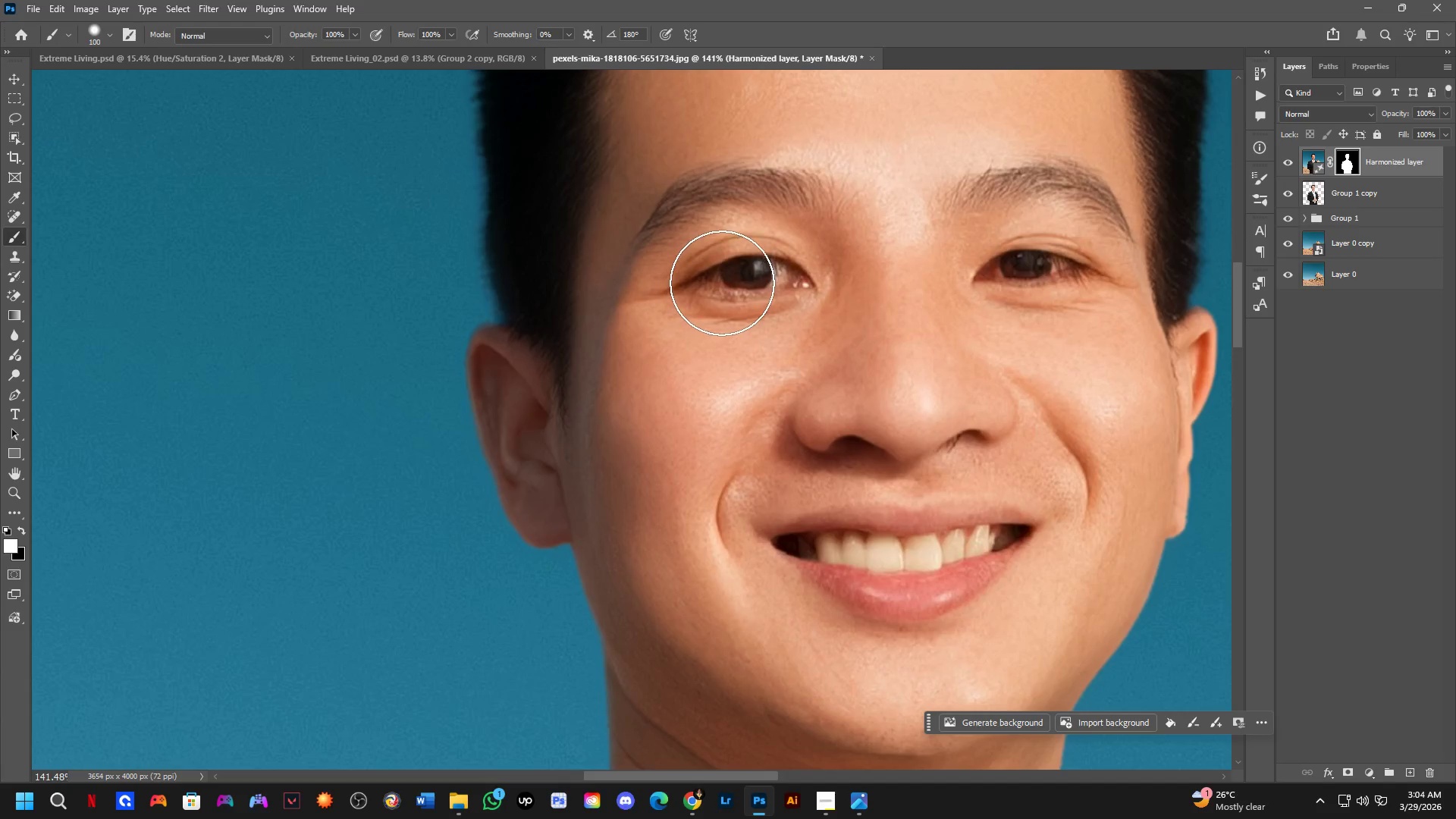 
key(X)
 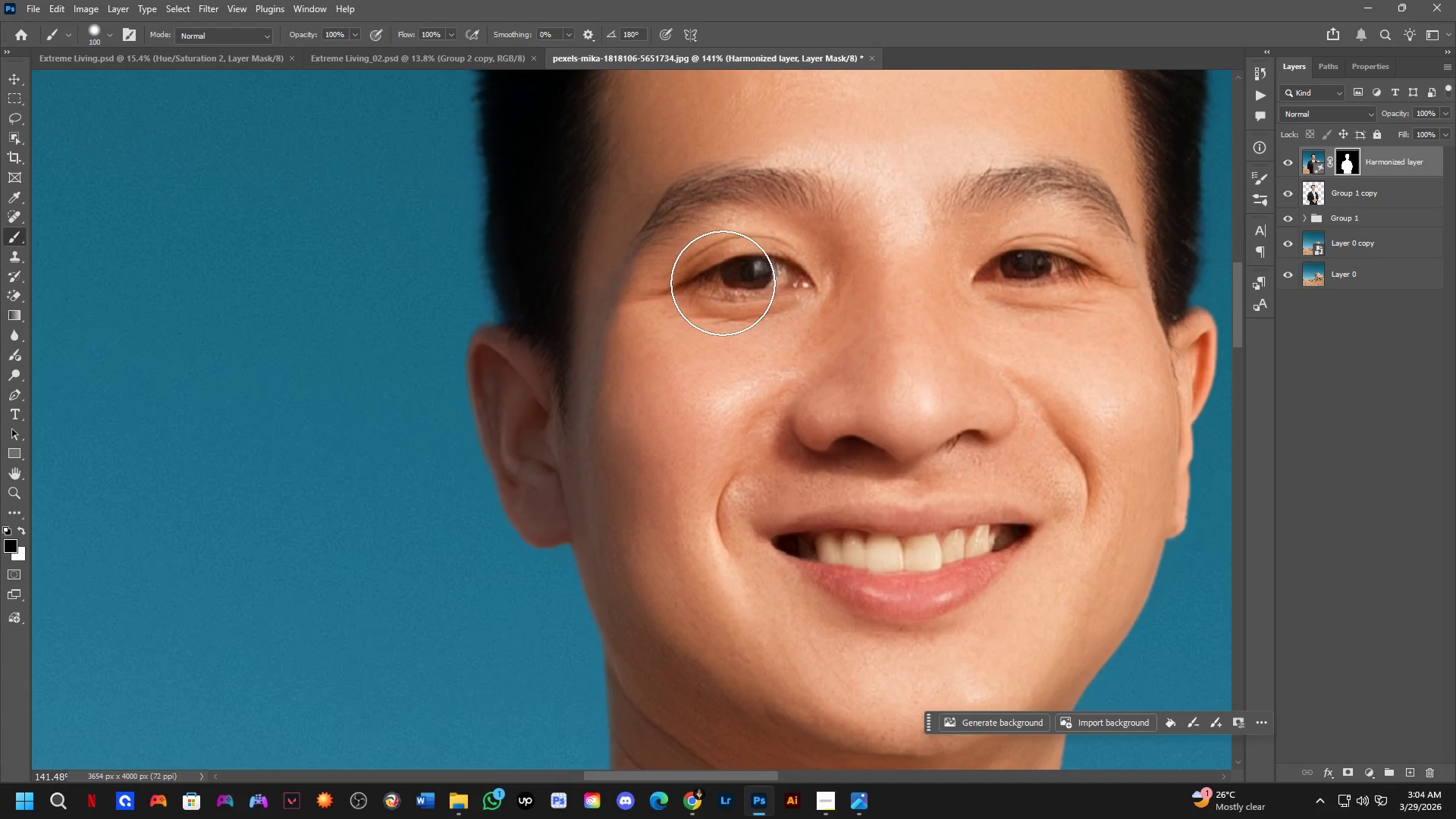 
scroll: coordinate [770, 281], scroll_direction: up, amount: 9.0
 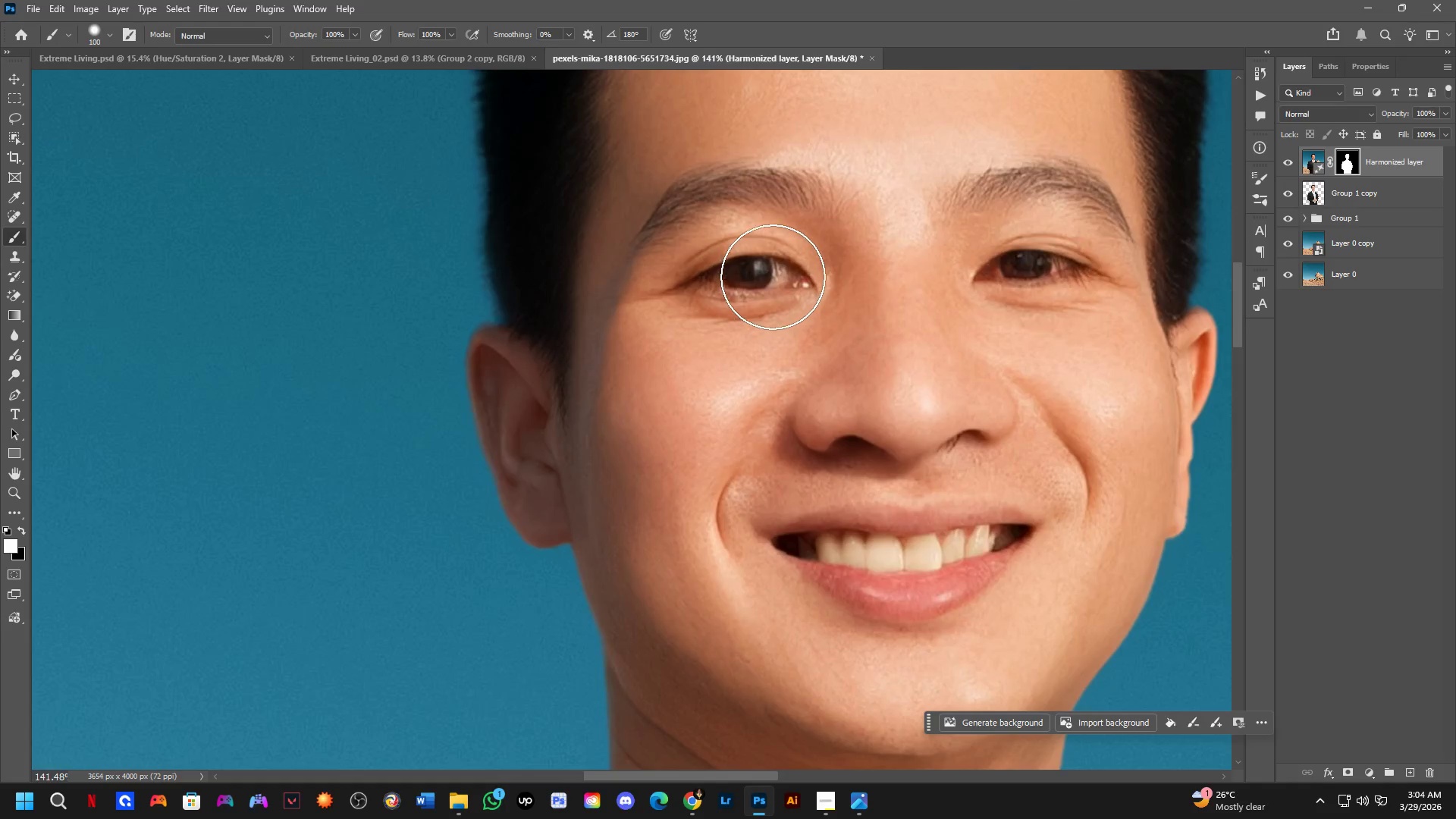 
left_click_drag(start_coordinate=[729, 282], to_coordinate=[766, 278])
 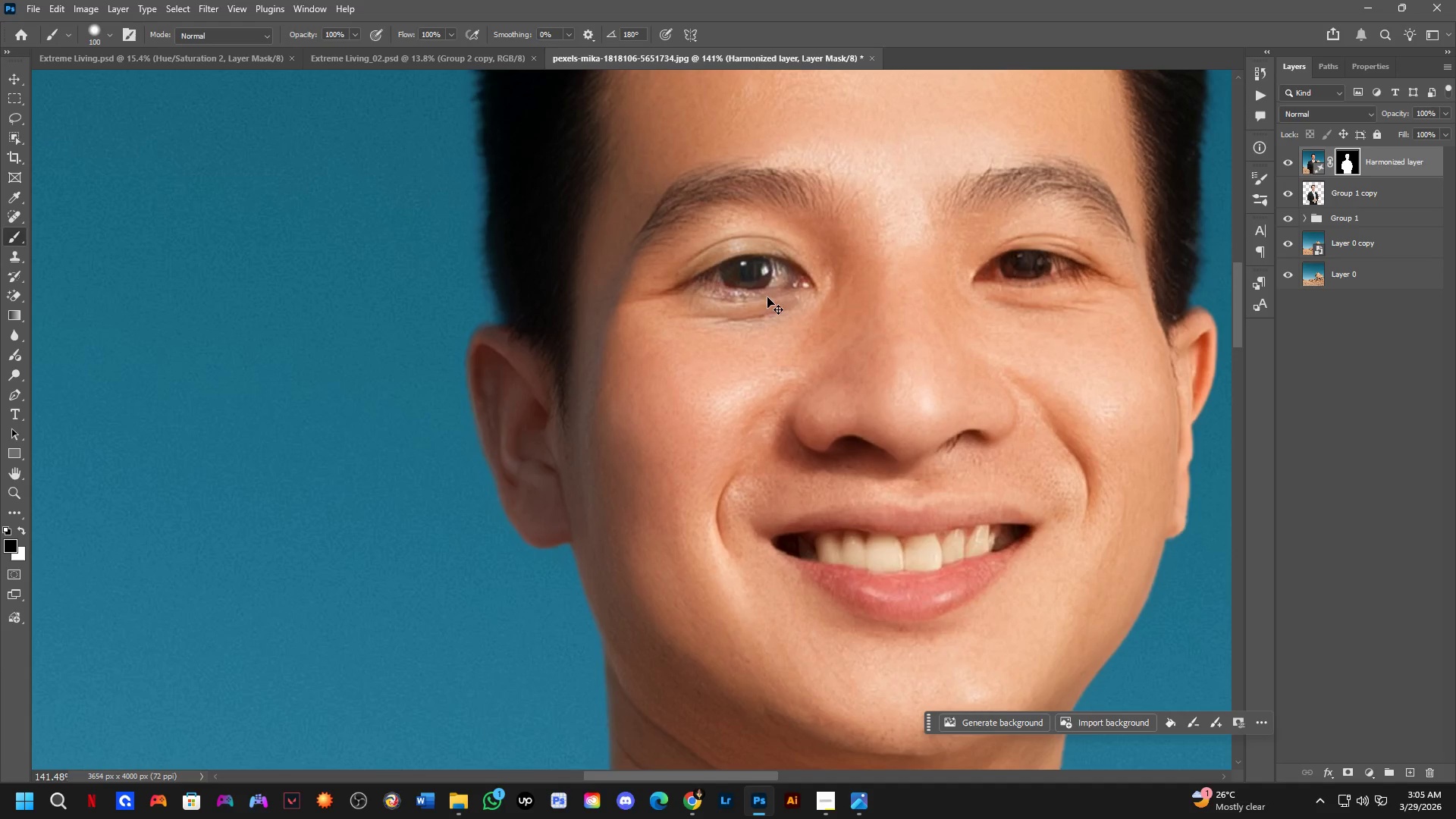 
key(Control+ControlLeft)
 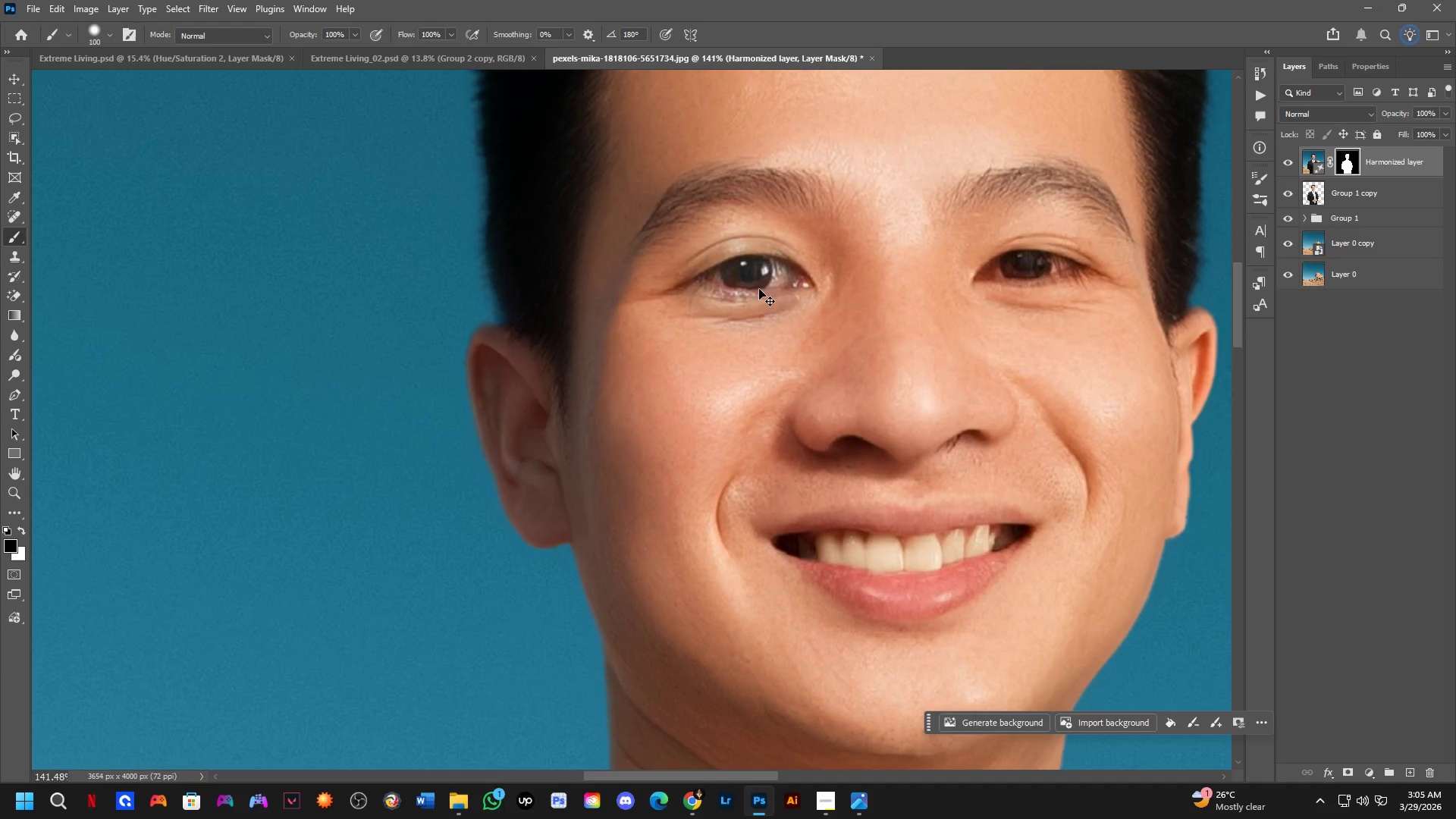 
key(Control+Z)
 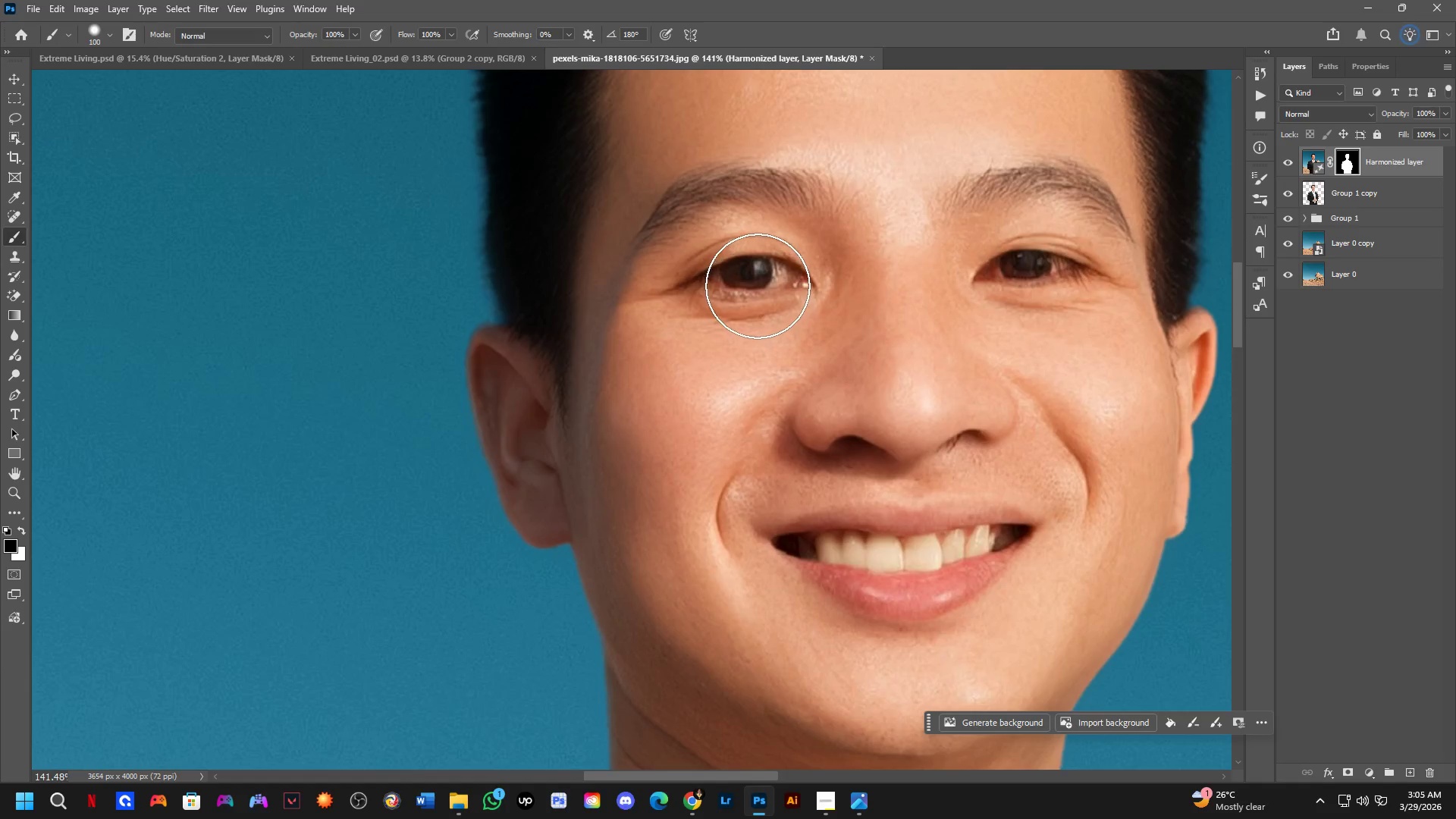 
hold_key(key=AltLeft, duration=0.44)
 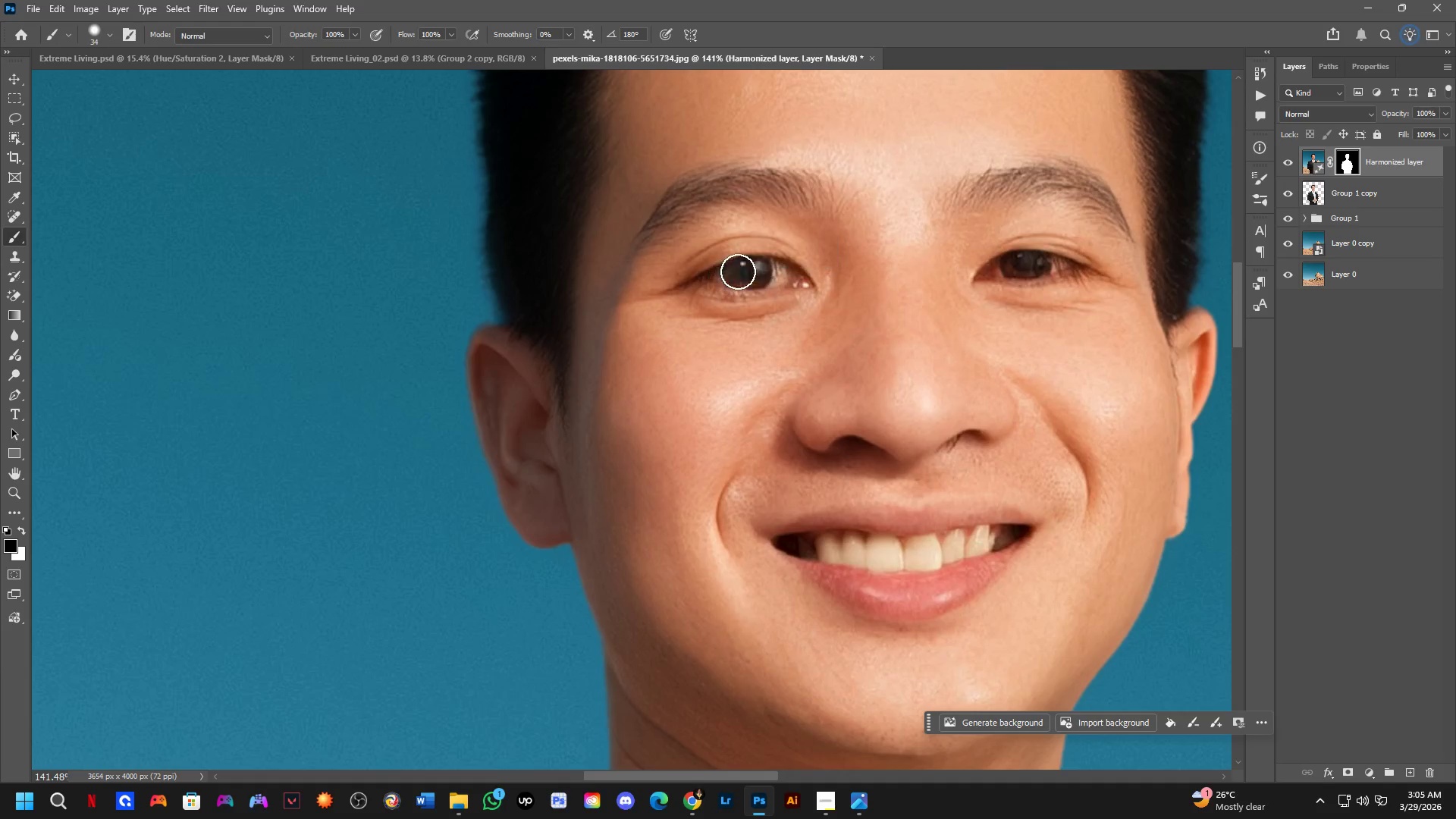 
left_click_drag(start_coordinate=[733, 273], to_coordinate=[762, 268])
 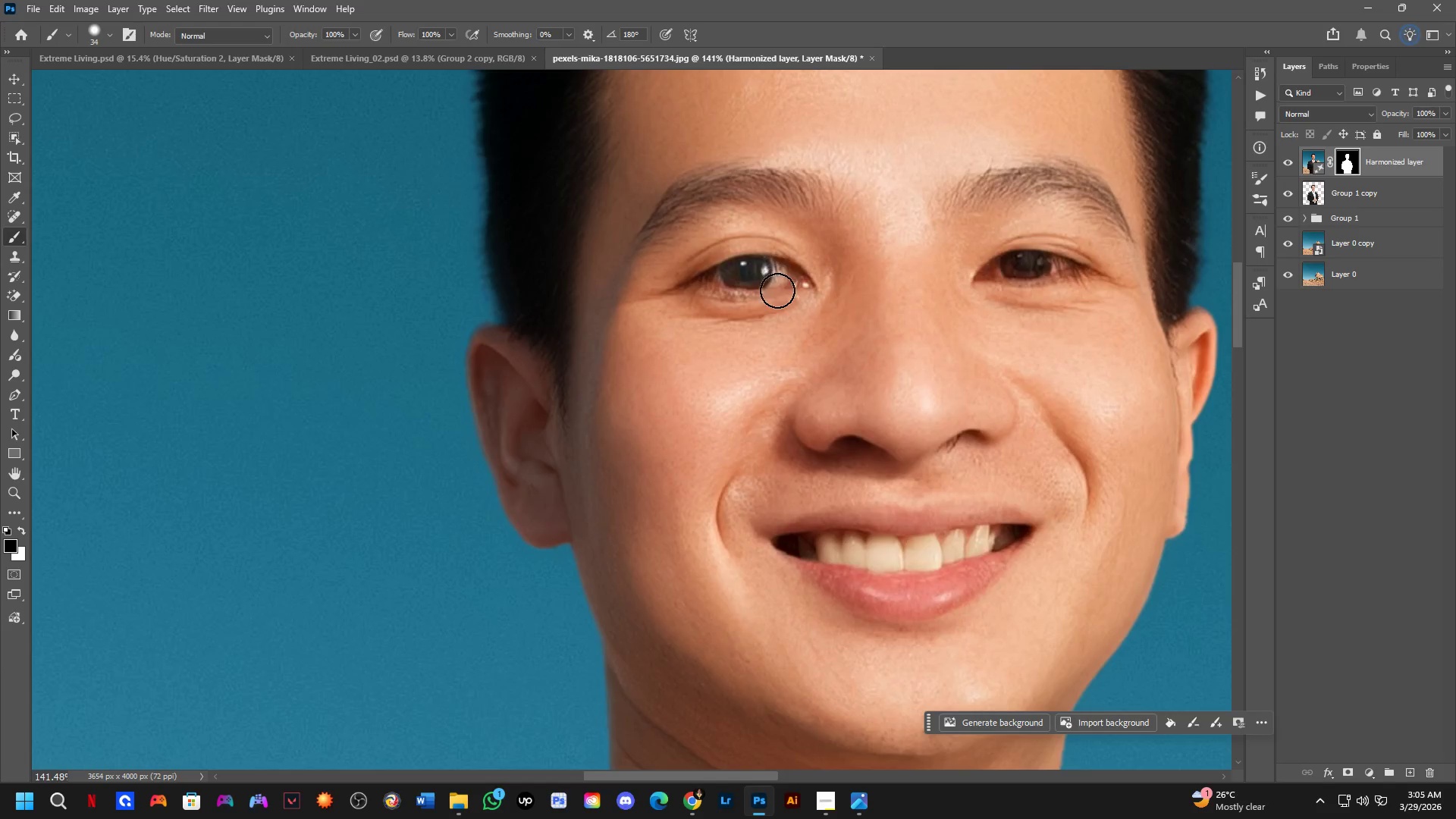 
key(Shift+ShiftLeft)
 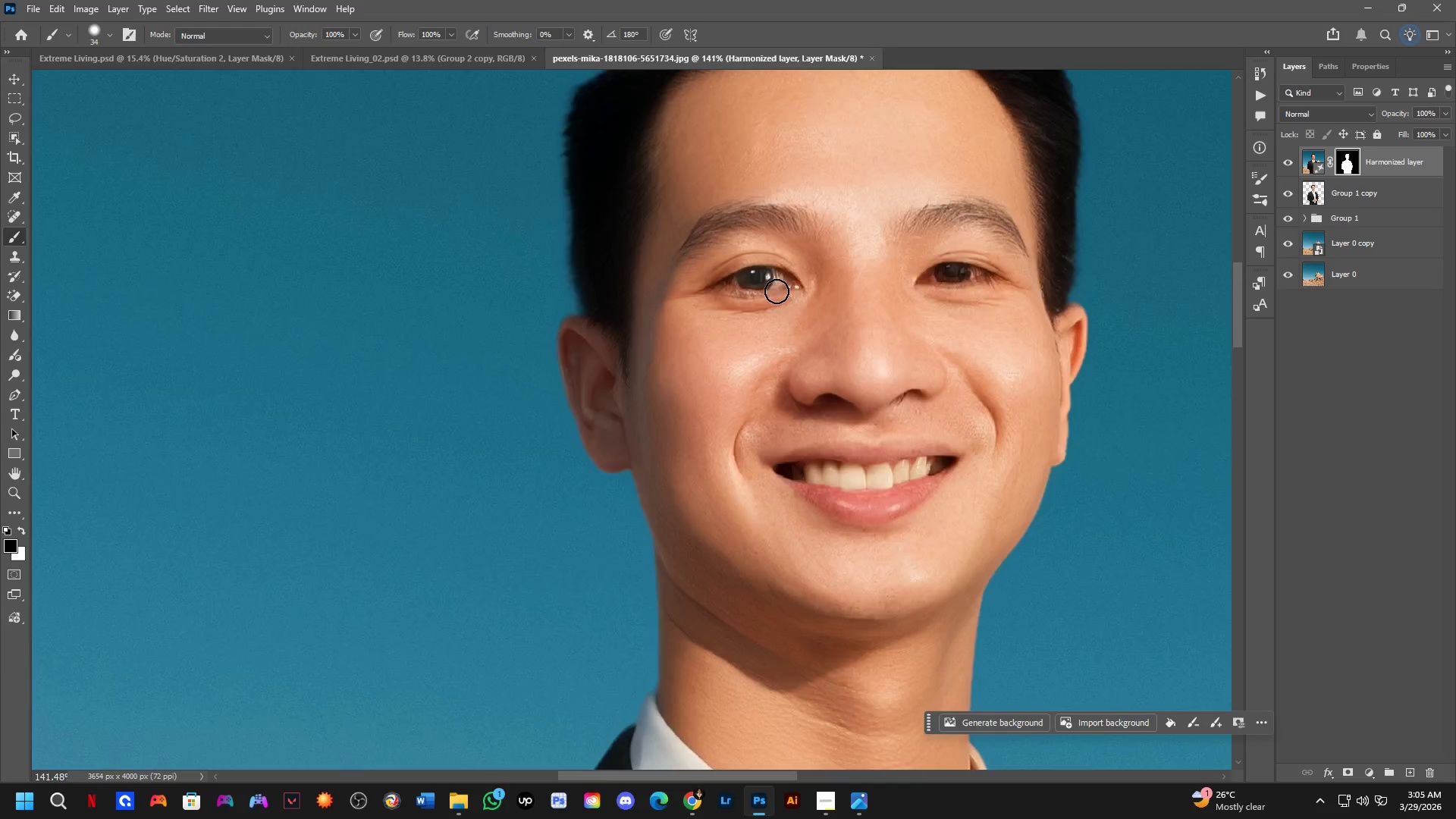 
scroll: coordinate [777, 291], scroll_direction: down, amount: 4.0
 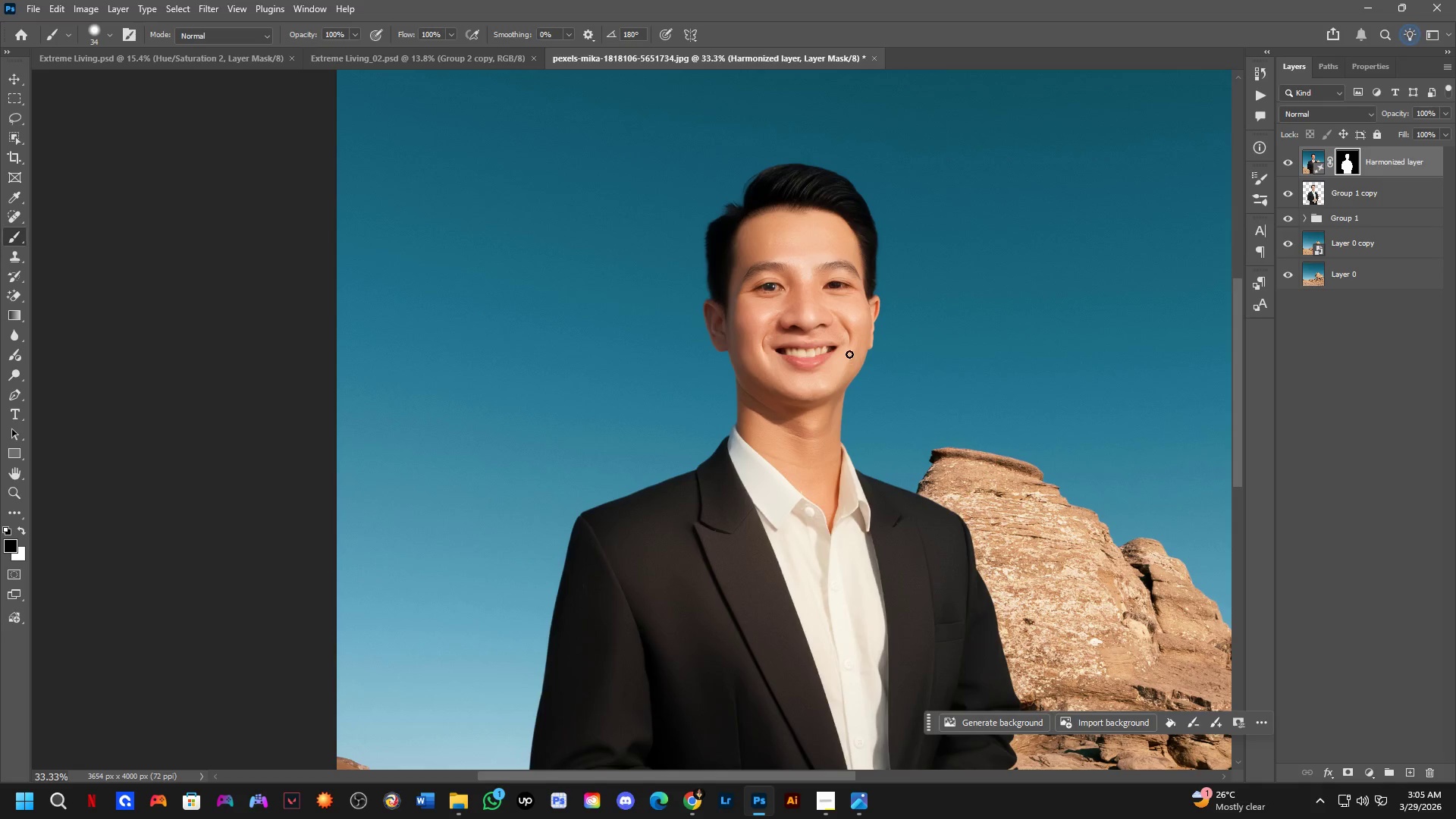 
key(Control+ControlLeft)
 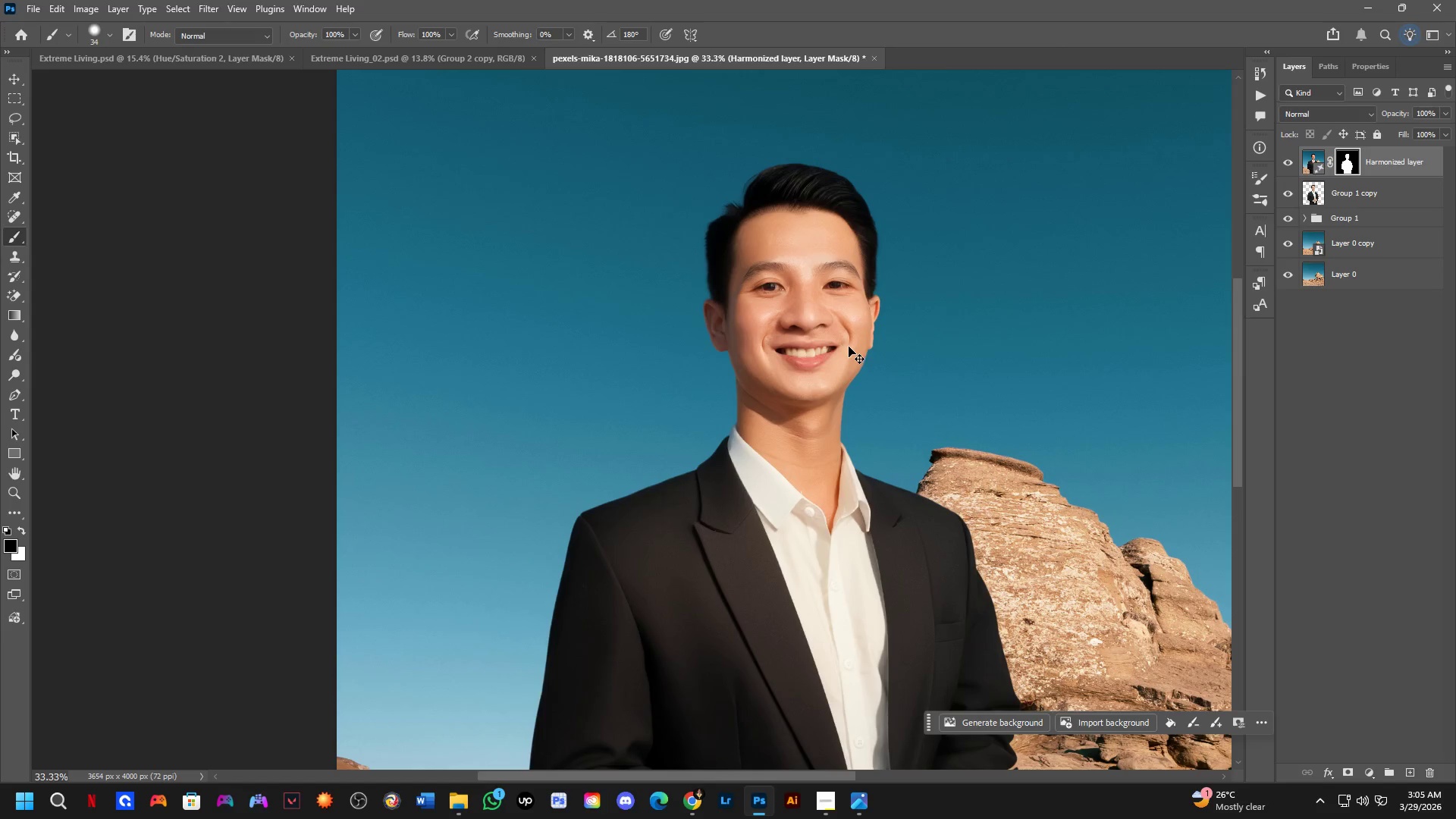 
key(Control+Z)
 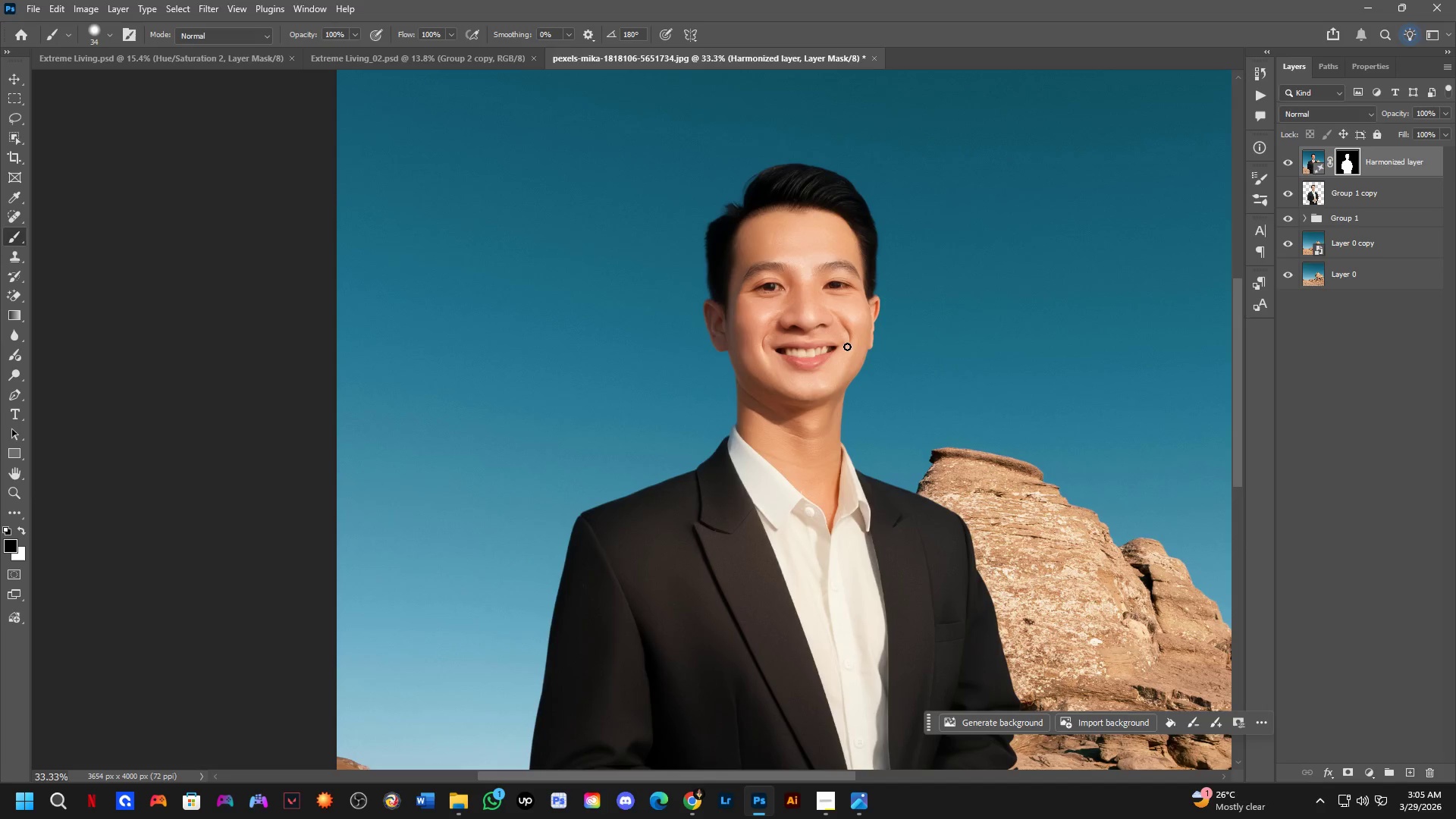 
key(Shift+ShiftLeft)
 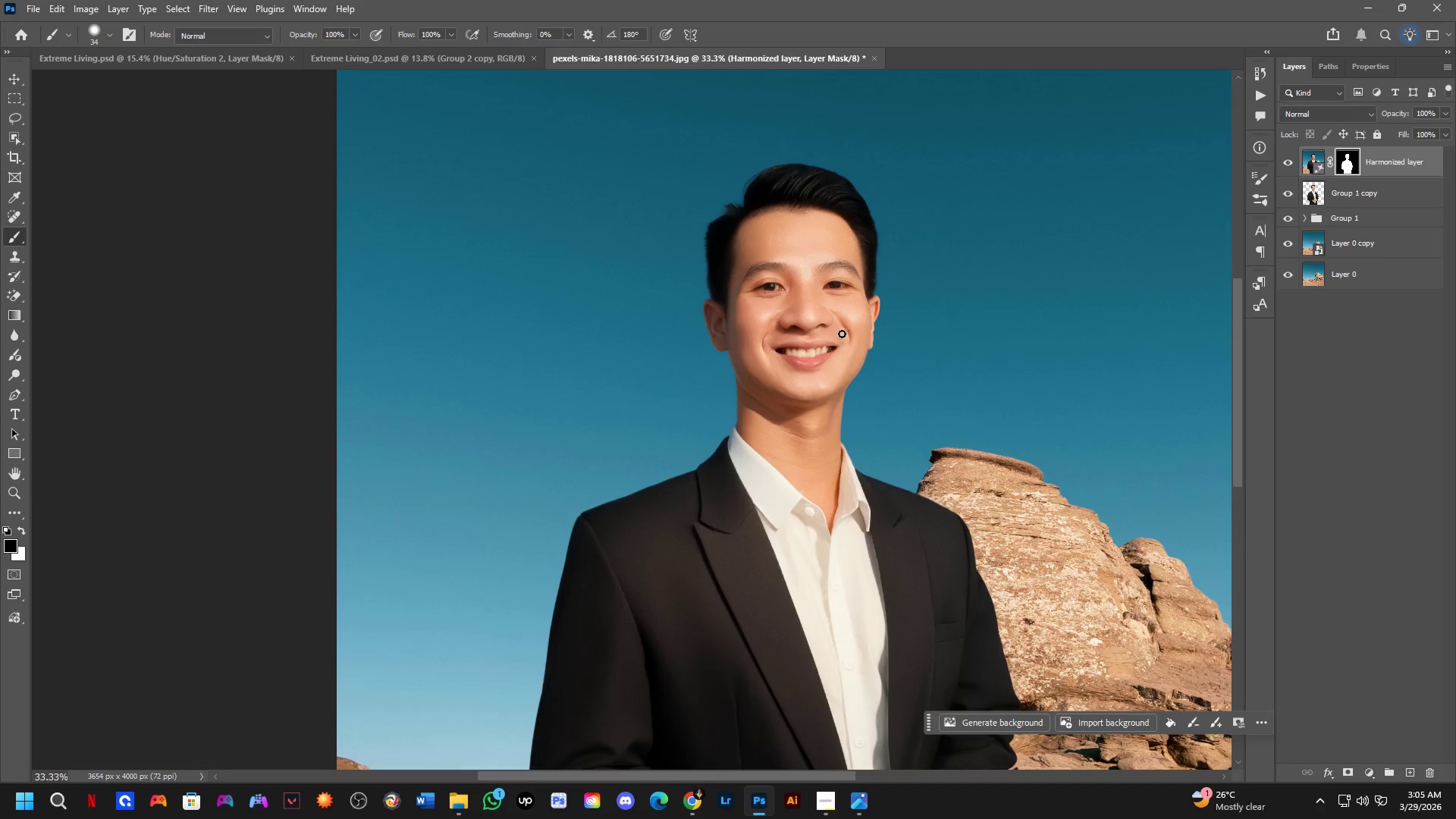 
hold_key(key=Space, duration=0.52)
 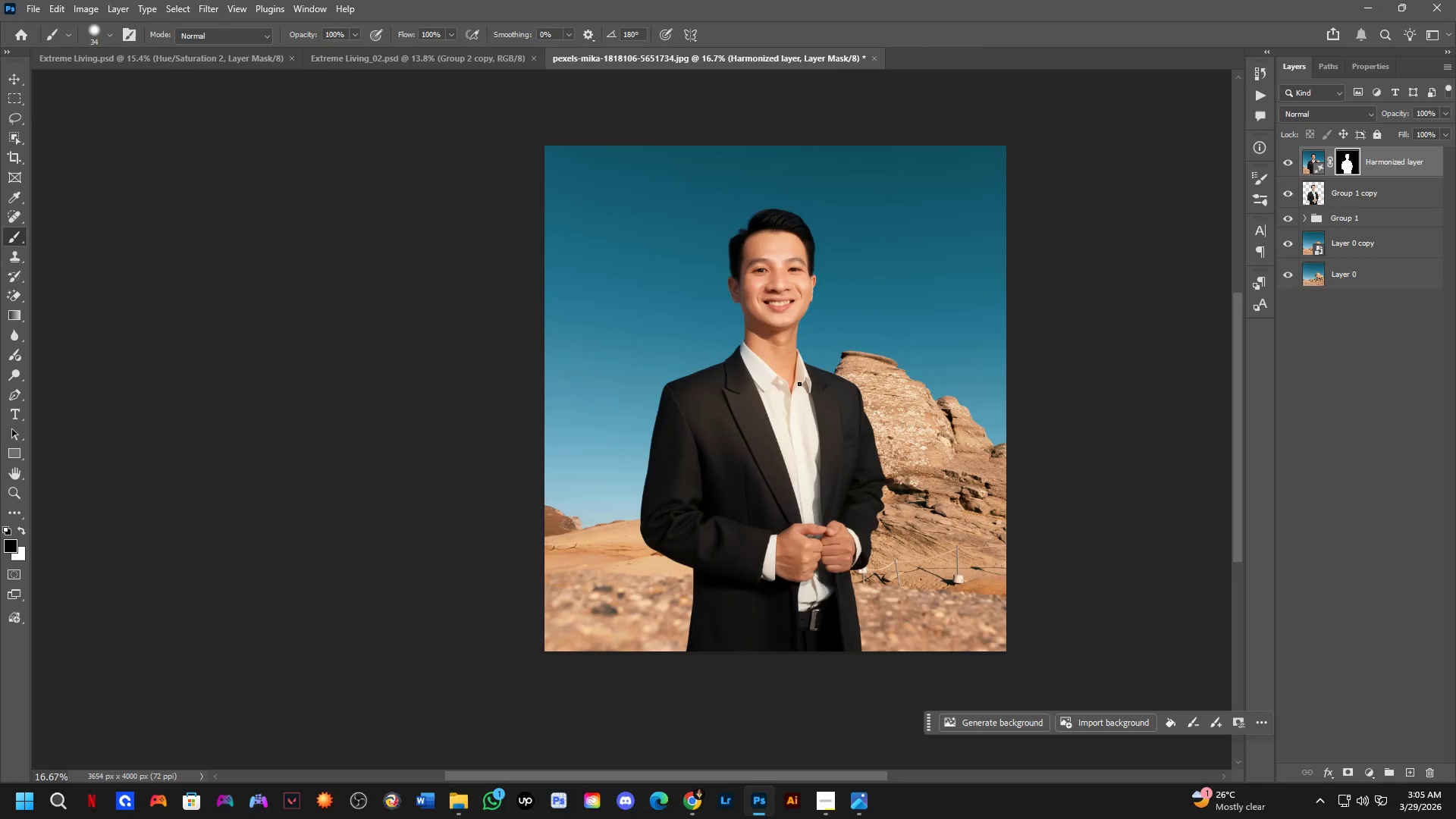 
left_click_drag(start_coordinate=[840, 414], to_coordinate=[795, 420])
 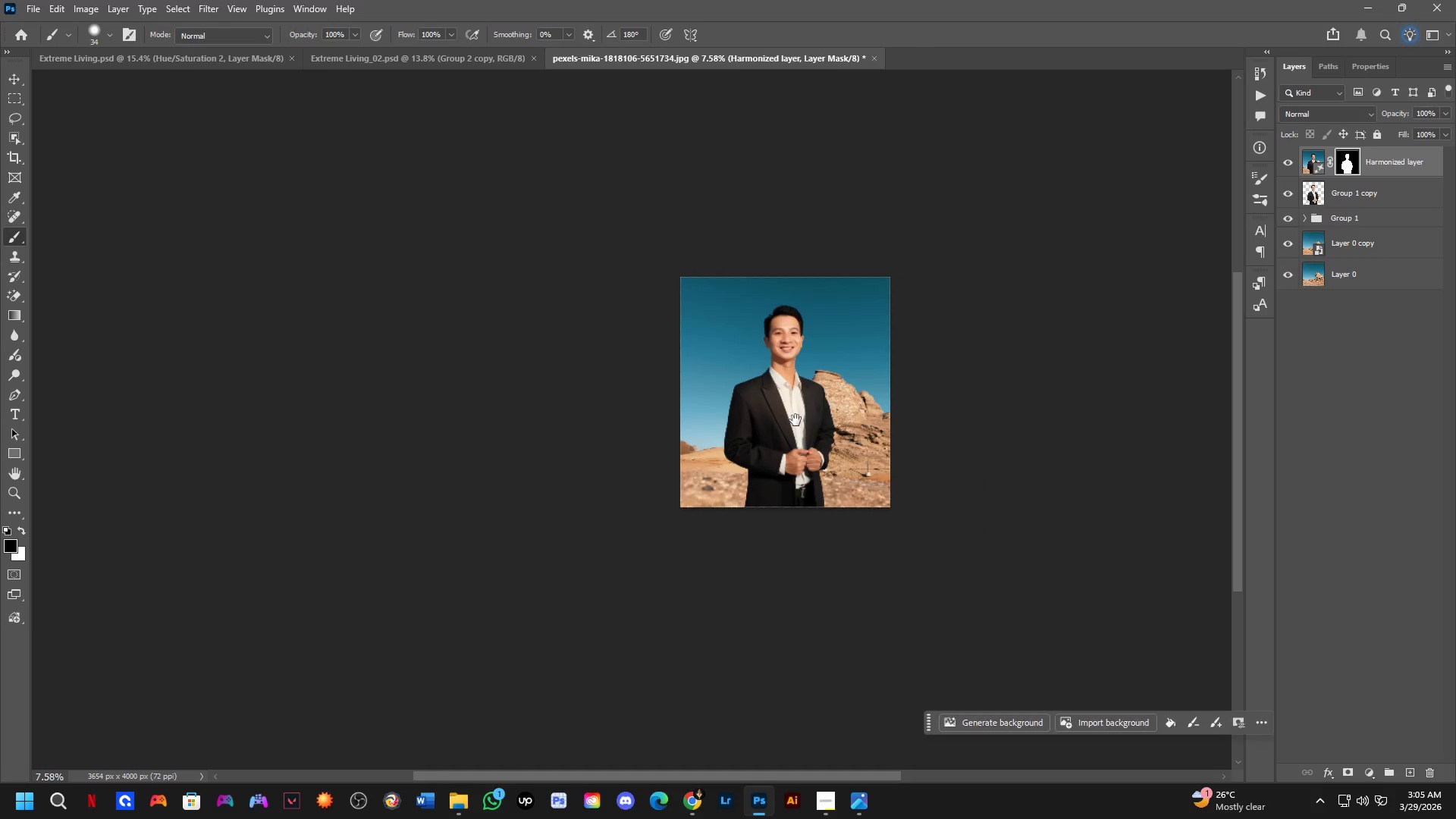 
scroll: coordinate [830, 371], scroll_direction: down, amount: 5.0
 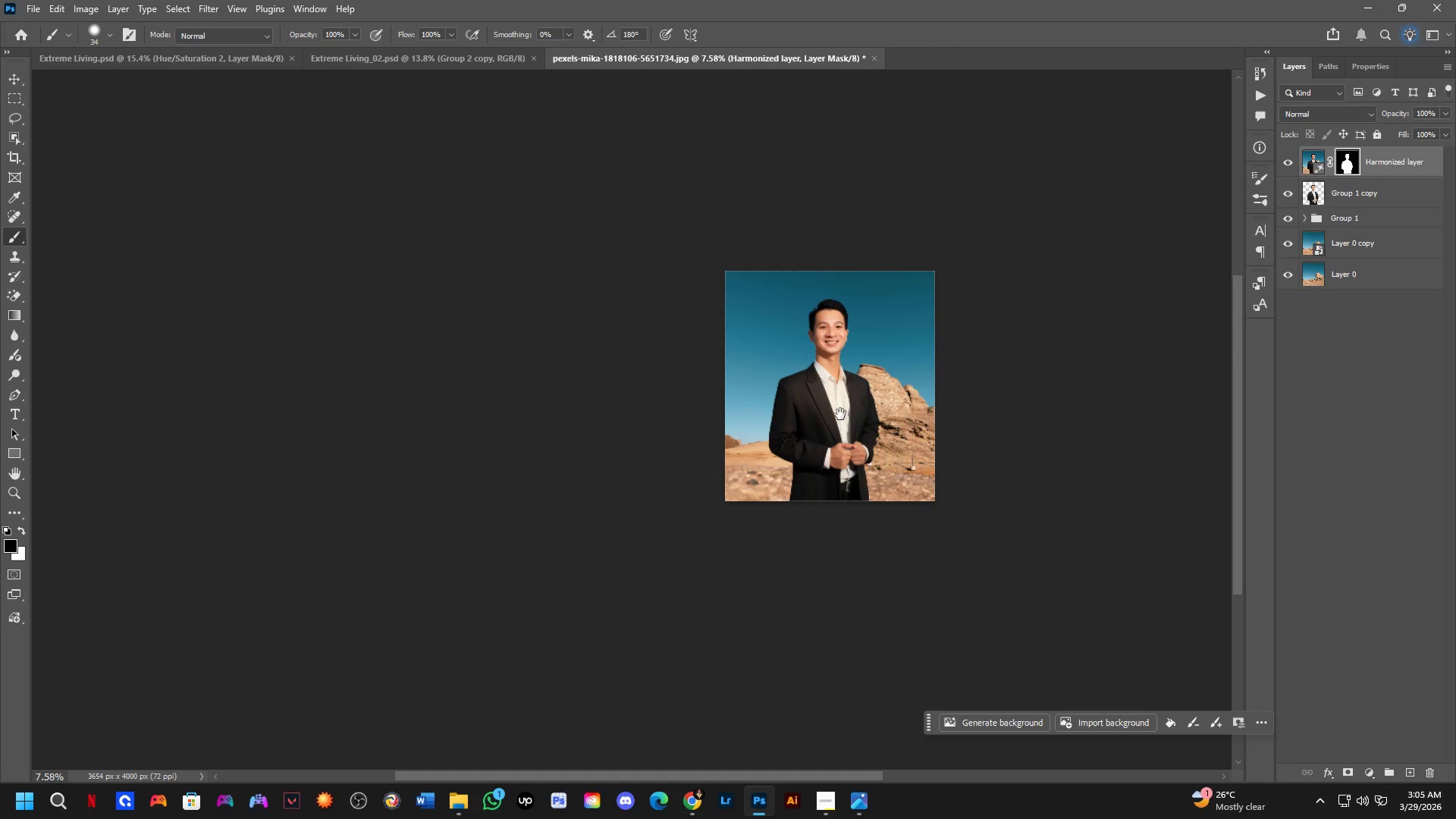 
key(Shift+ShiftLeft)
 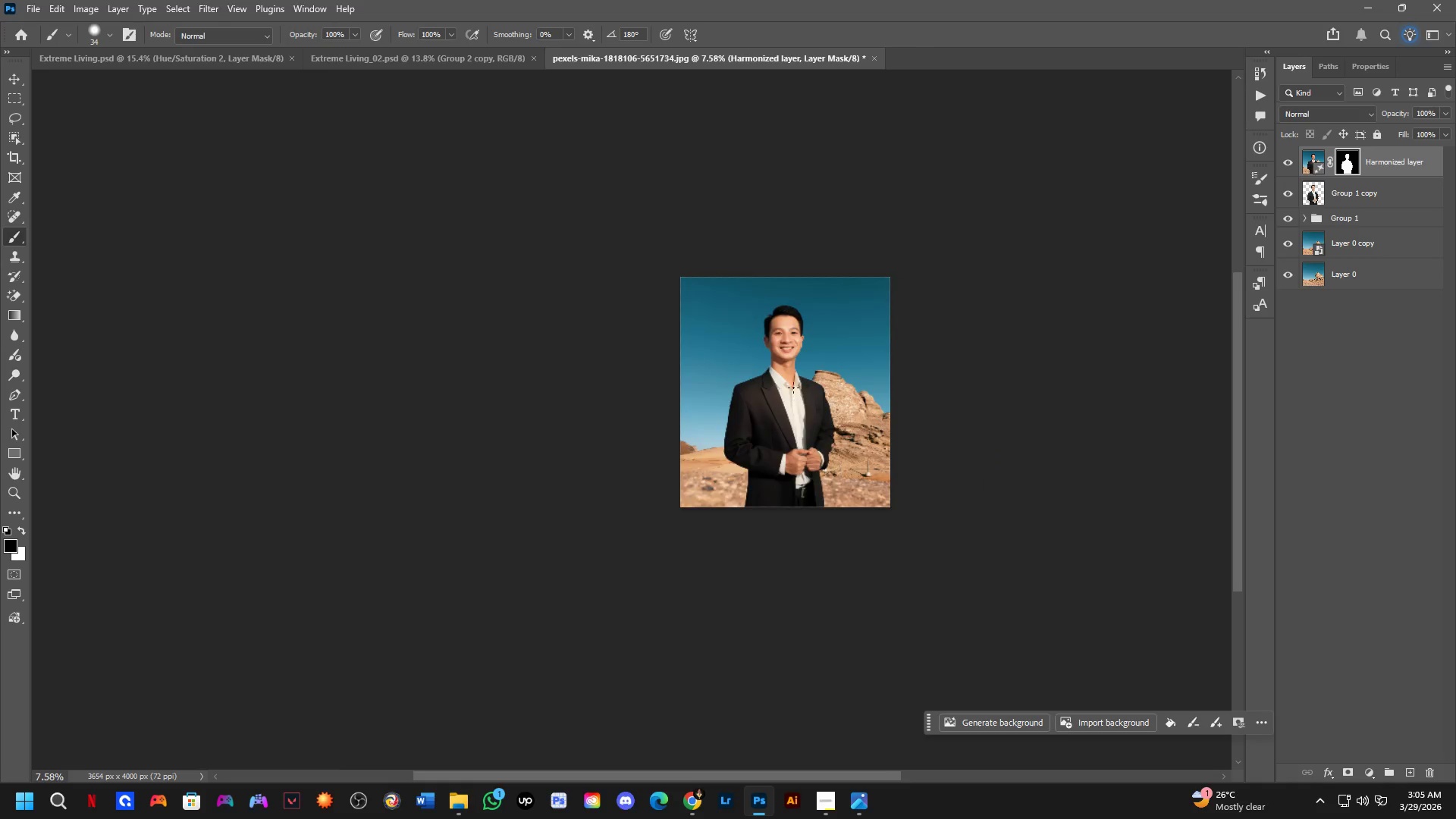 
scroll: coordinate [811, 379], scroll_direction: up, amount: 4.0
 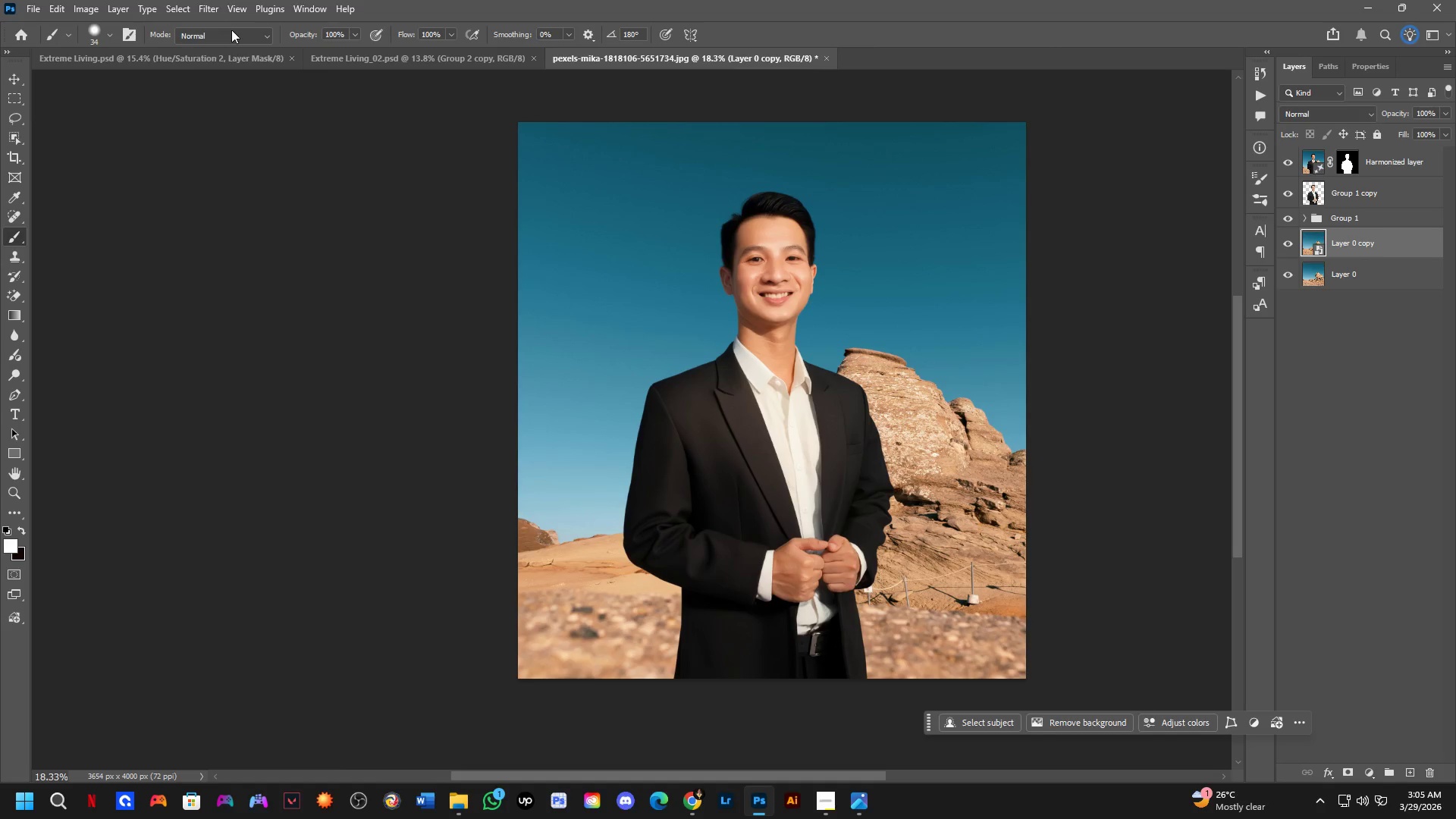 
left_click([203, 14])
 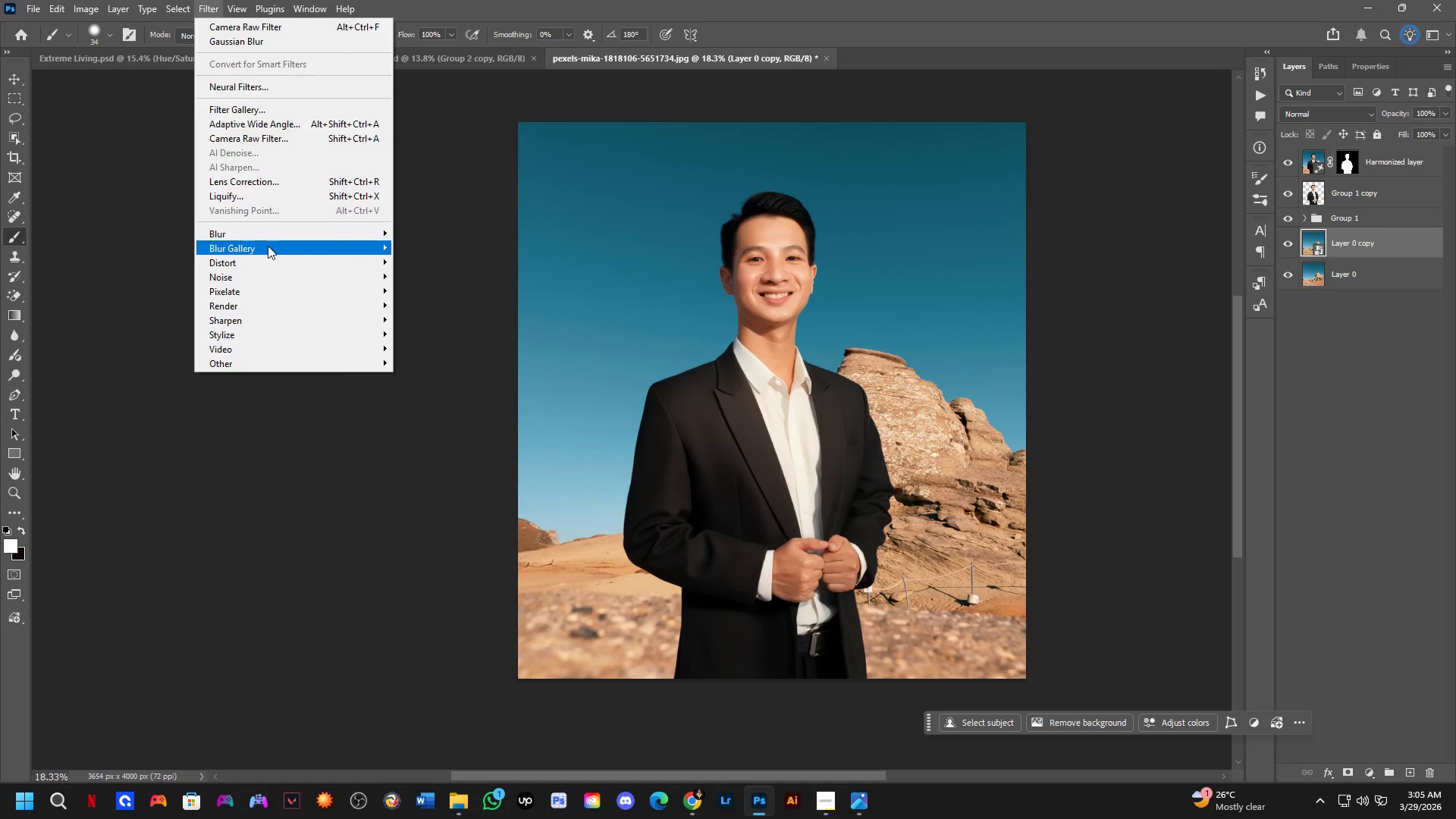 
left_click([268, 234])
 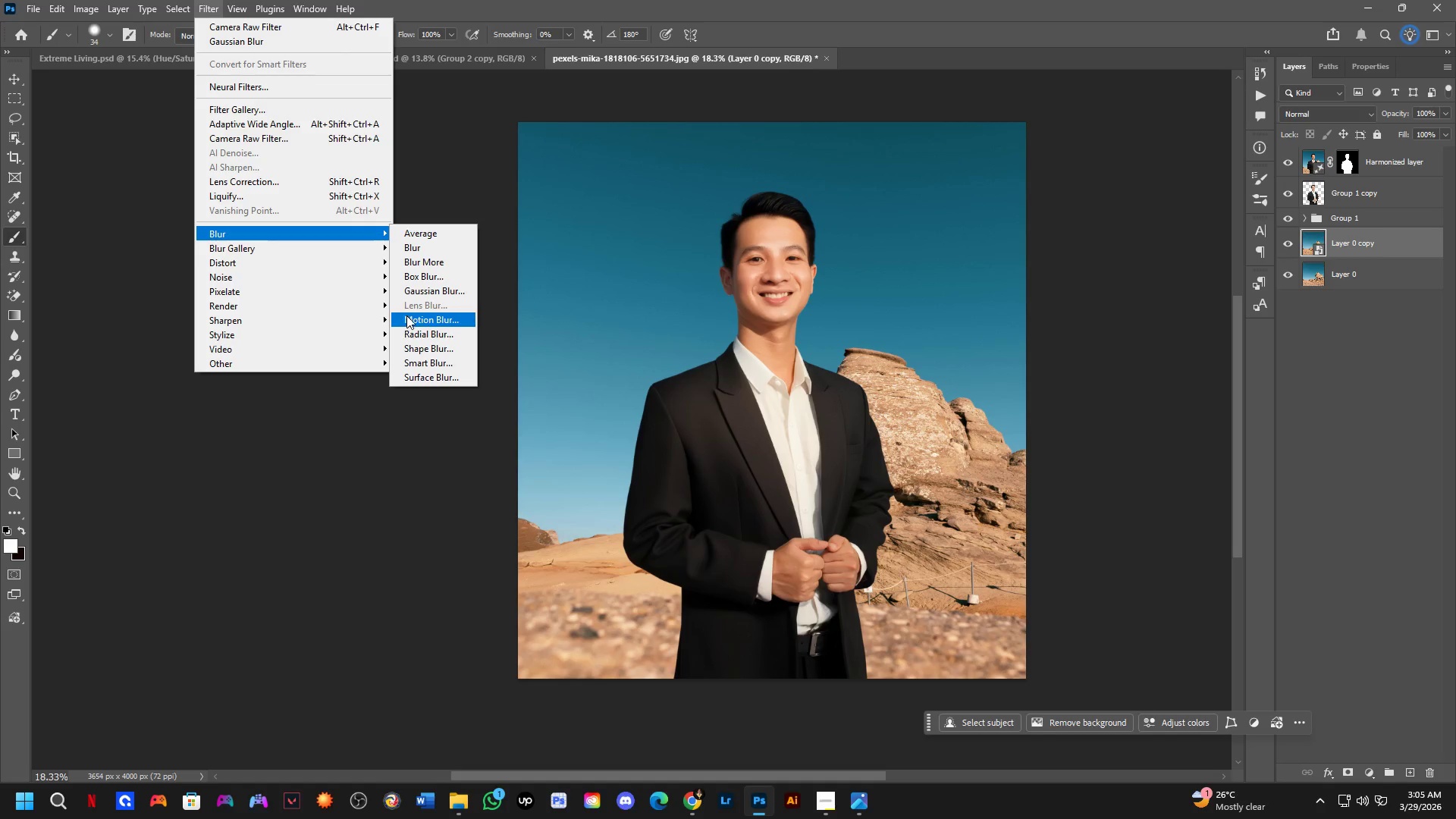 
left_click([419, 297])
 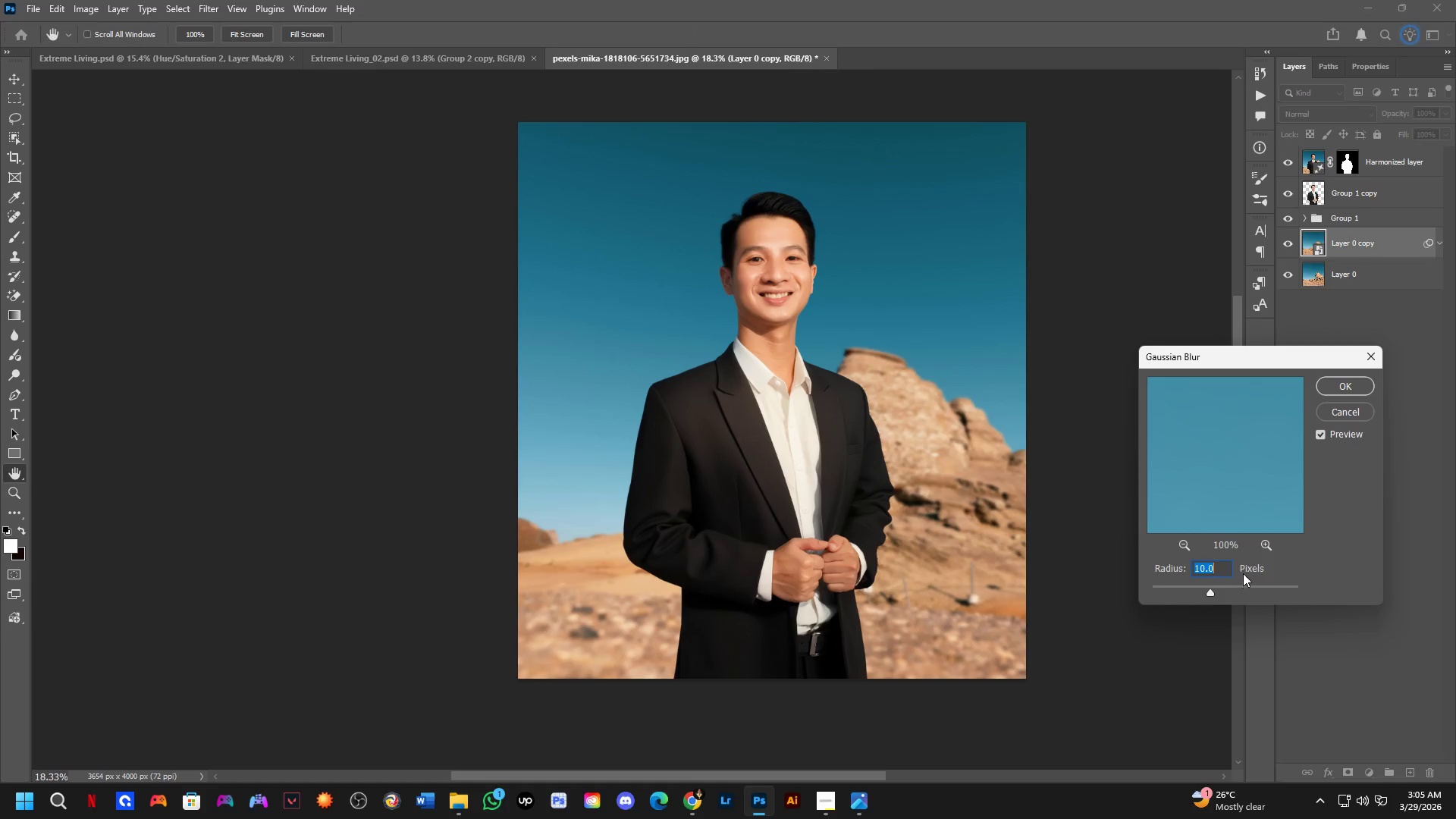 
left_click_drag(start_coordinate=[1213, 589], to_coordinate=[1219, 591])
 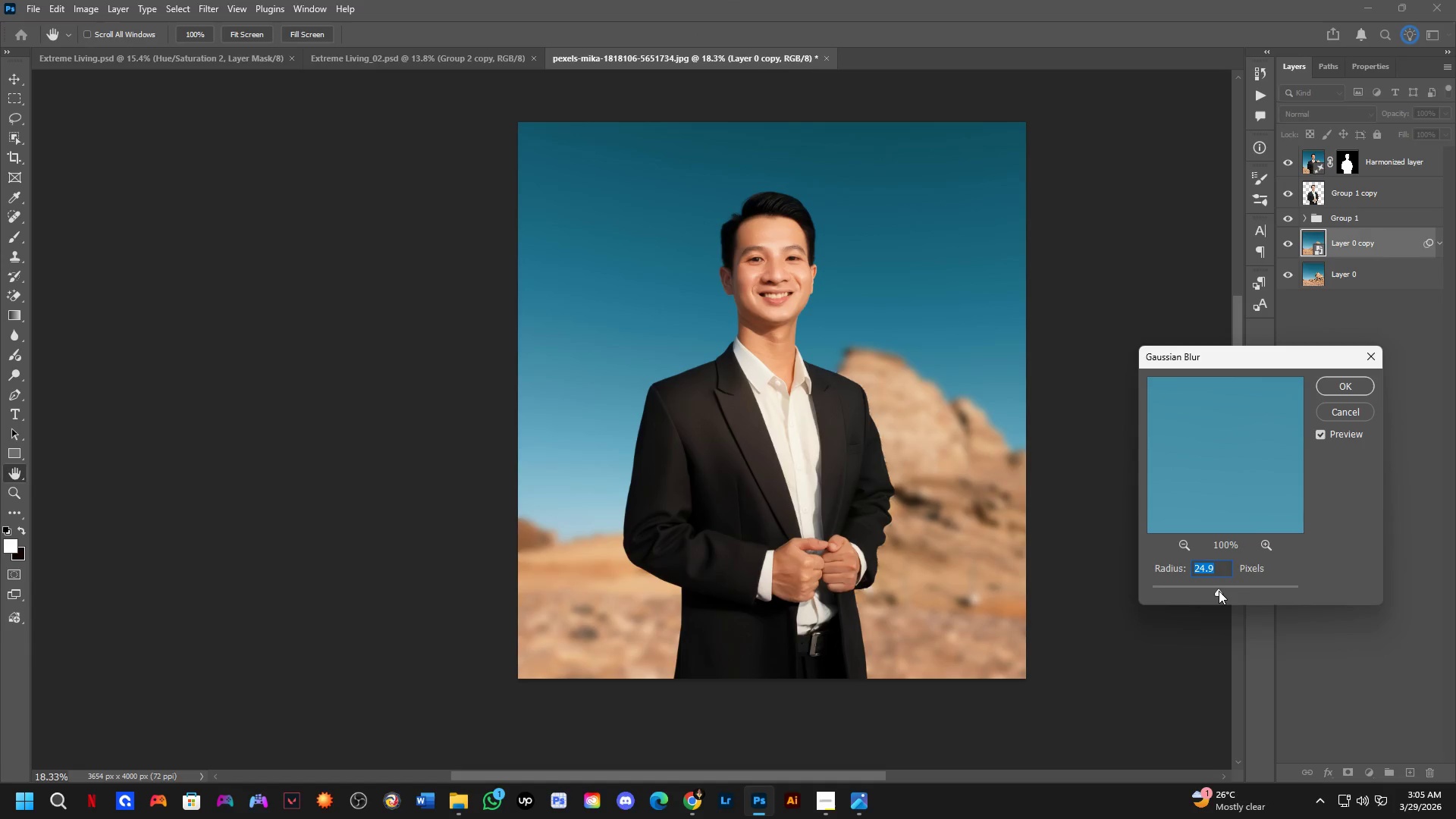 
left_click_drag(start_coordinate=[1219, 591], to_coordinate=[1214, 594])
 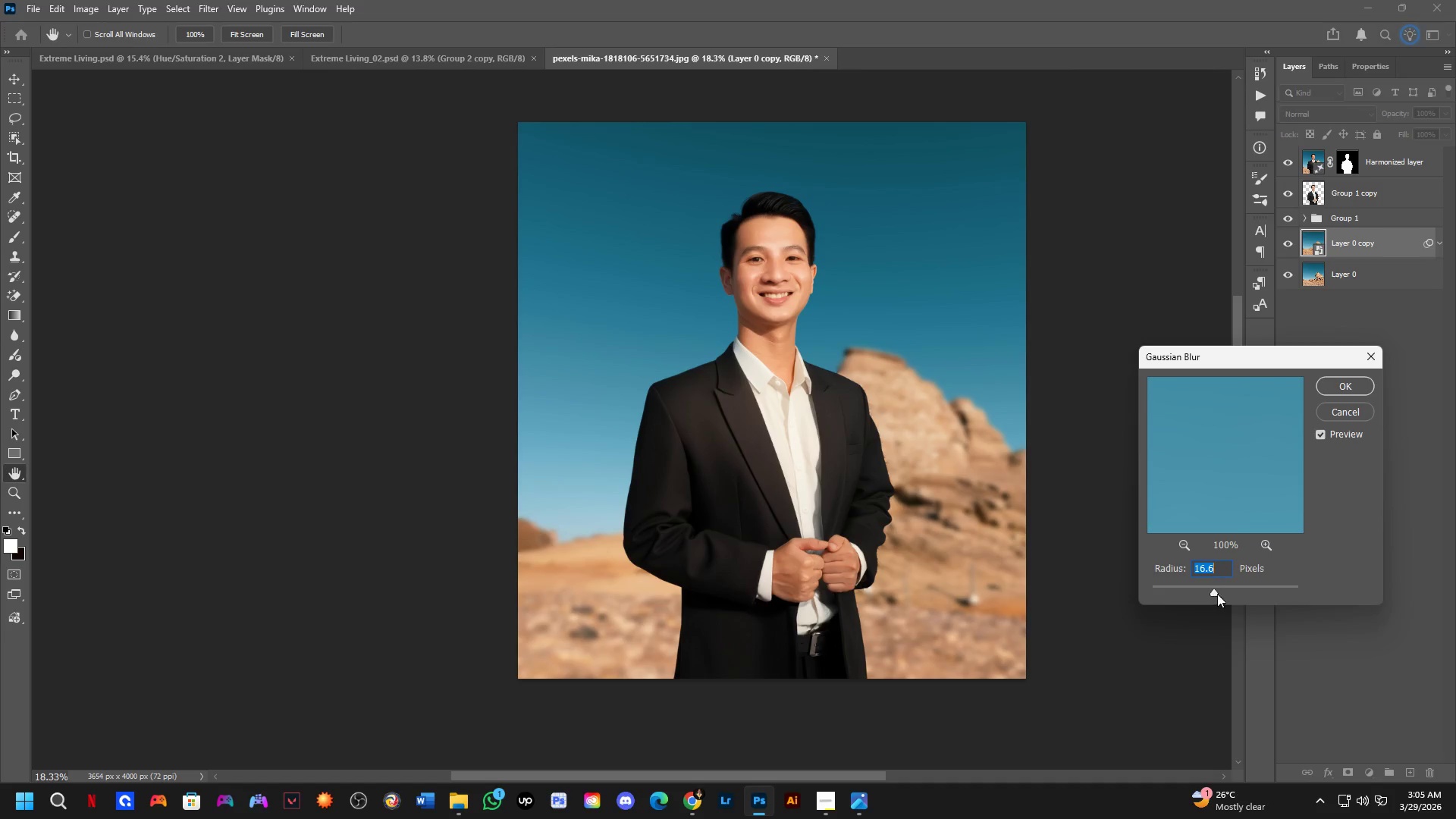 
left_click([1348, 384])
 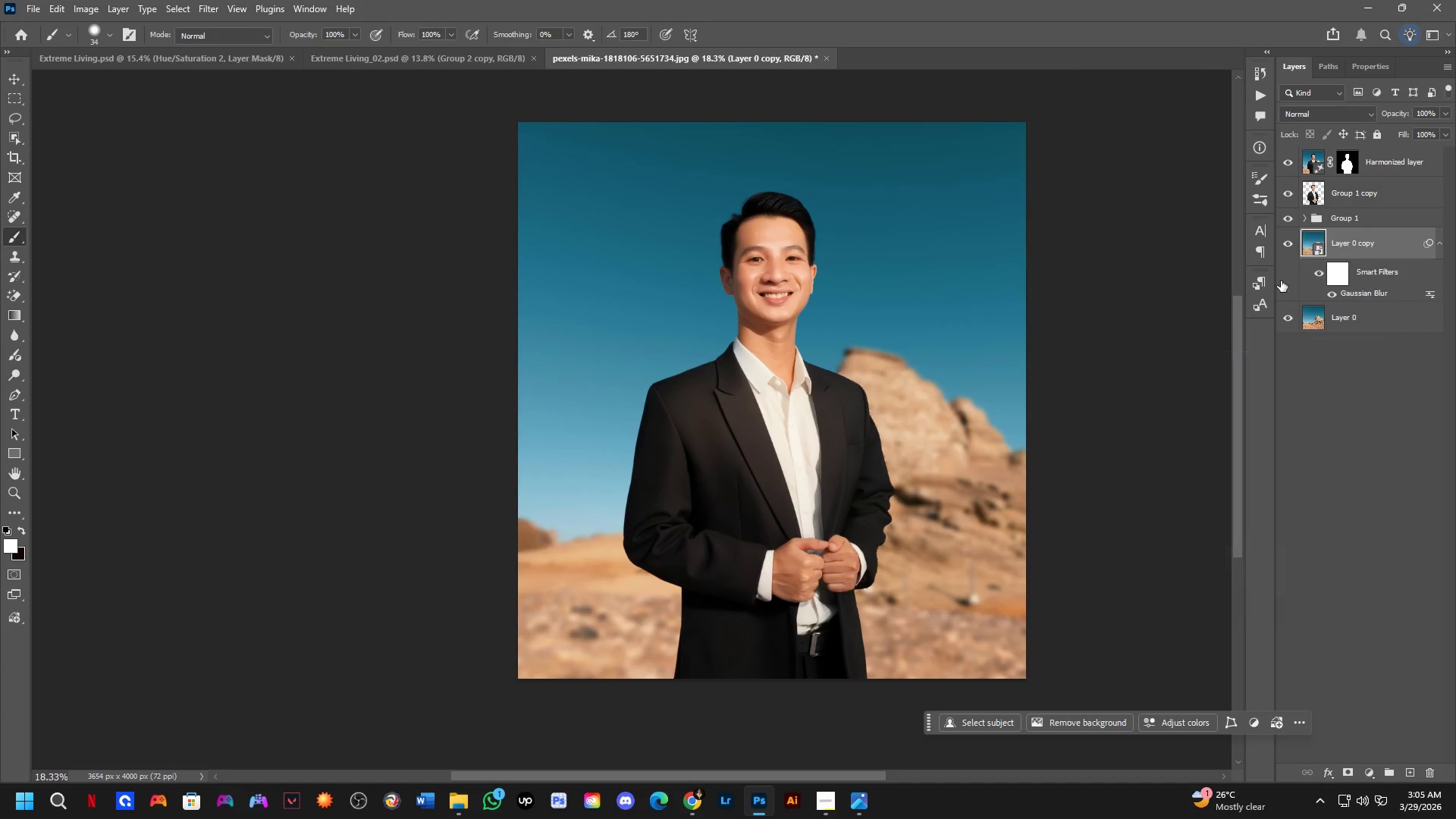 
key(Shift+ShiftLeft)
 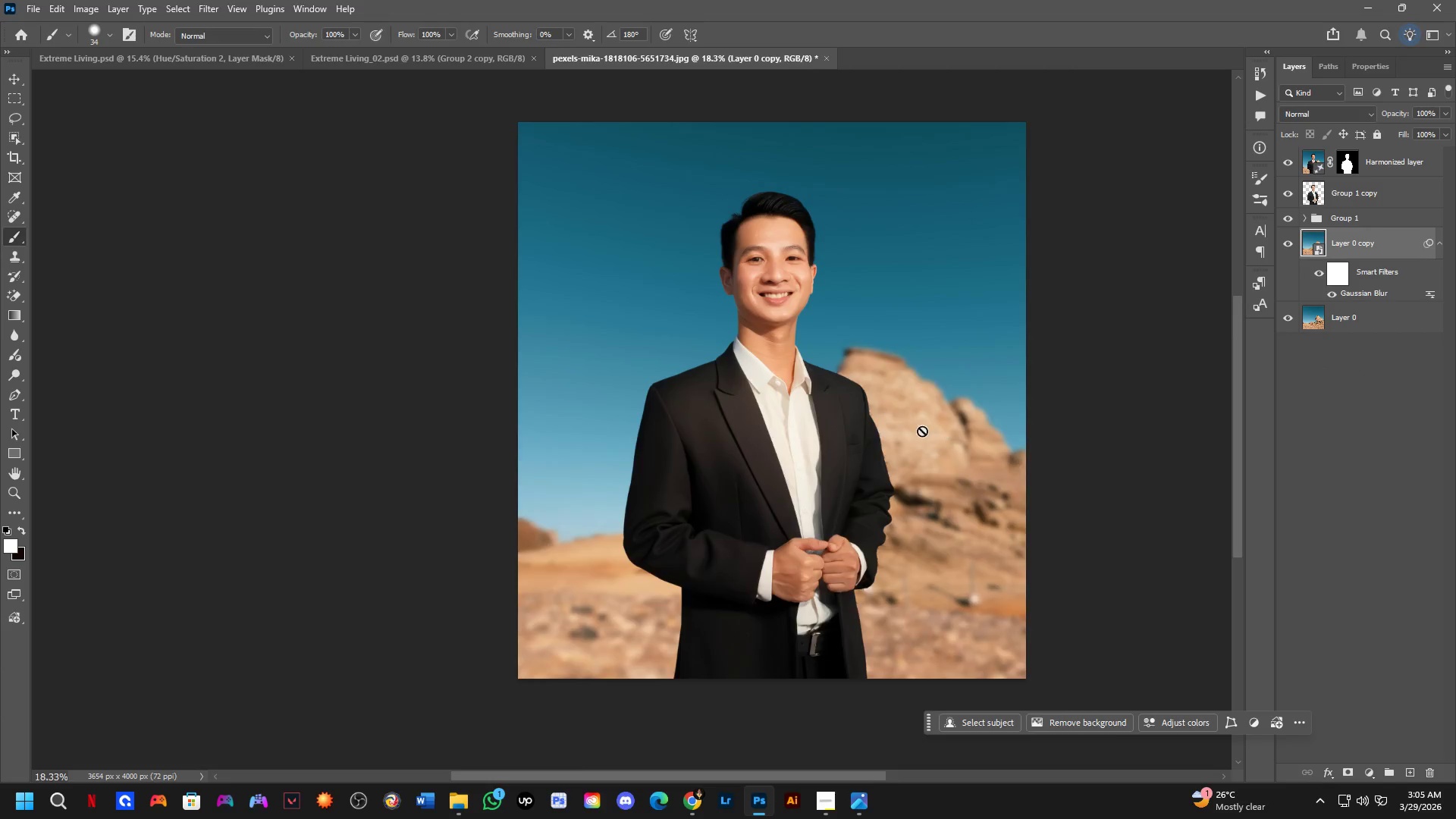 
scroll: coordinate [812, 478], scroll_direction: up, amount: 7.0
 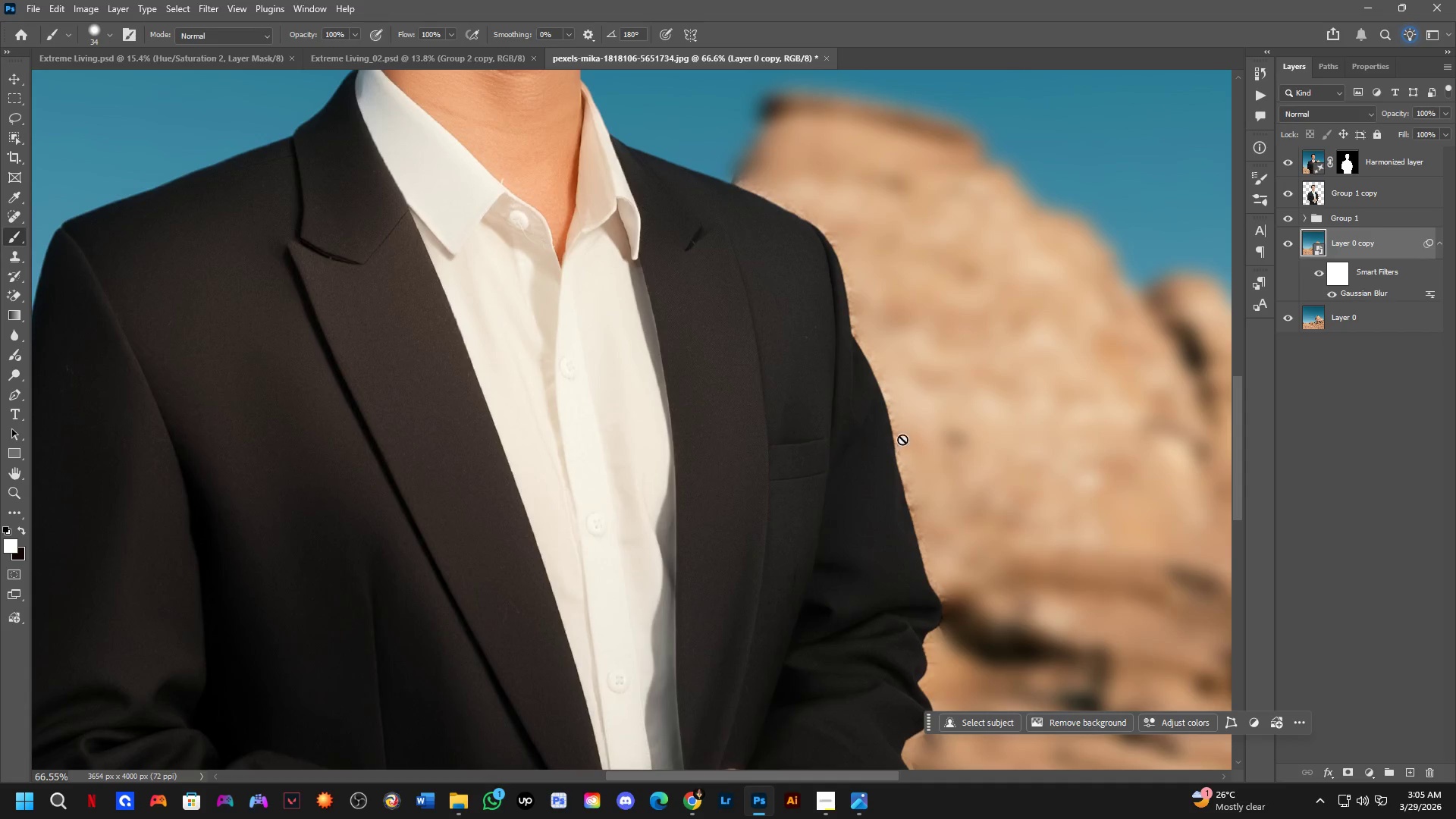 
scroll: coordinate [1191, 237], scroll_direction: down, amount: 8.0
 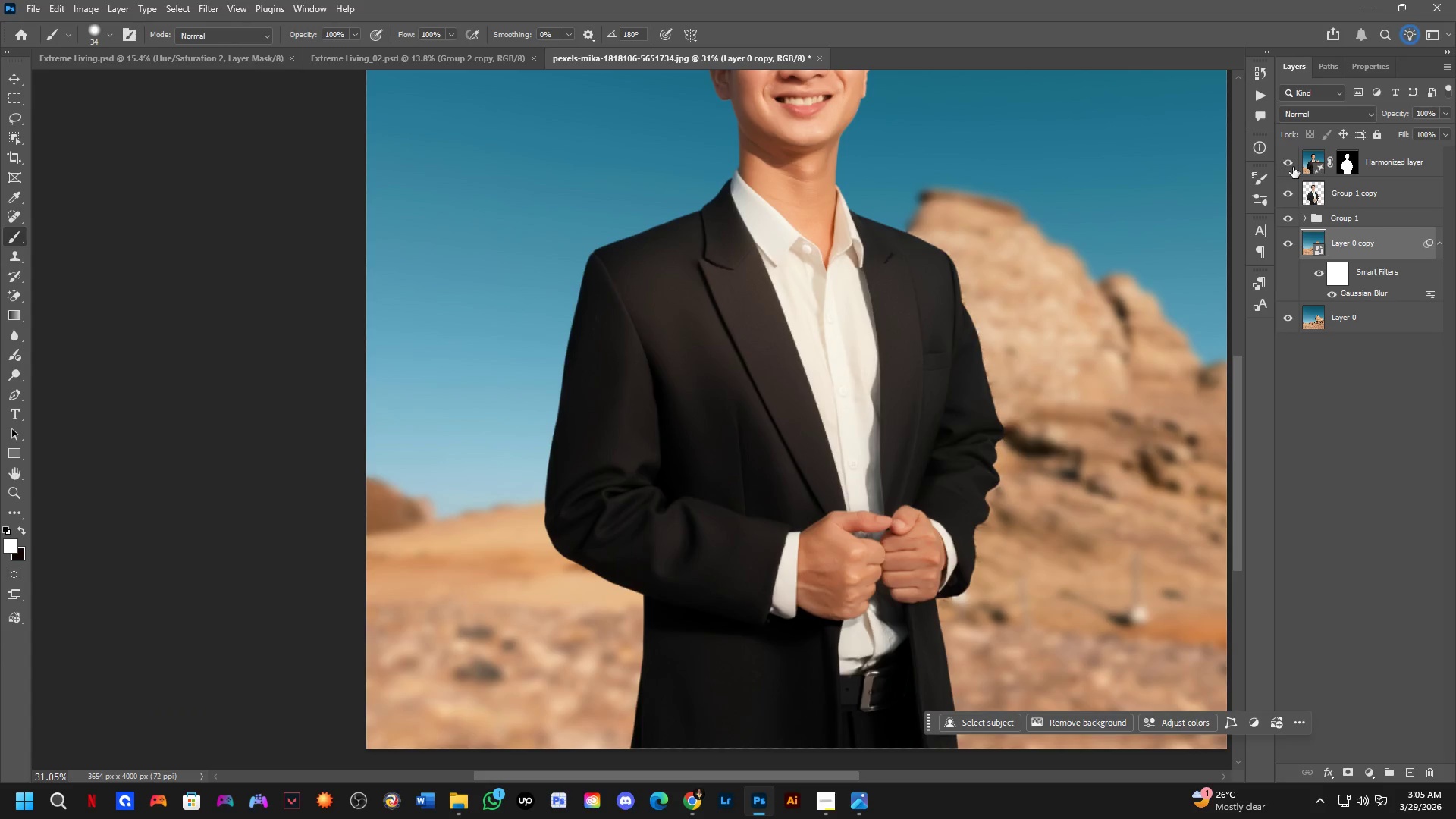 
left_click([1345, 165])
 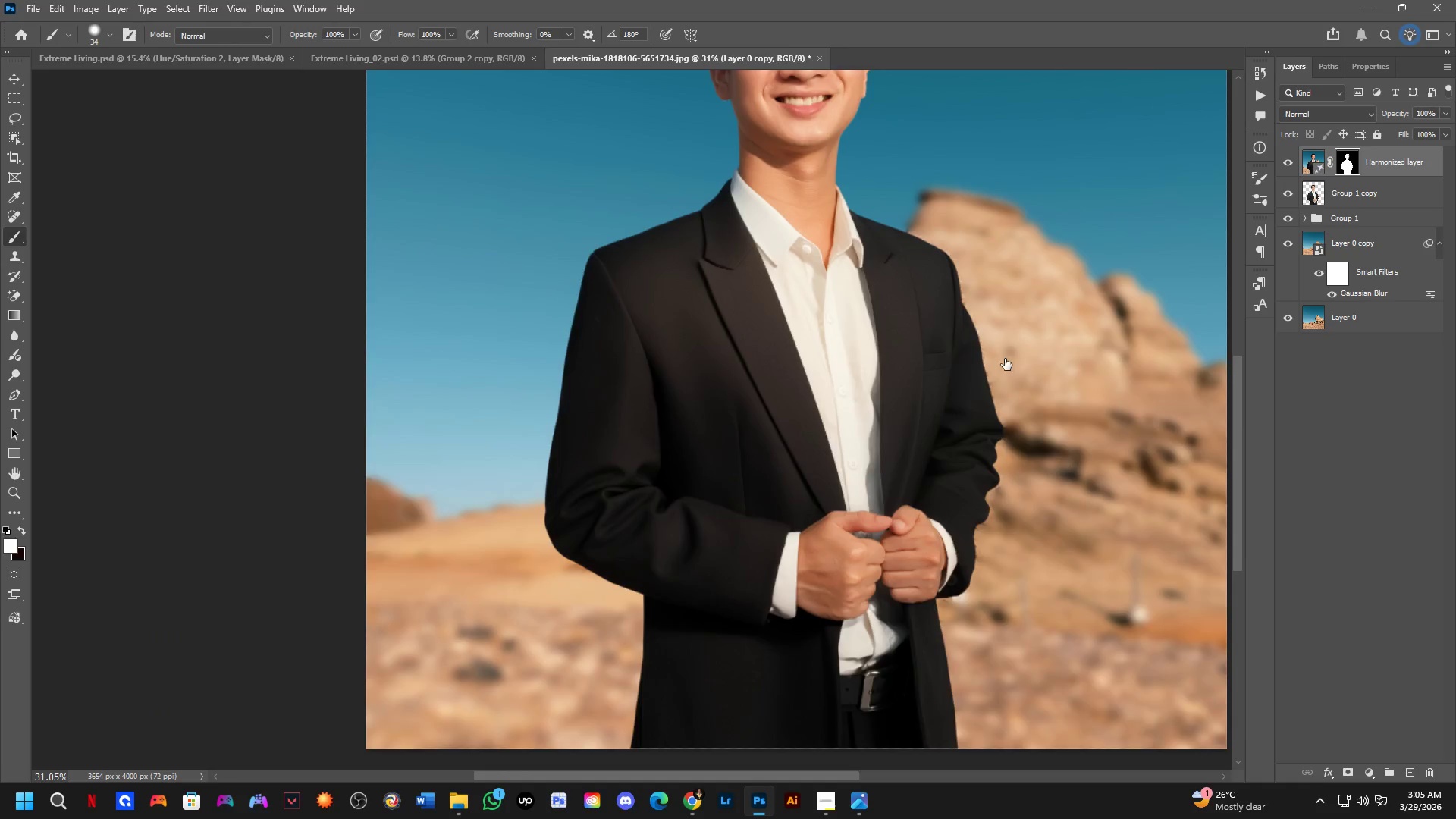 
hold_key(key=Space, duration=0.44)
 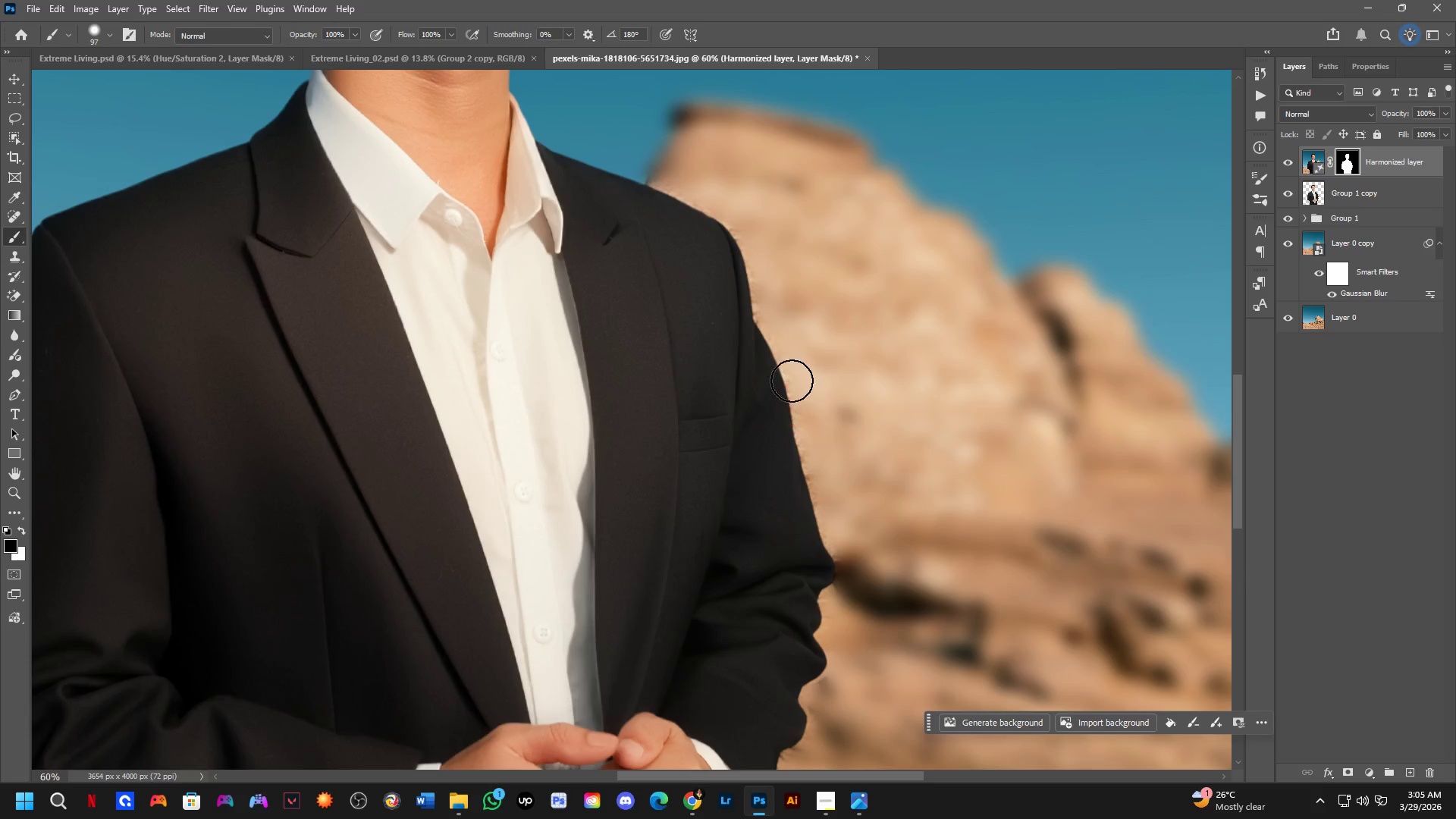 
left_click_drag(start_coordinate=[1048, 312], to_coordinate=[754, 419])
 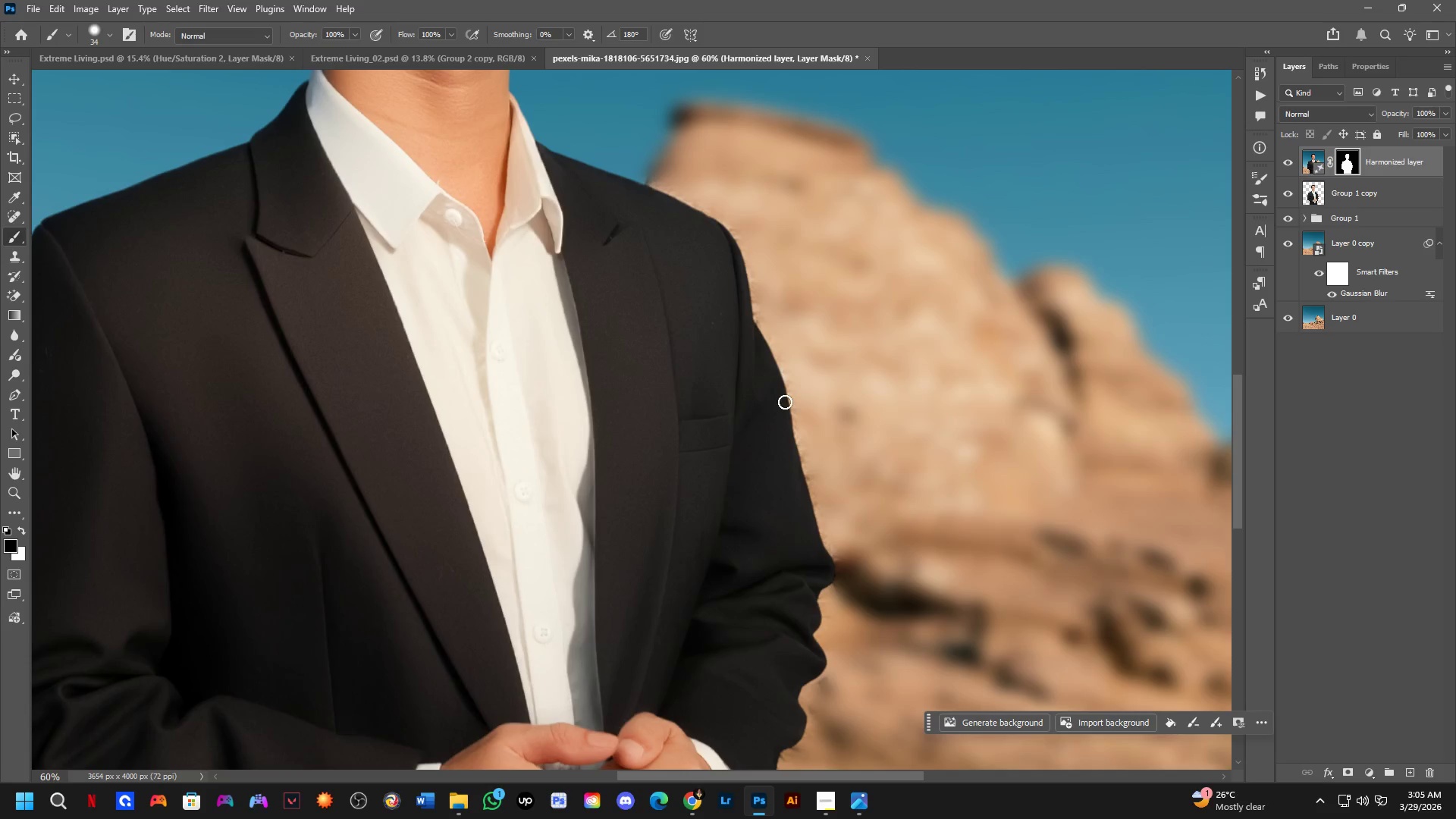 
scroll: coordinate [1020, 325], scroll_direction: up, amount: 7.0
 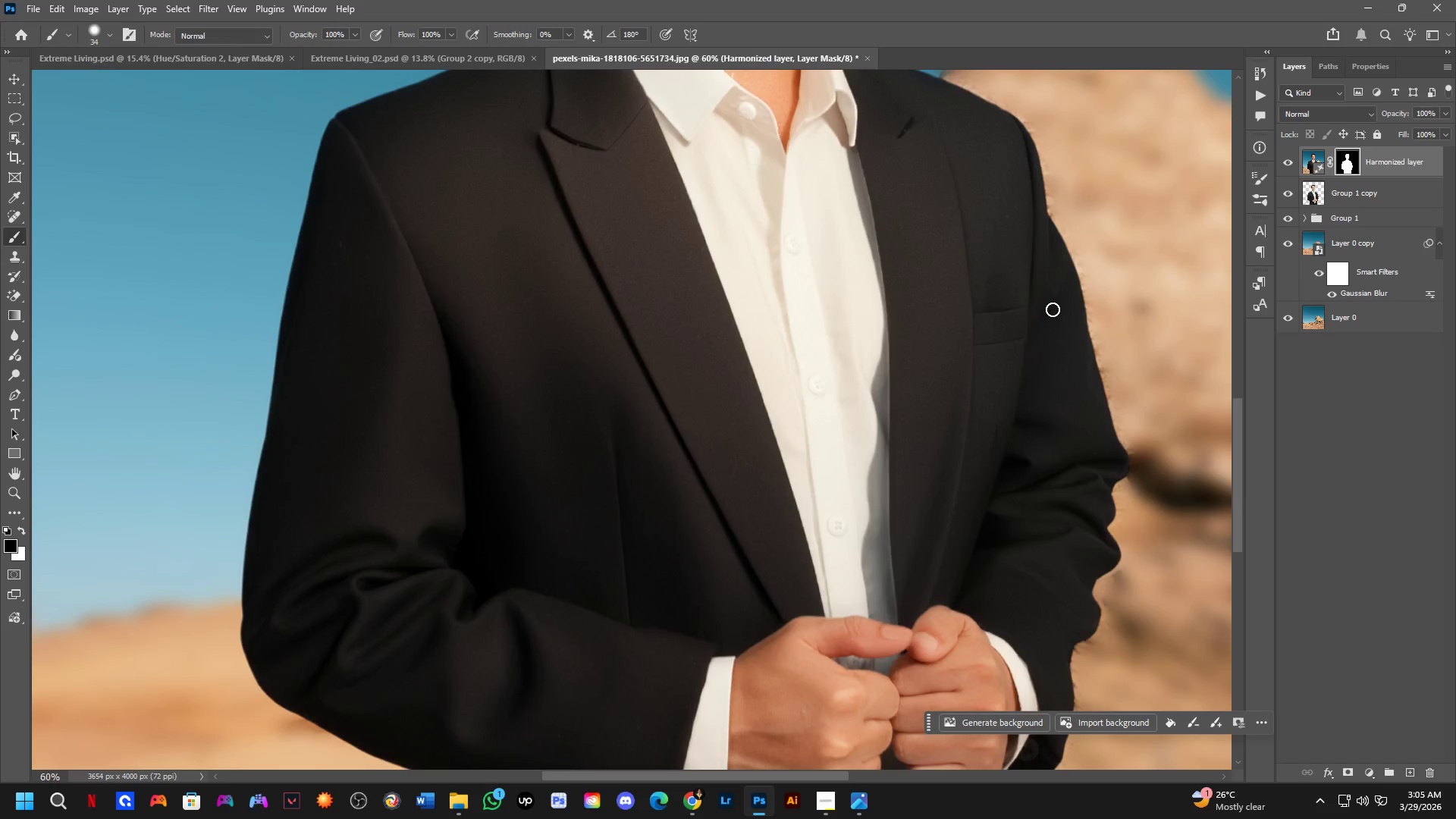 
key(Alt+AltLeft)
 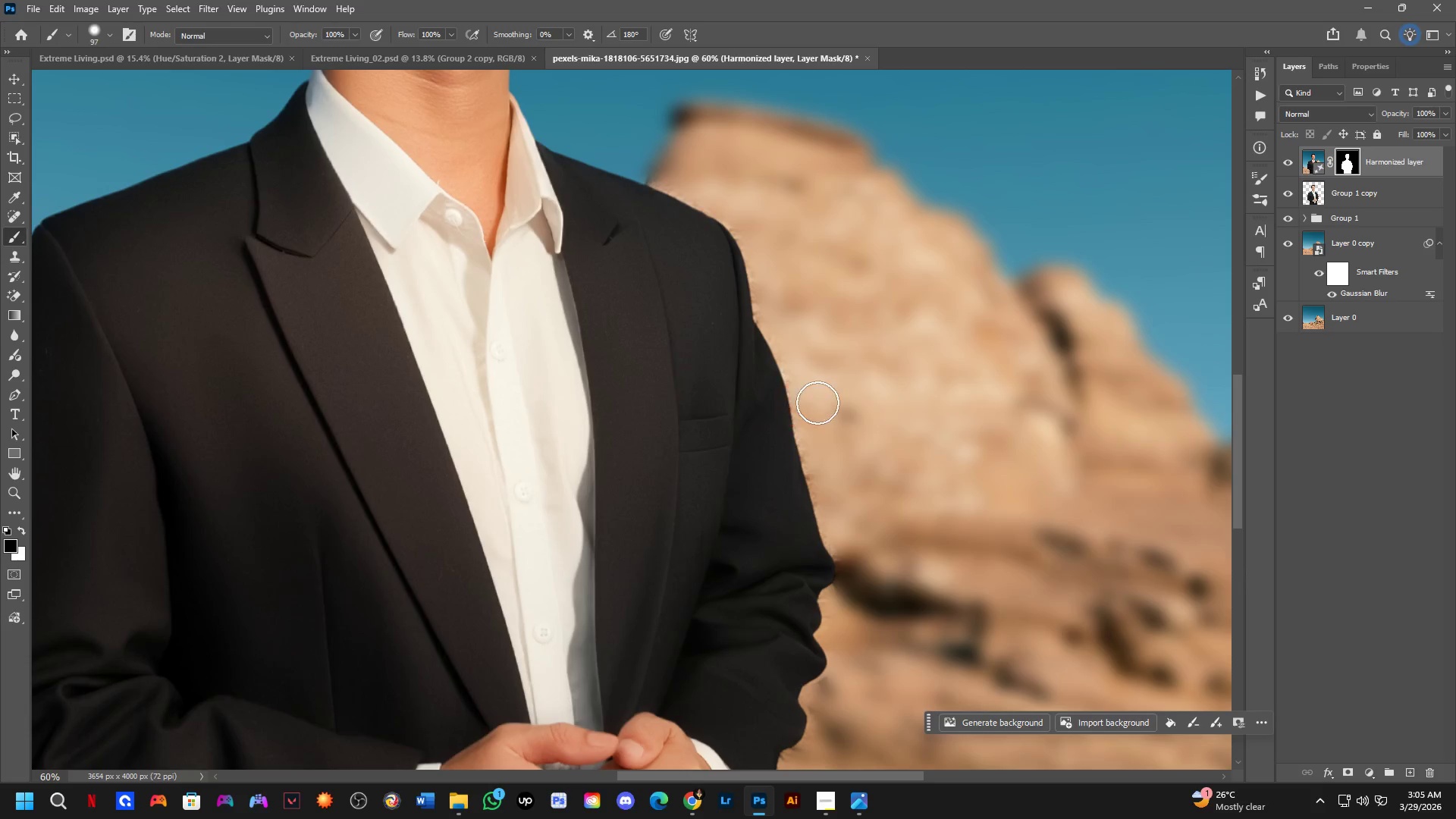 
key(X)
 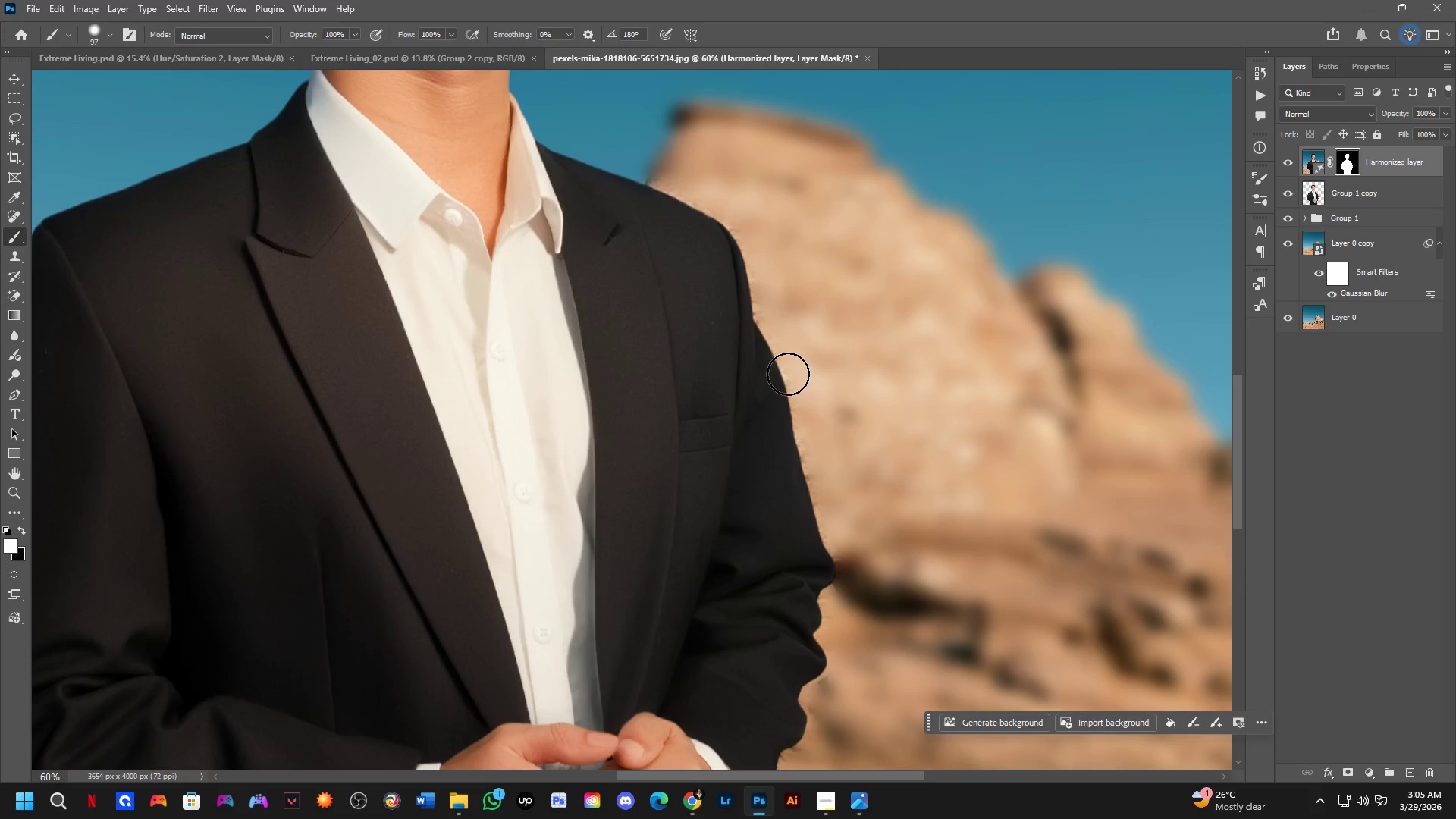 
left_click_drag(start_coordinate=[788, 376], to_coordinate=[809, 497])
 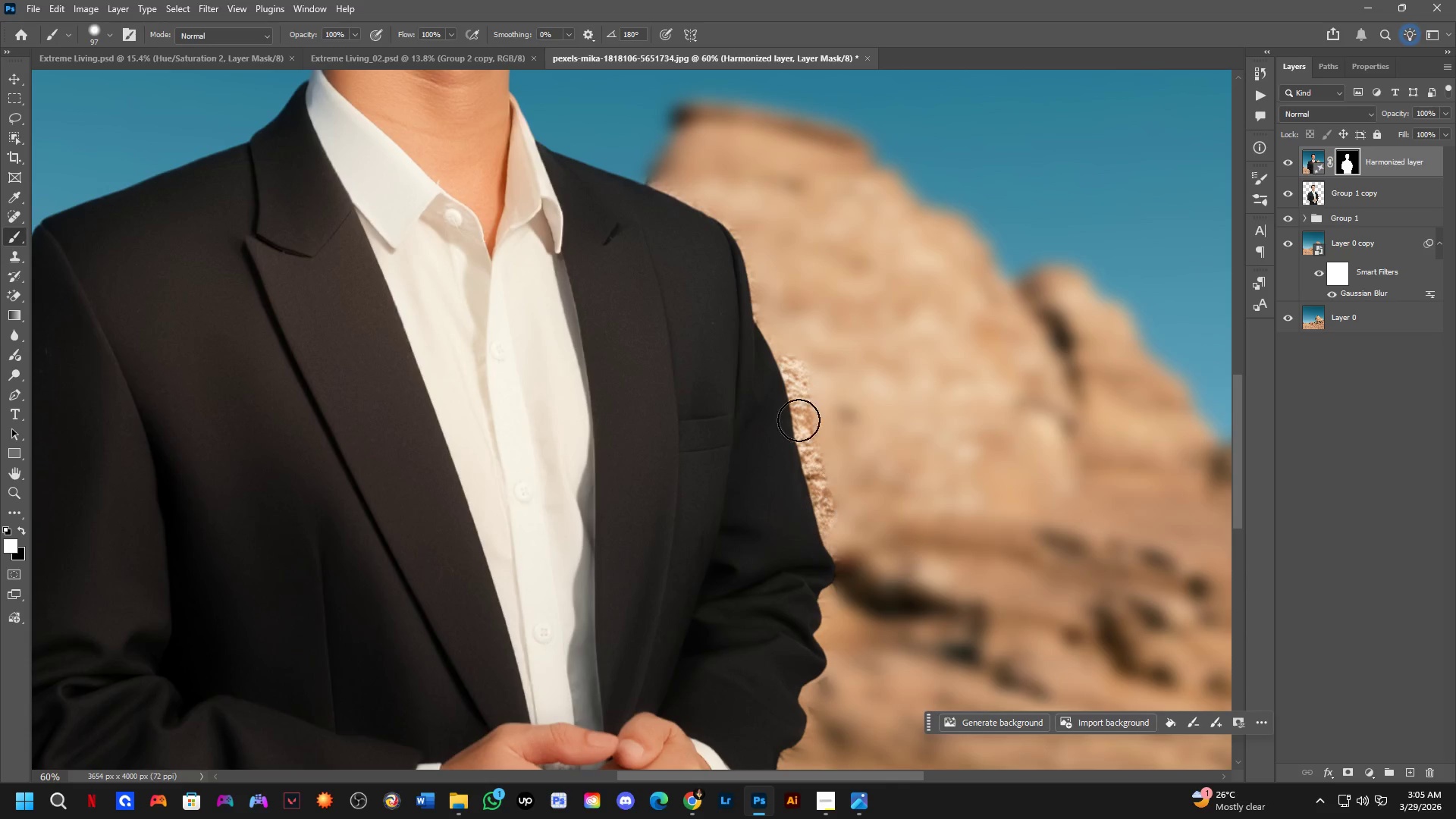 
key(Control+ControlLeft)
 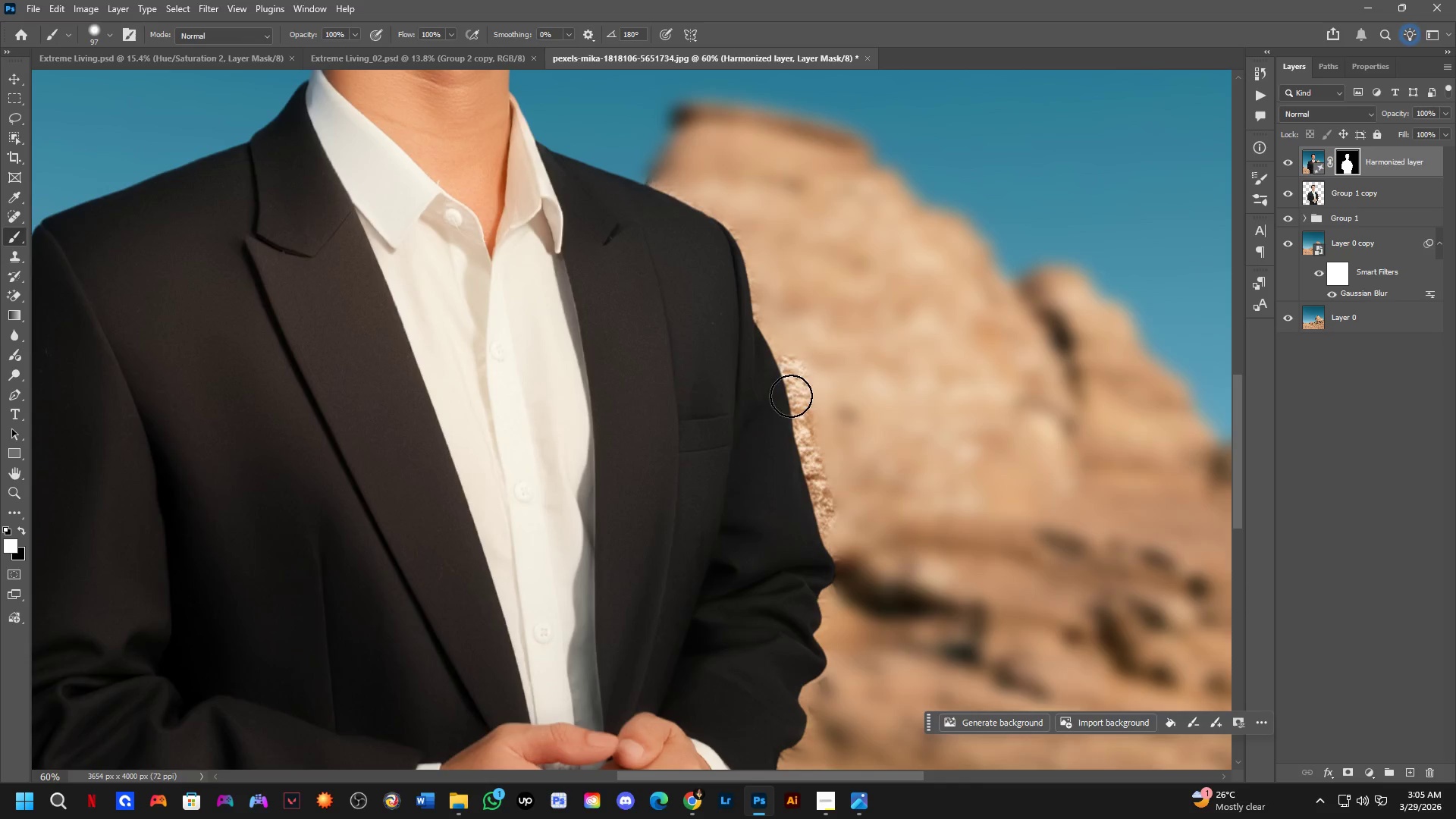 
key(Control+Z)
 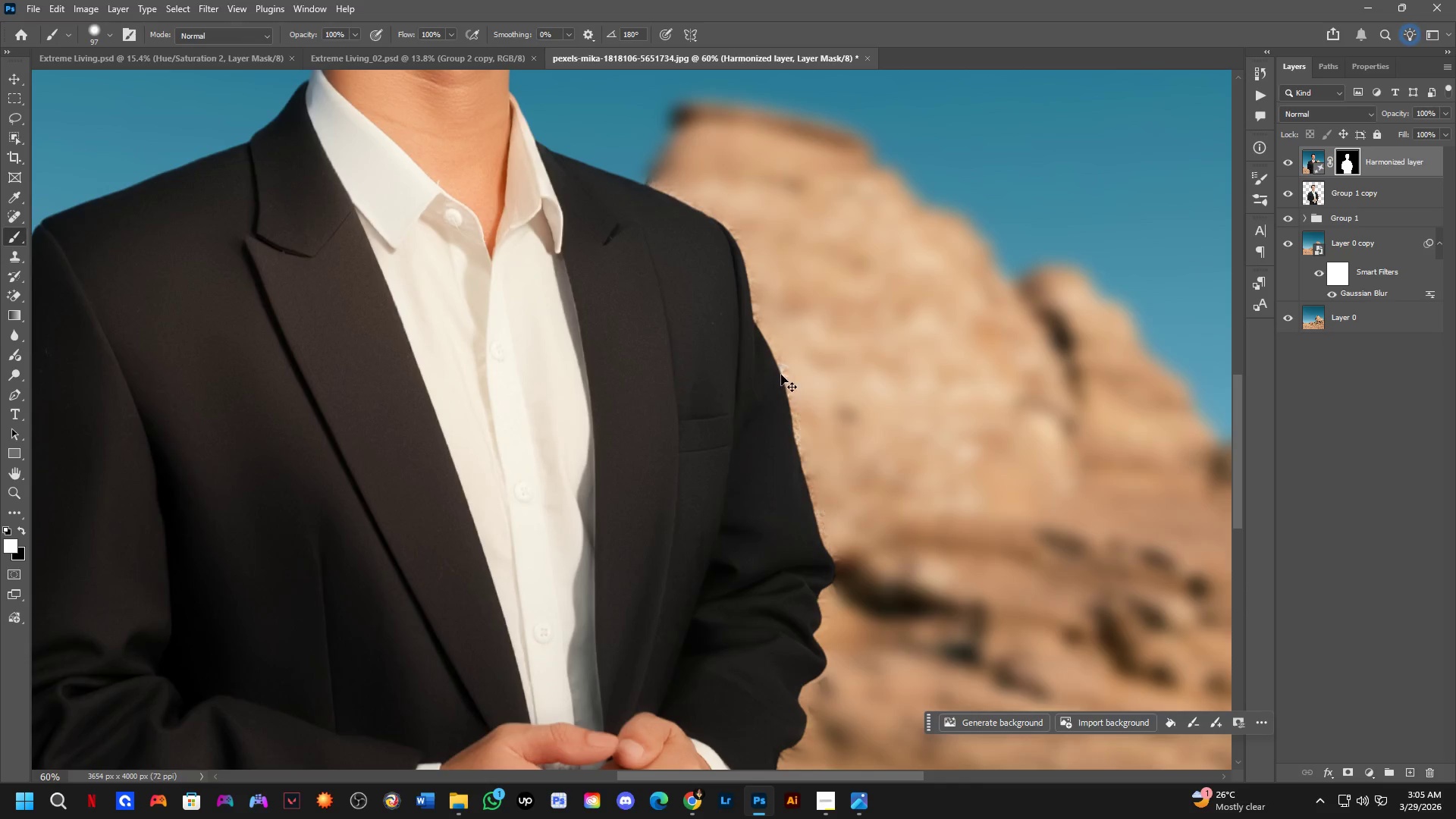 
key(X)
 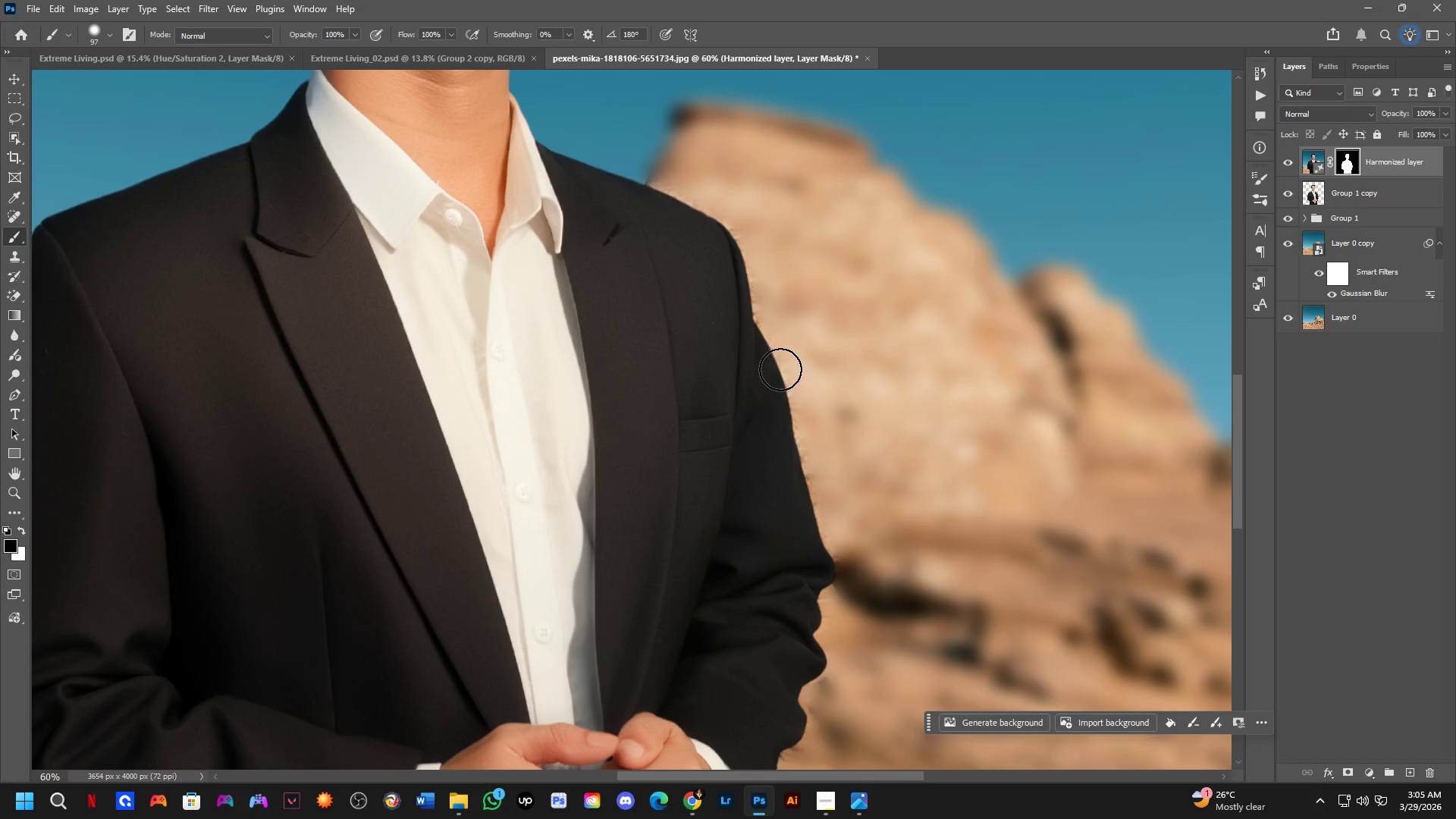 
left_click_drag(start_coordinate=[787, 385], to_coordinate=[761, 292])
 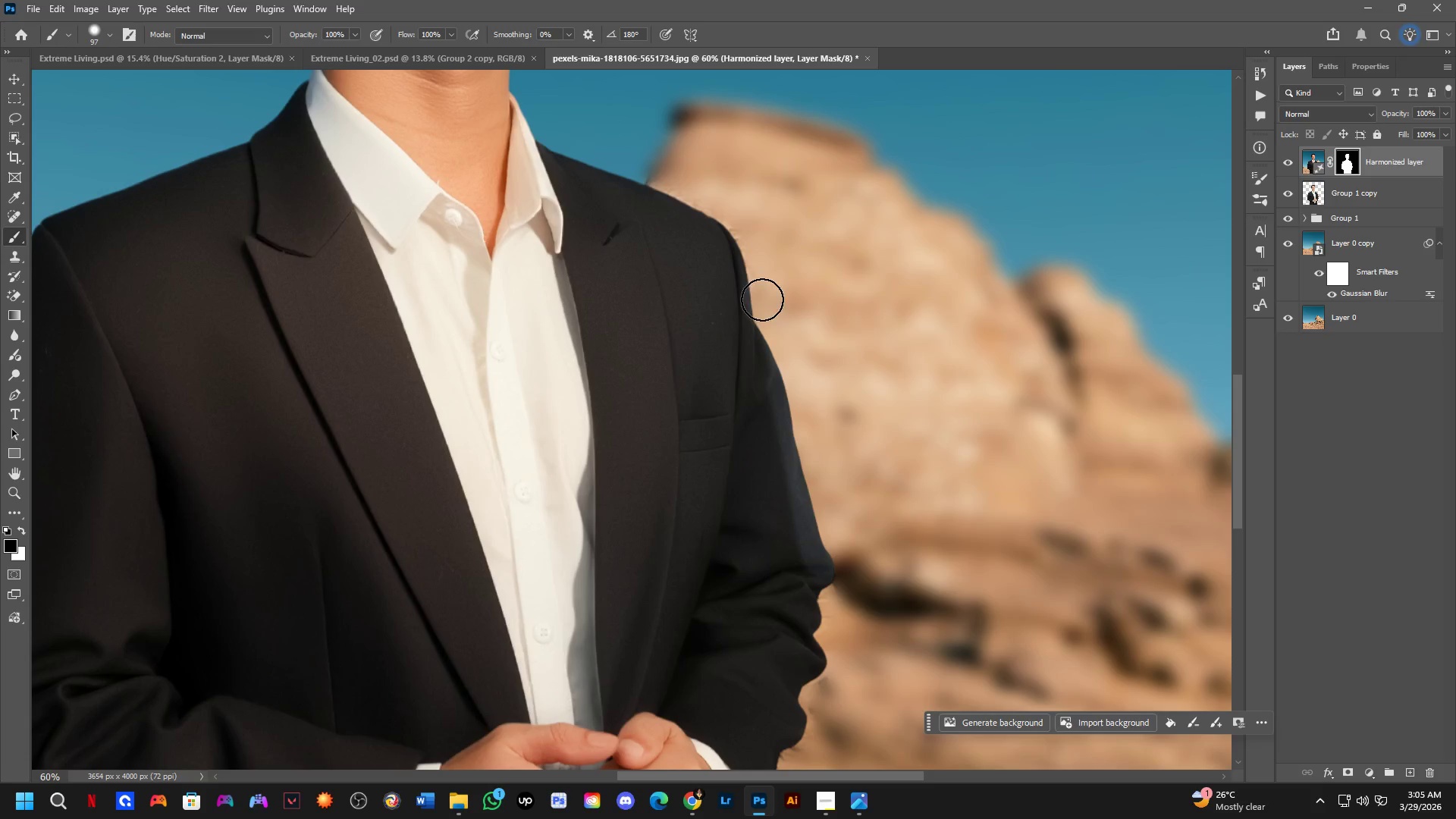 
key(Control+Z)
 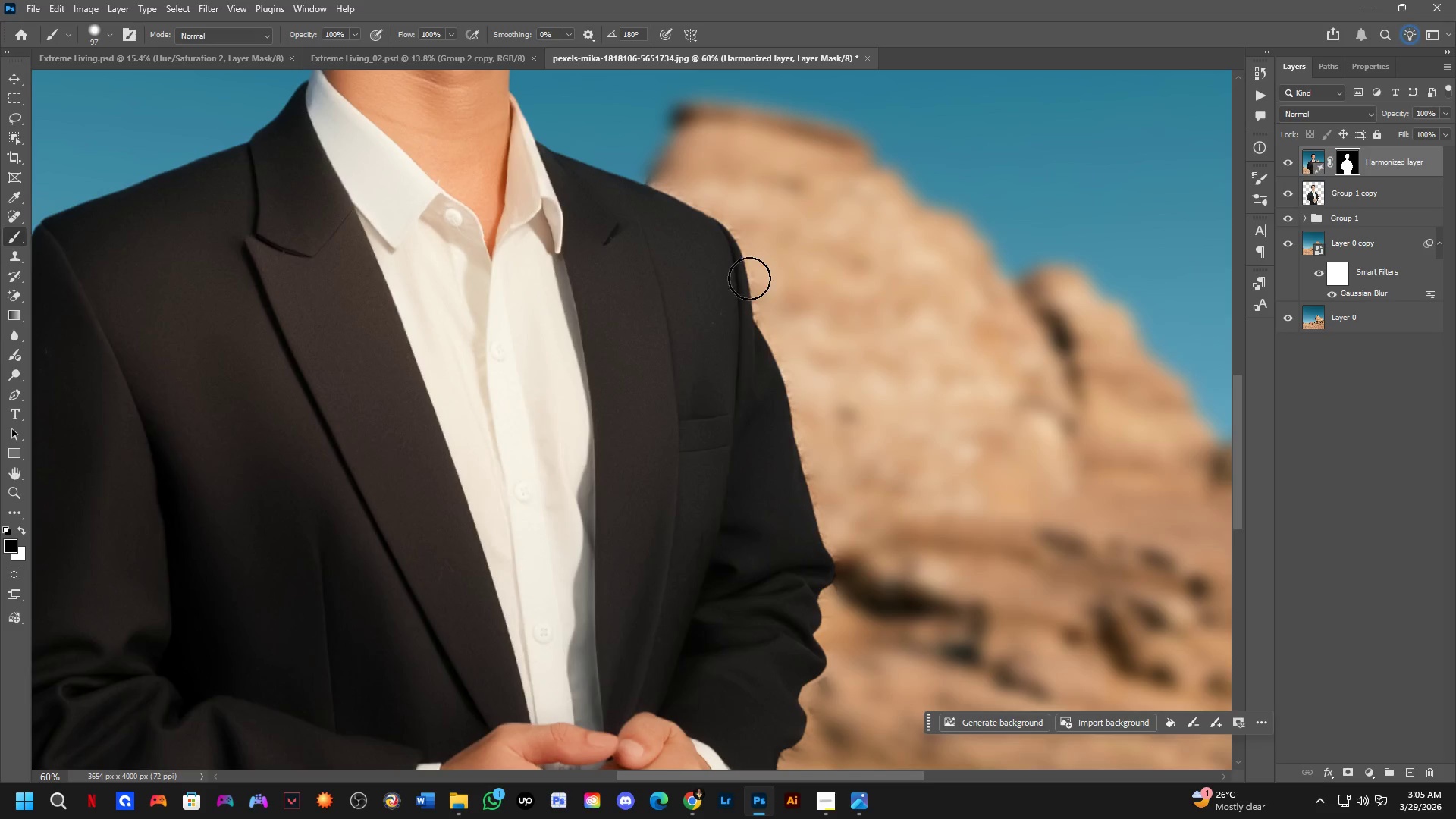 
scroll: coordinate [1093, 254], scroll_direction: down, amount: 6.0
 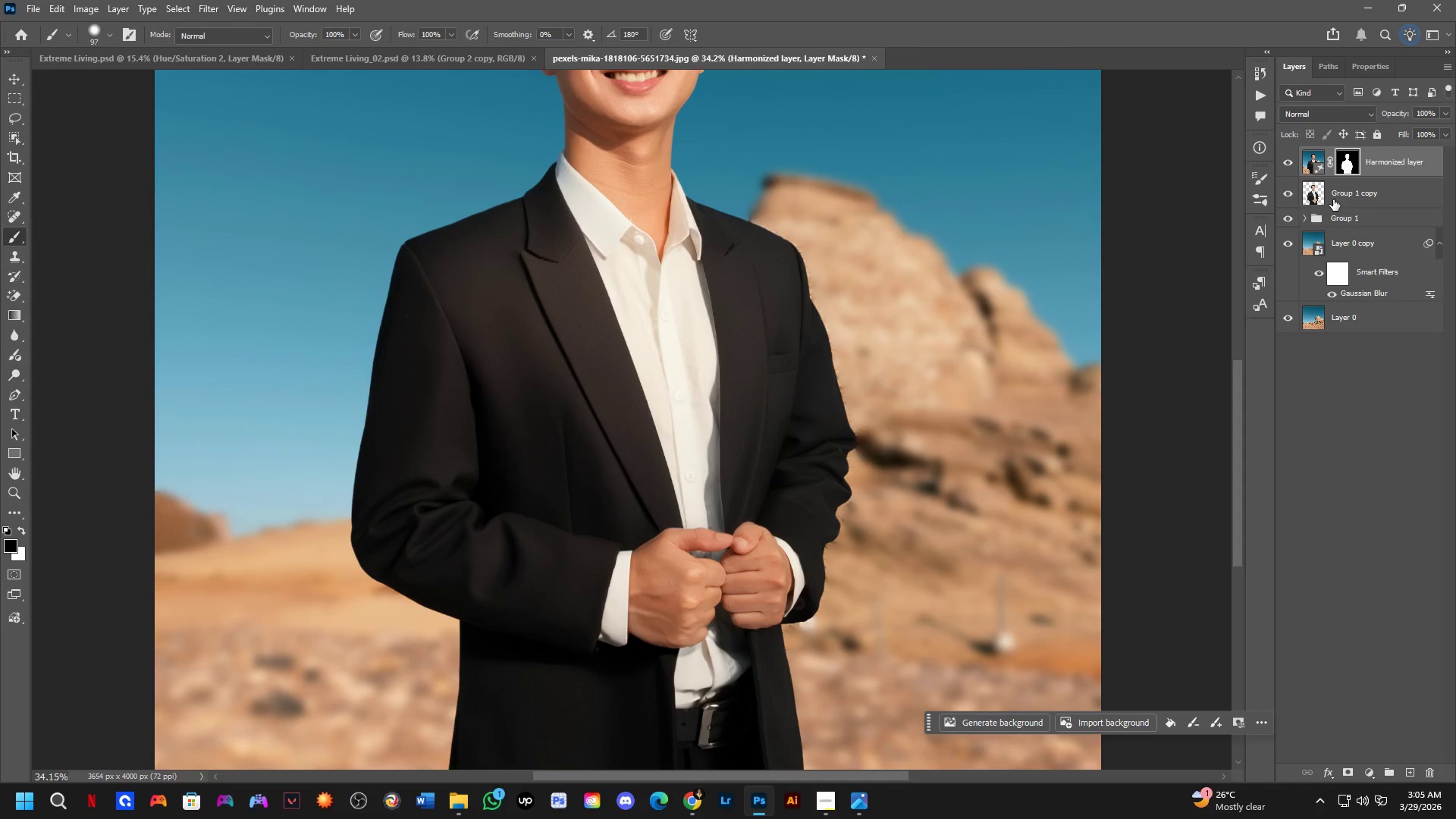 
hold_key(key=ControlLeft, duration=0.44)
 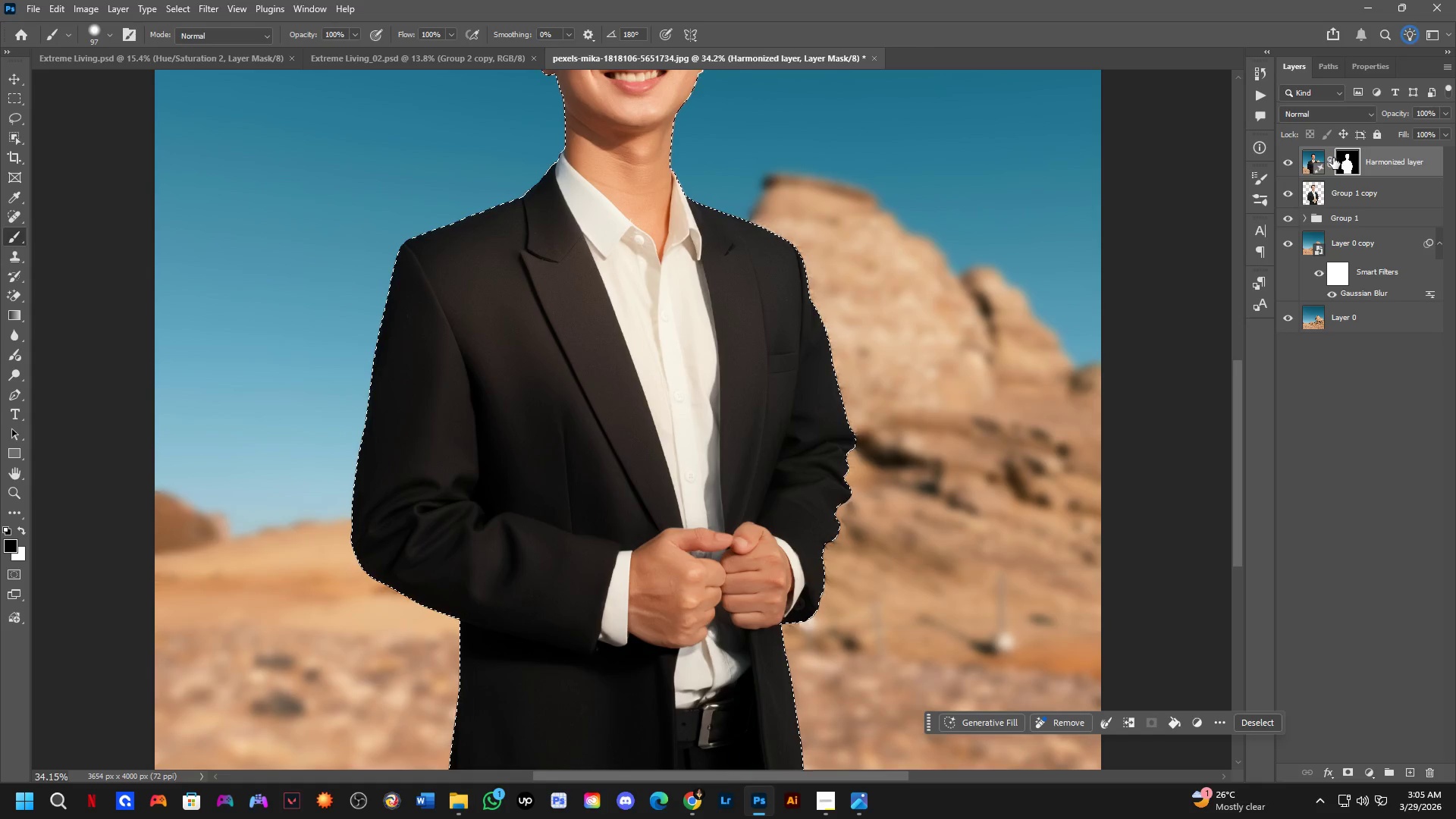 
left_click([1316, 159])
 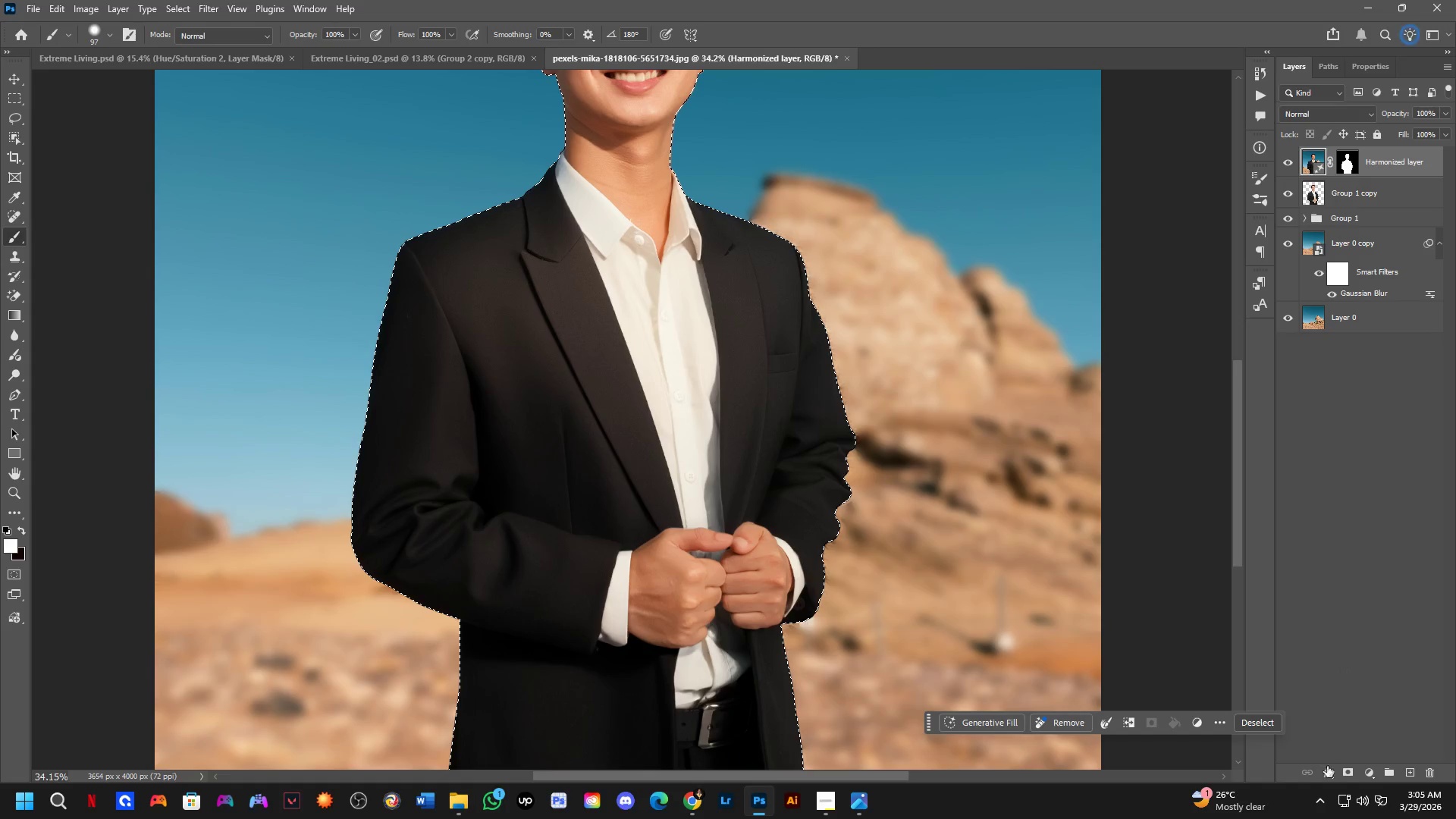 
left_click([1342, 767])
 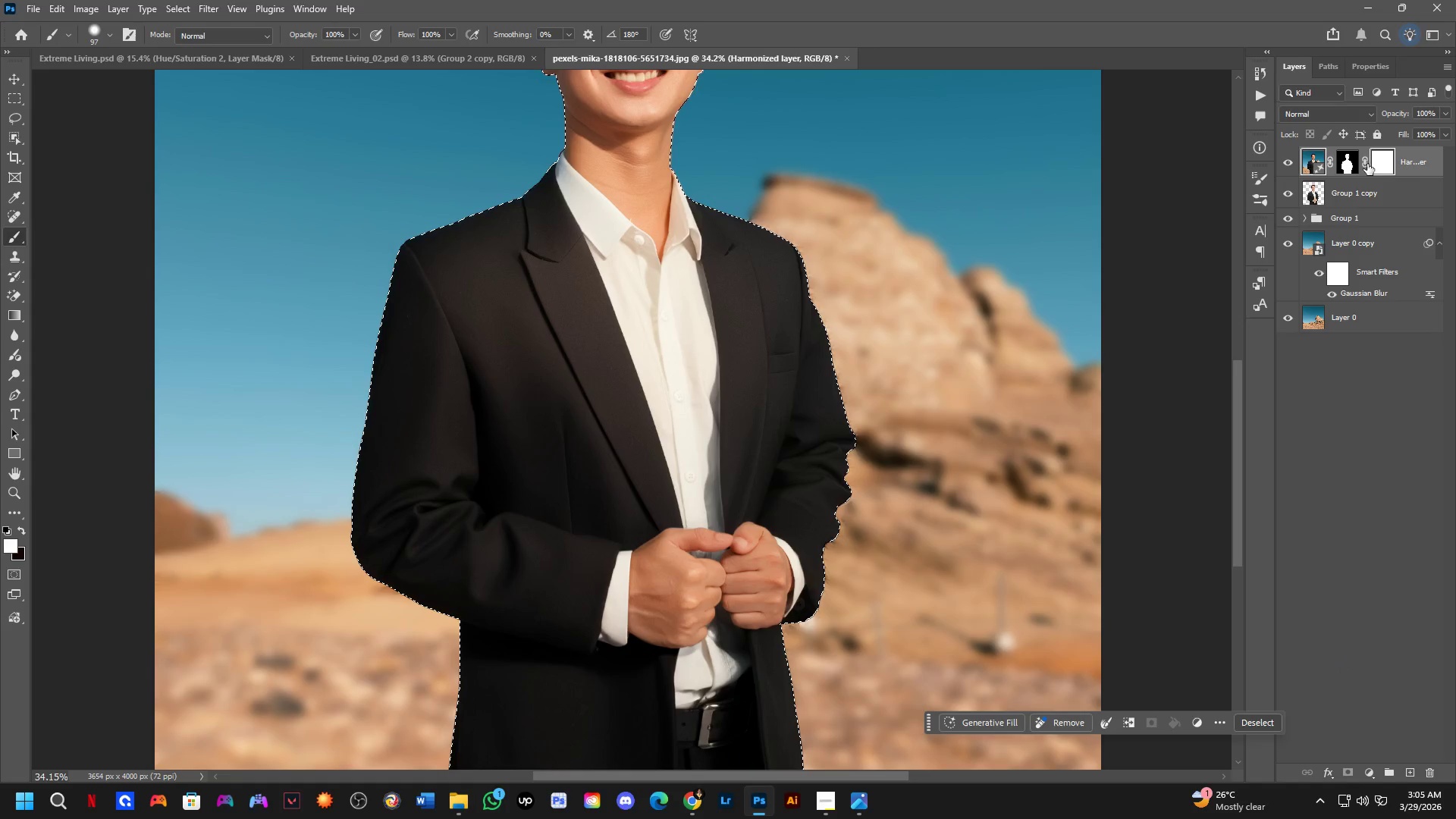 
left_click([1379, 164])
 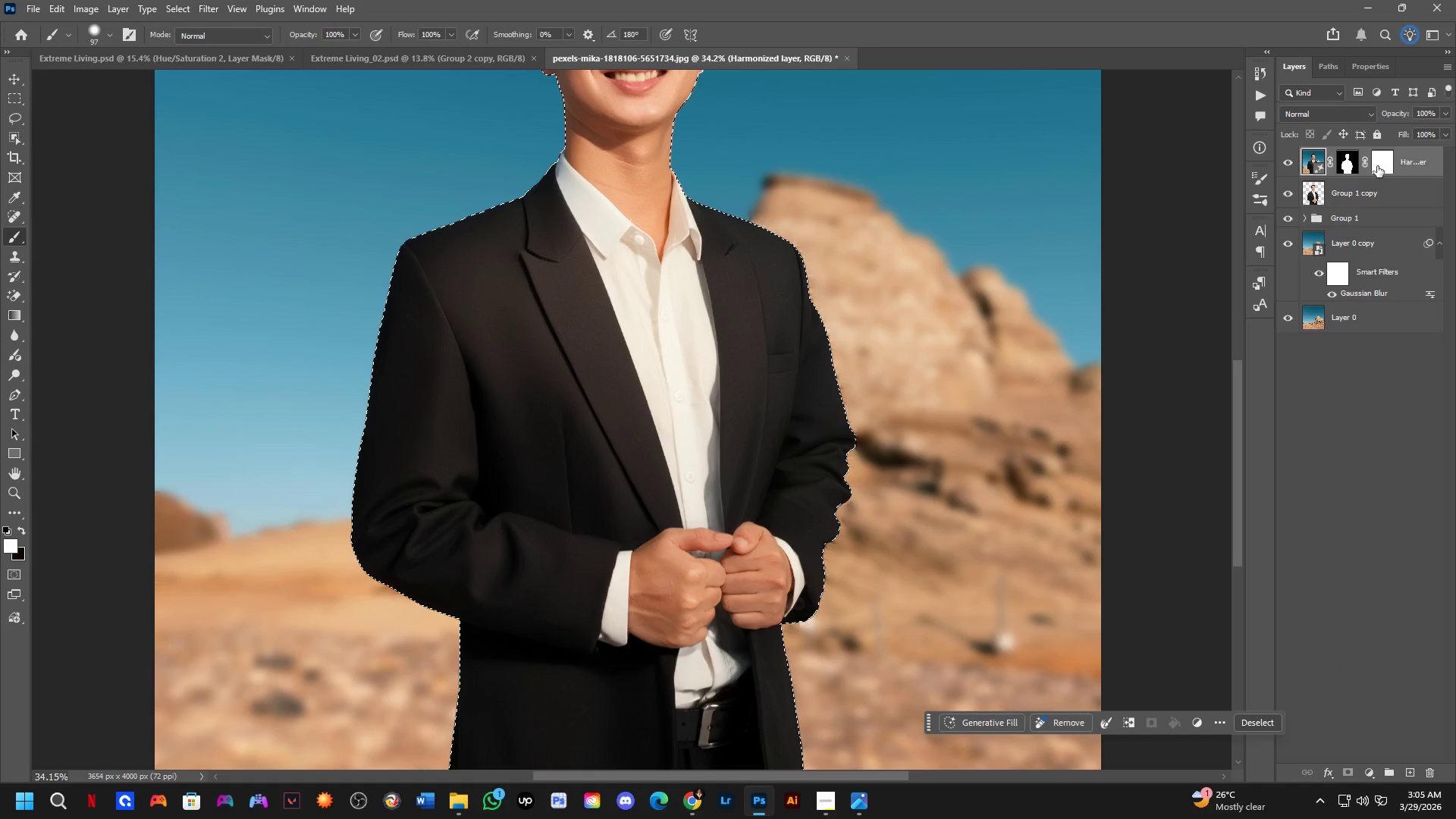 
left_click([1377, 166])
 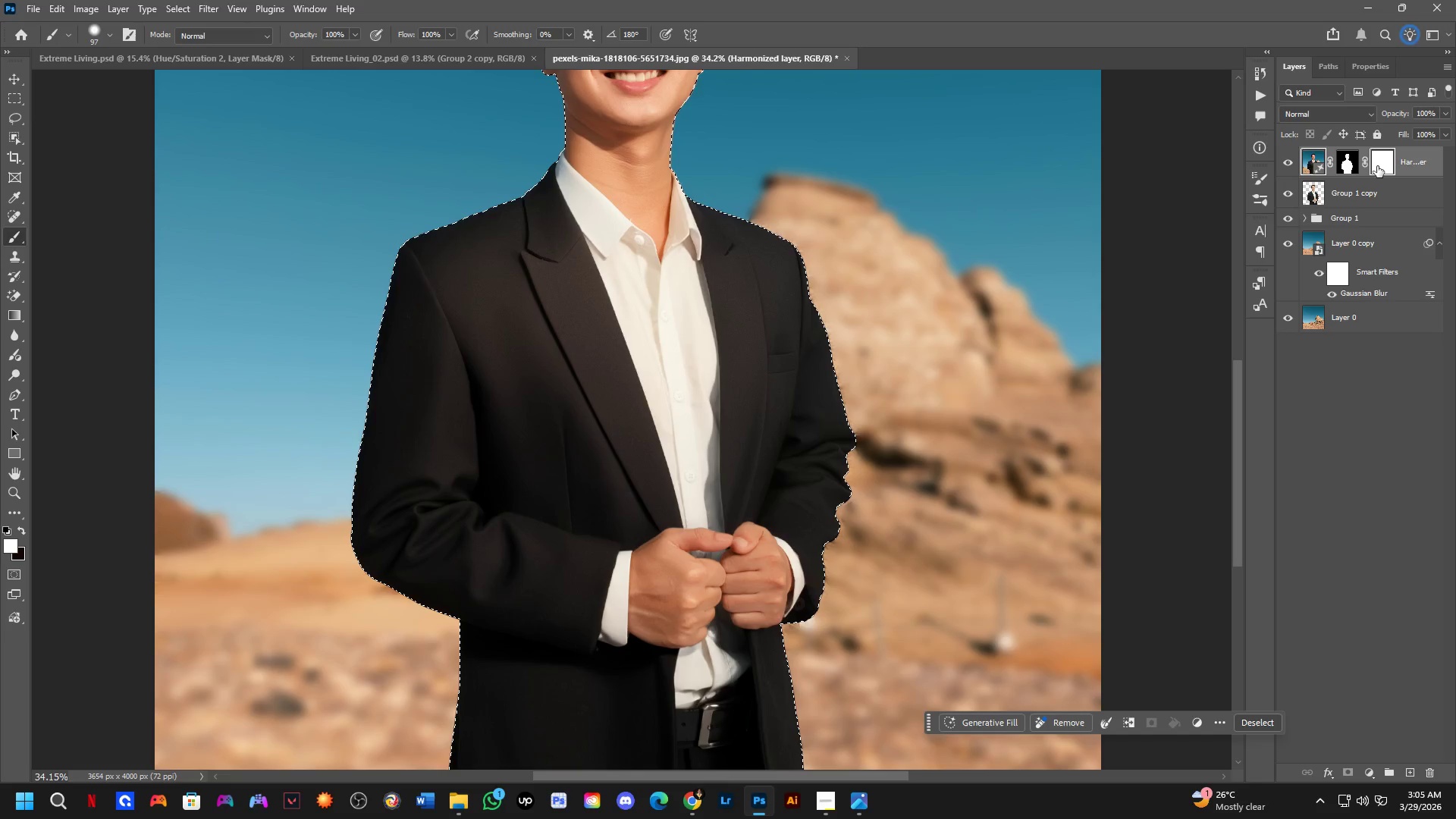 
key(Backspace)
 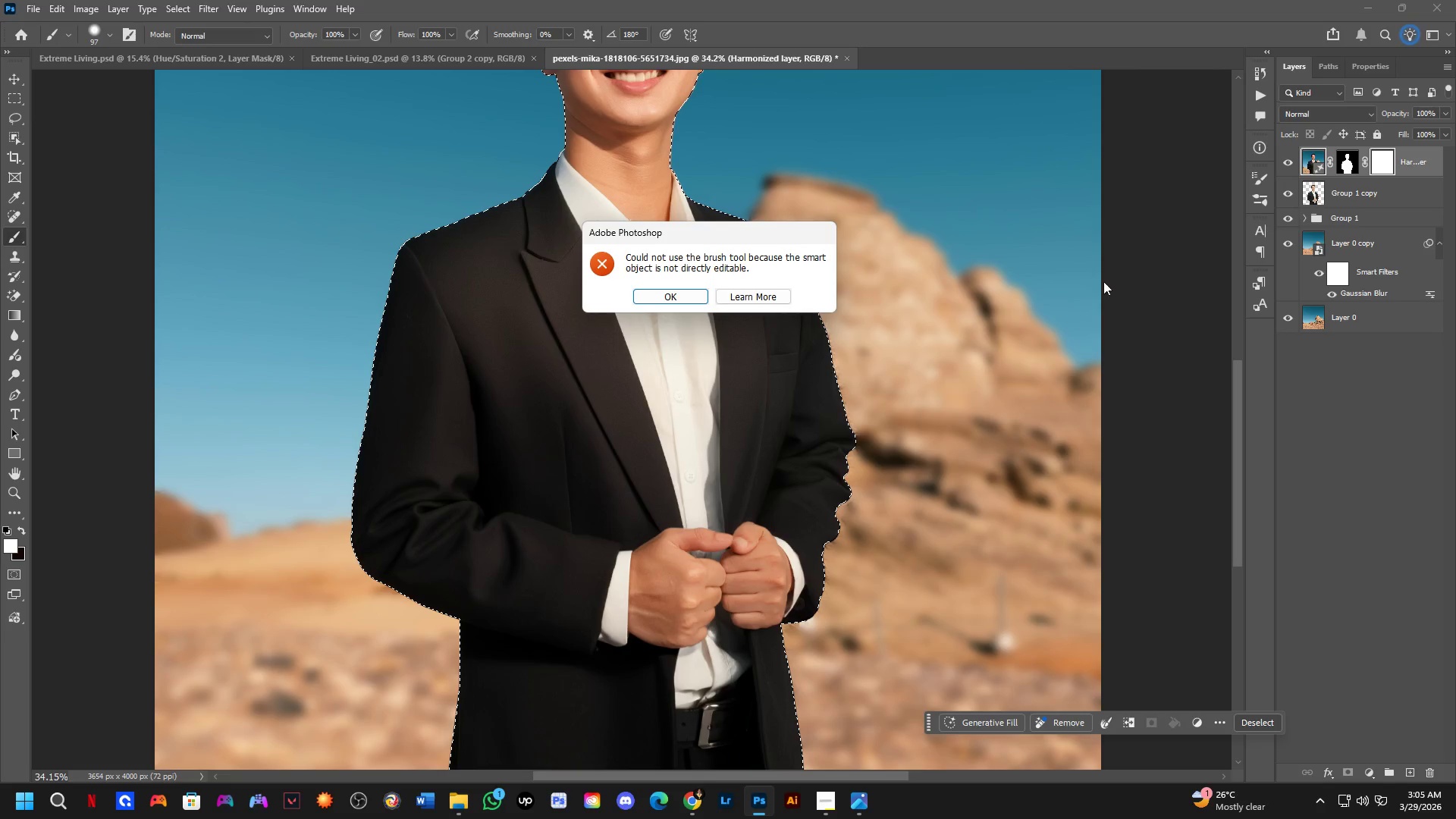 
key(Space)
 